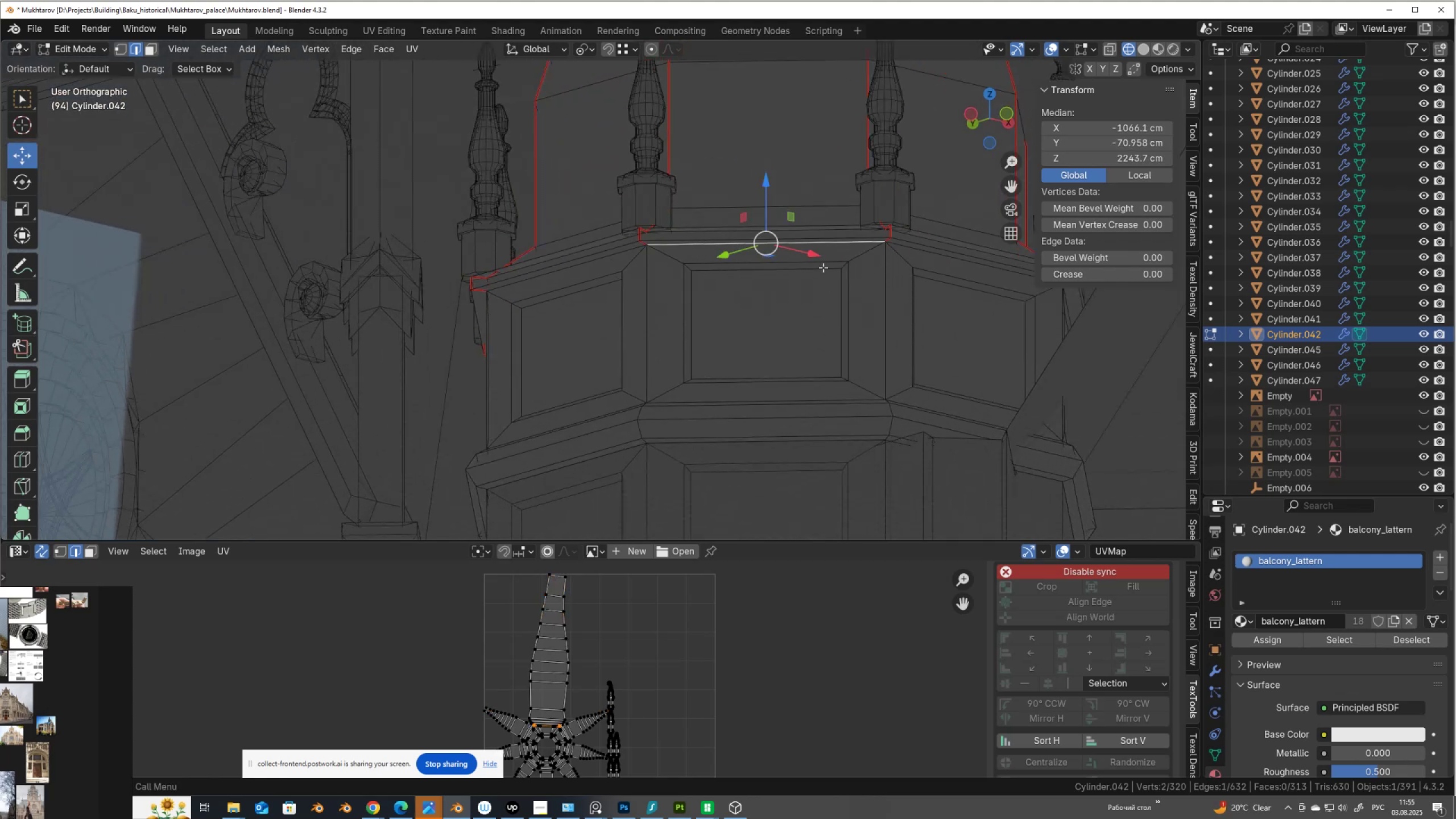 
hold_key(key=AltLeft, duration=0.7)
 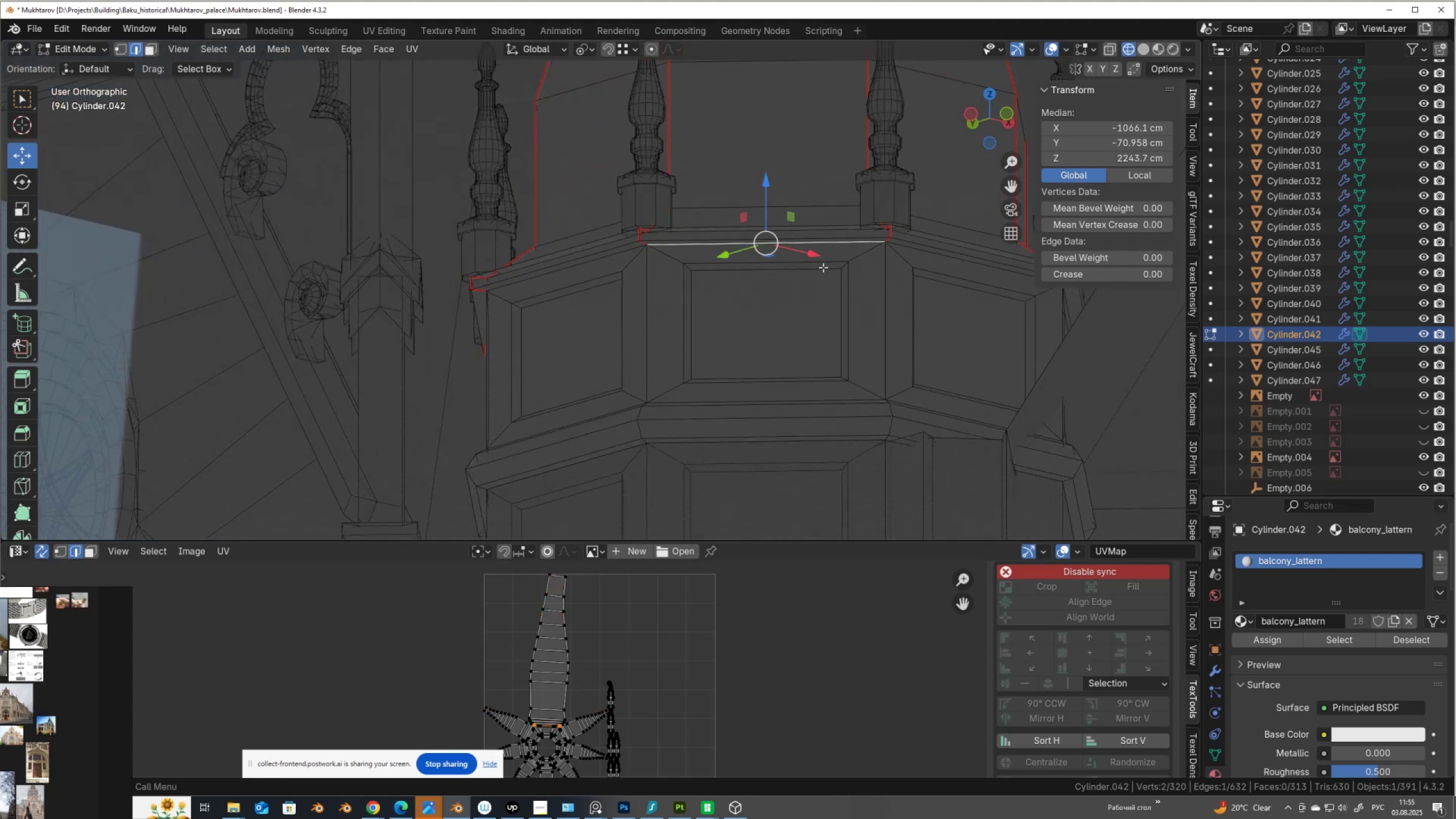 
left_click([823, 267])
 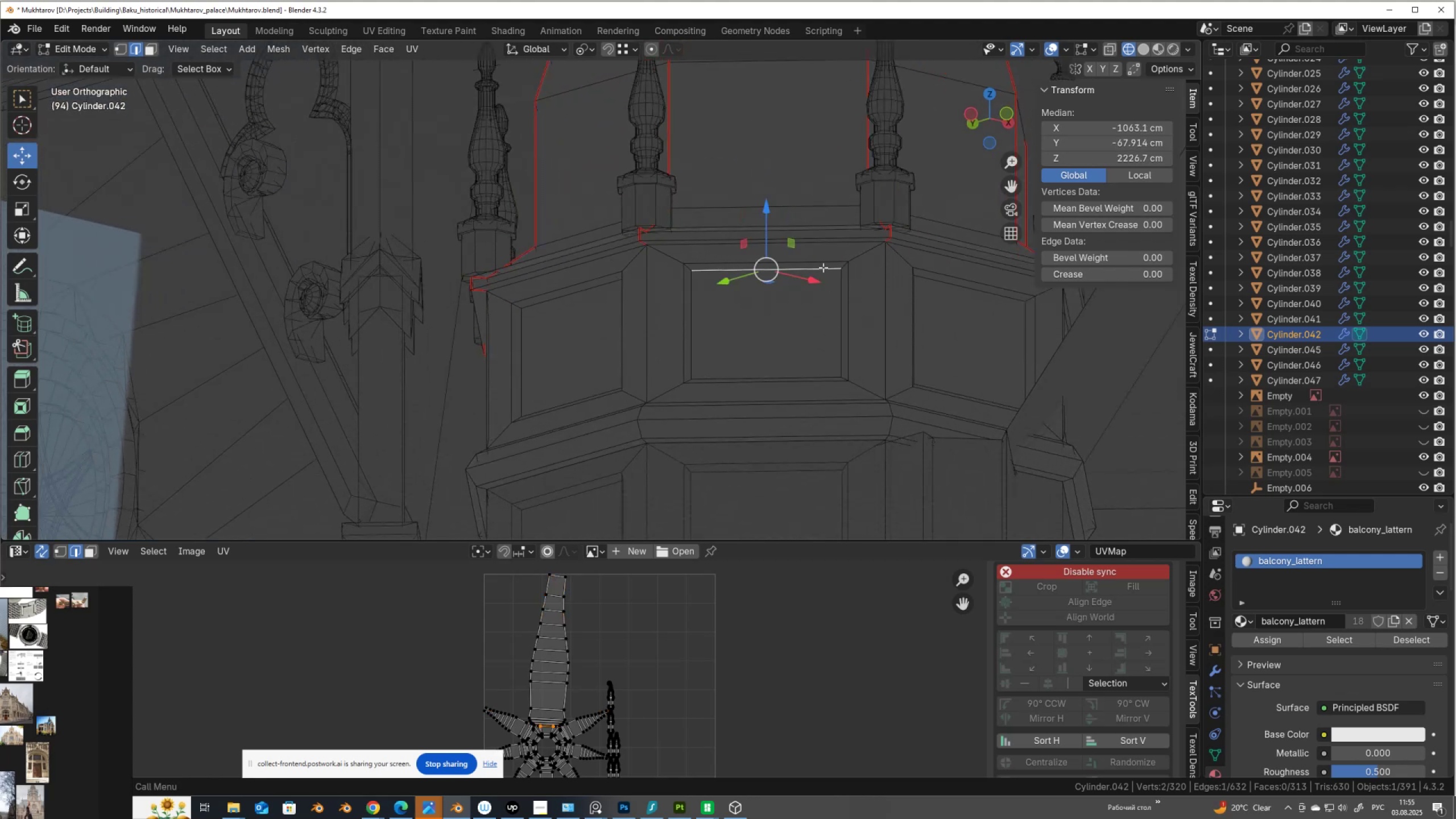 
key(L)
 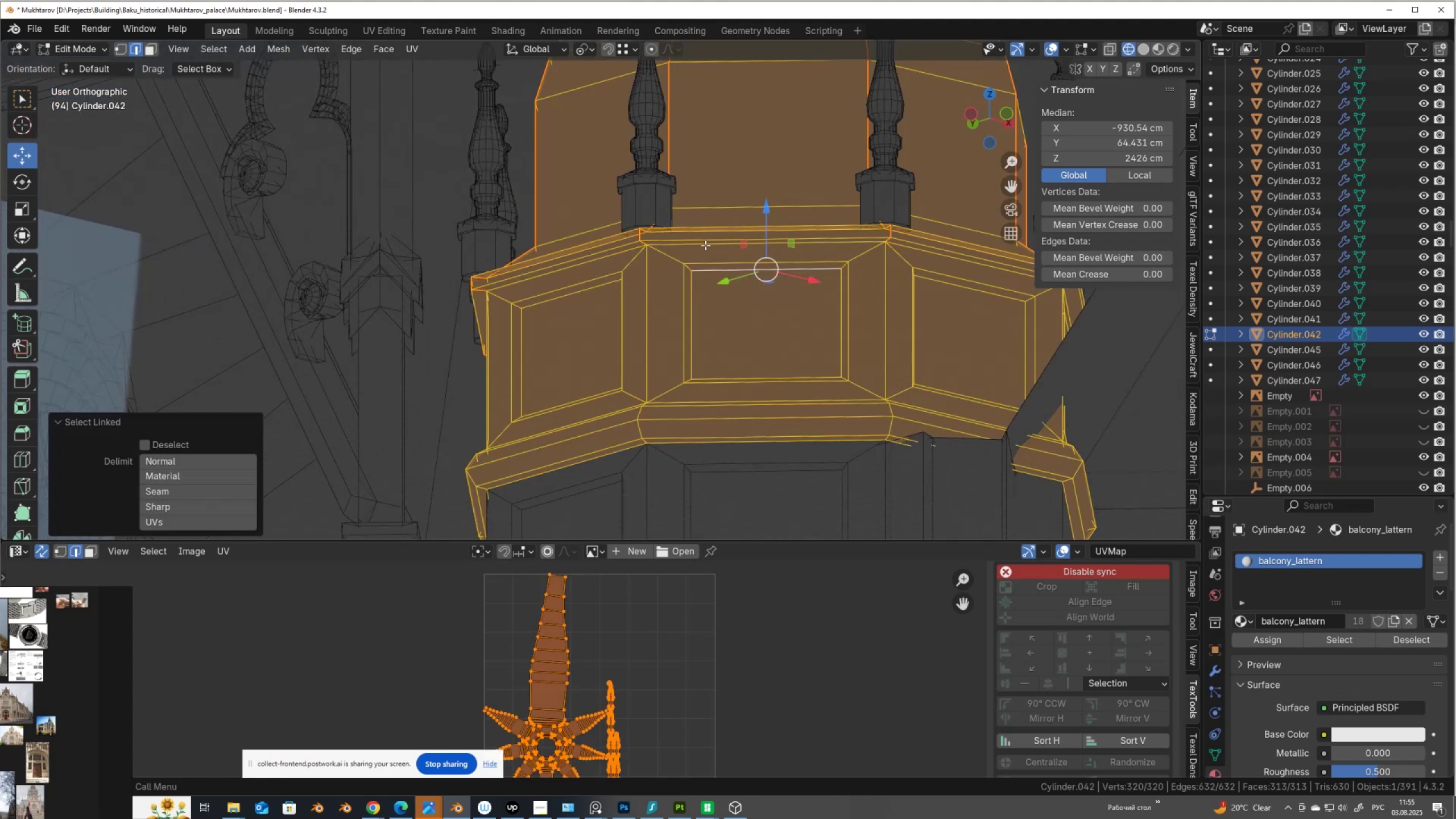 
left_click([705, 245])
 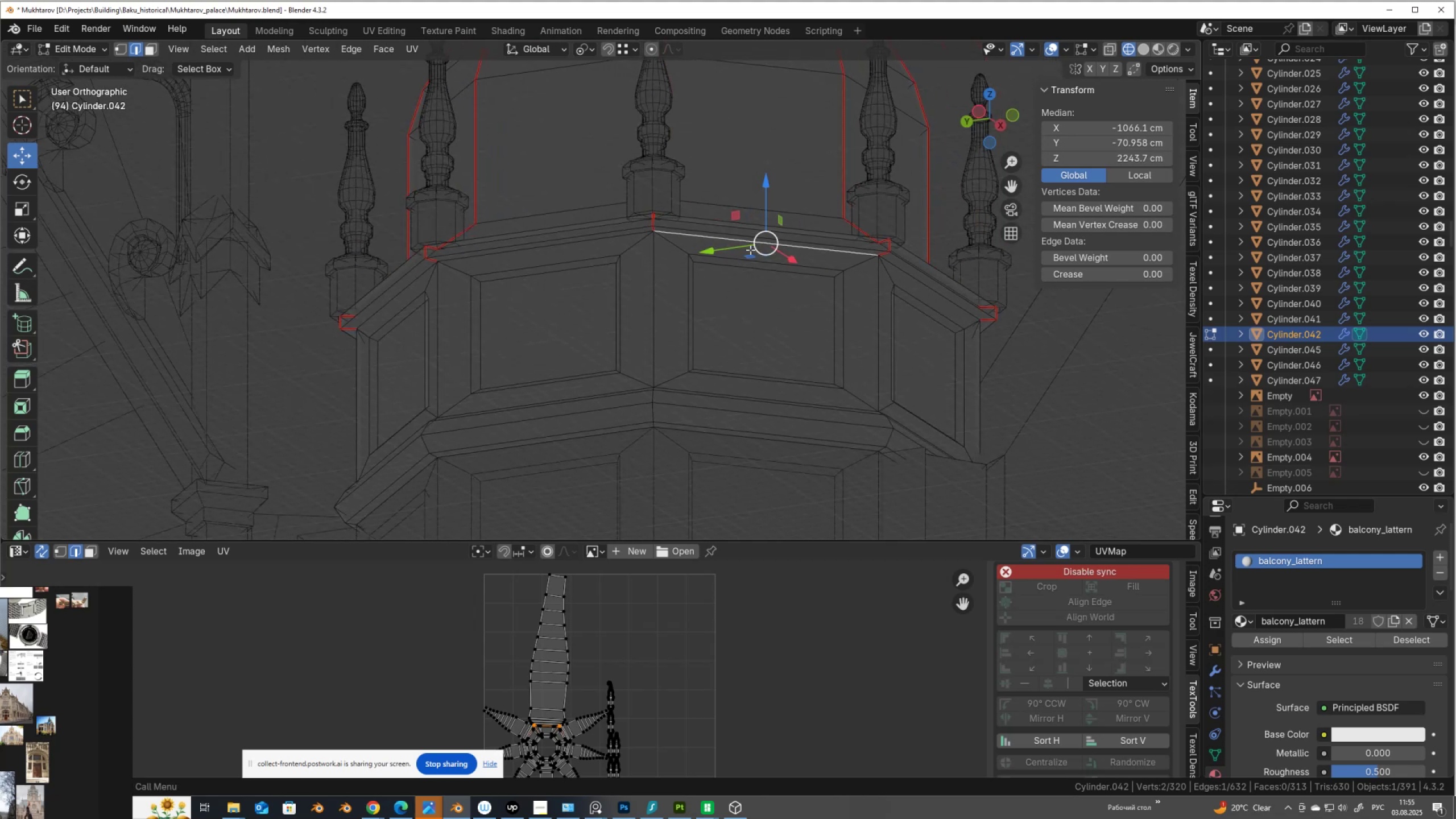 
type(am)
 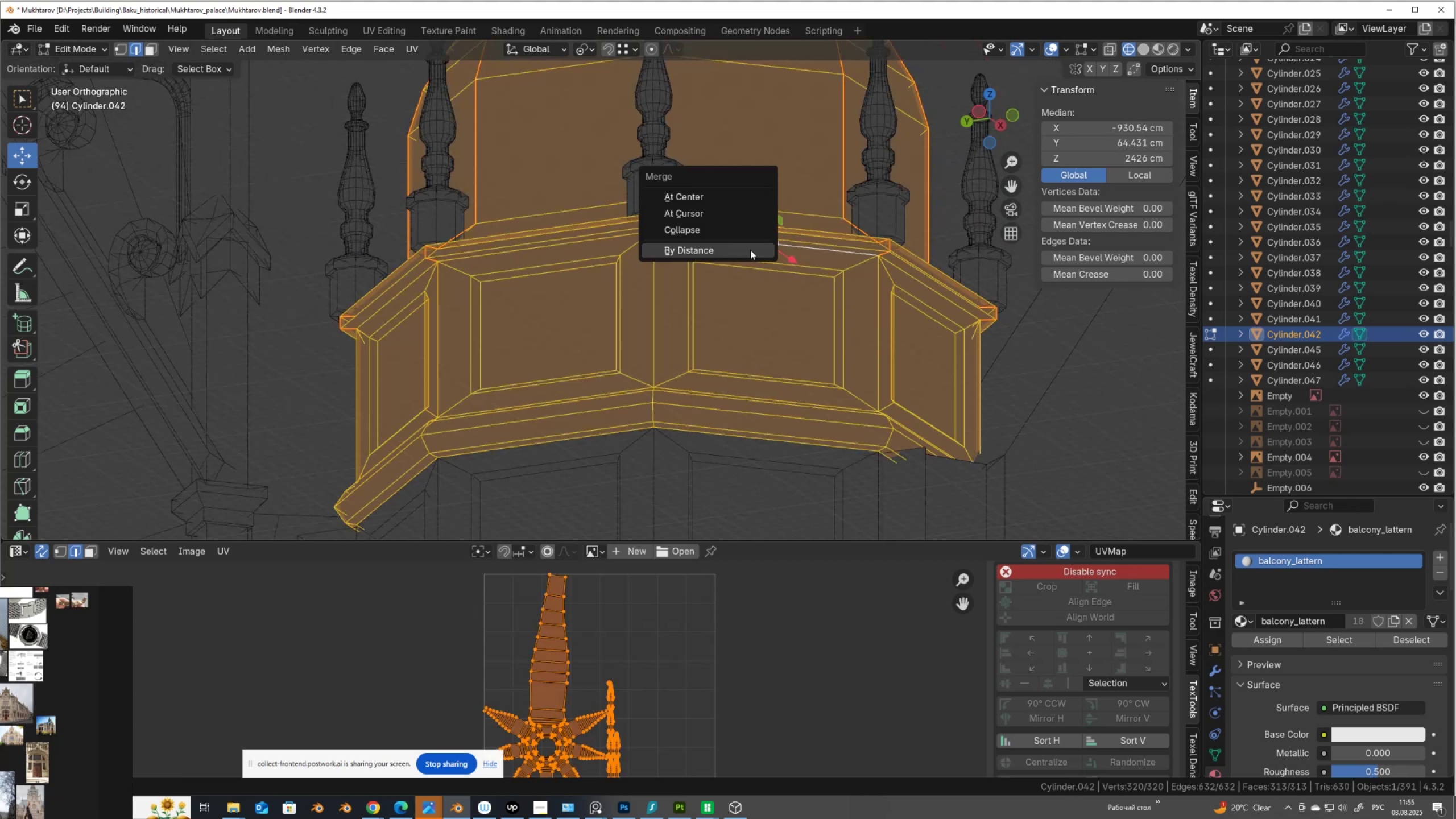 
left_click([750, 250])
 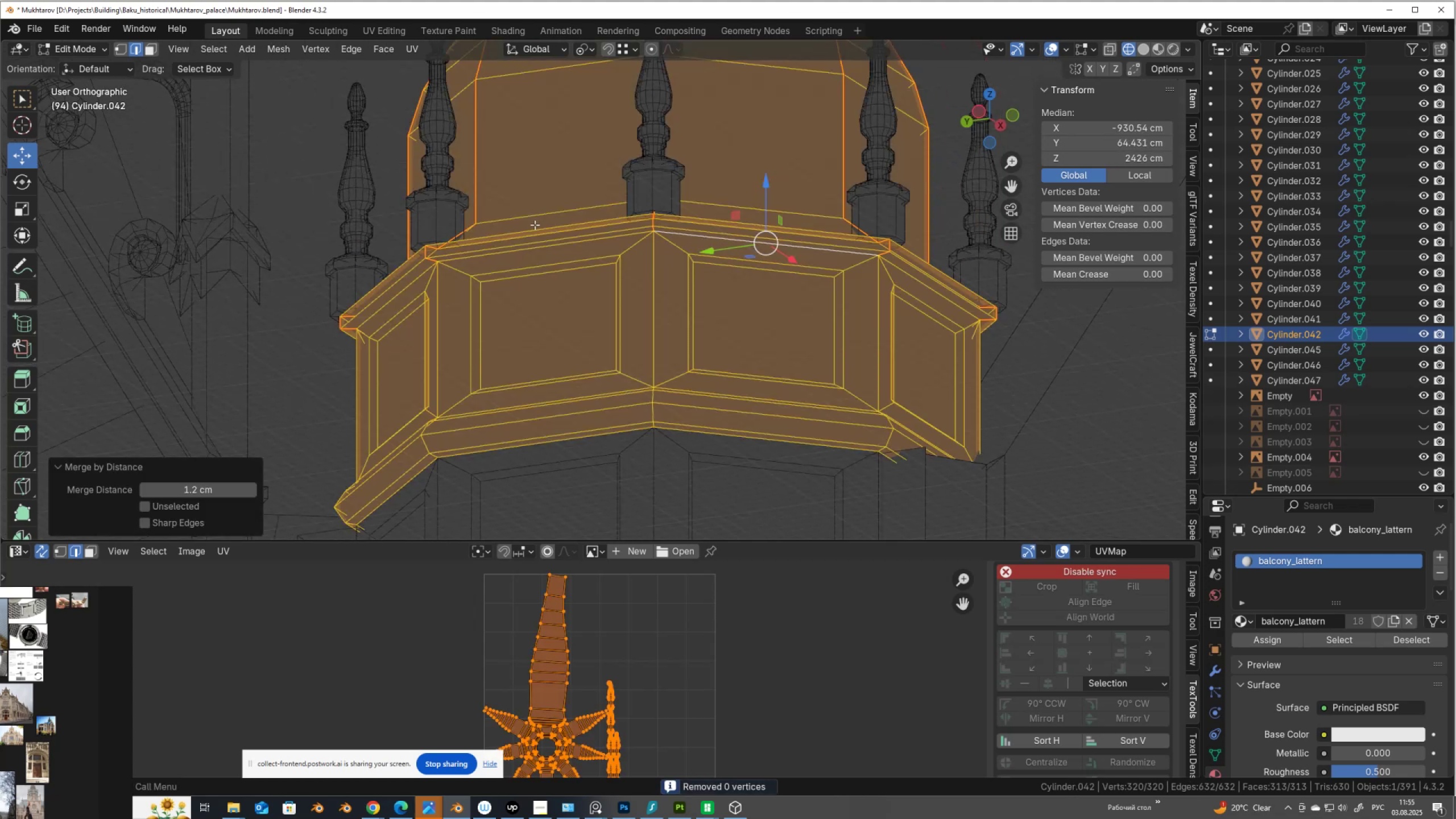 
left_click([530, 243])
 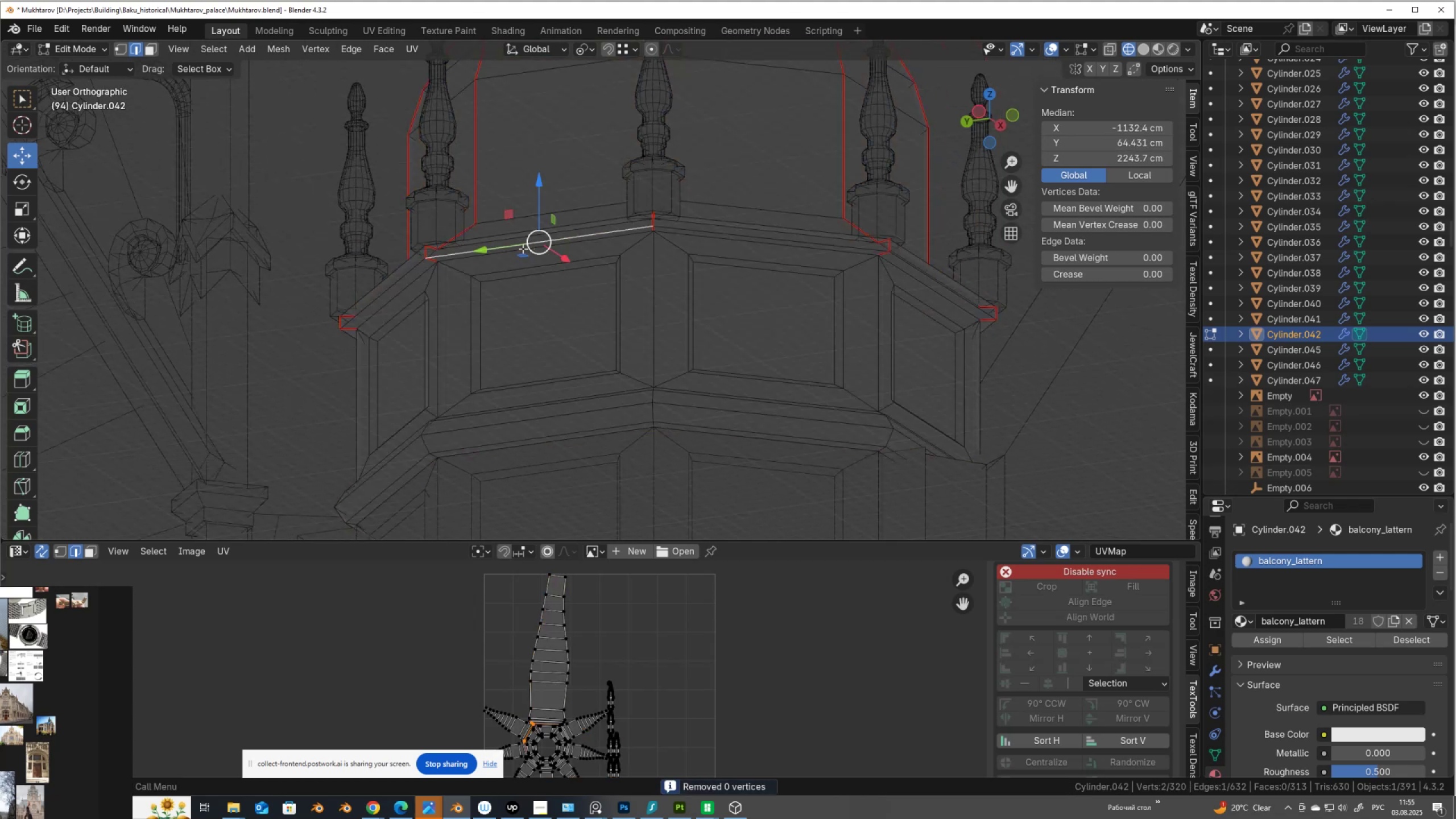 
key(Alt+AltLeft)
 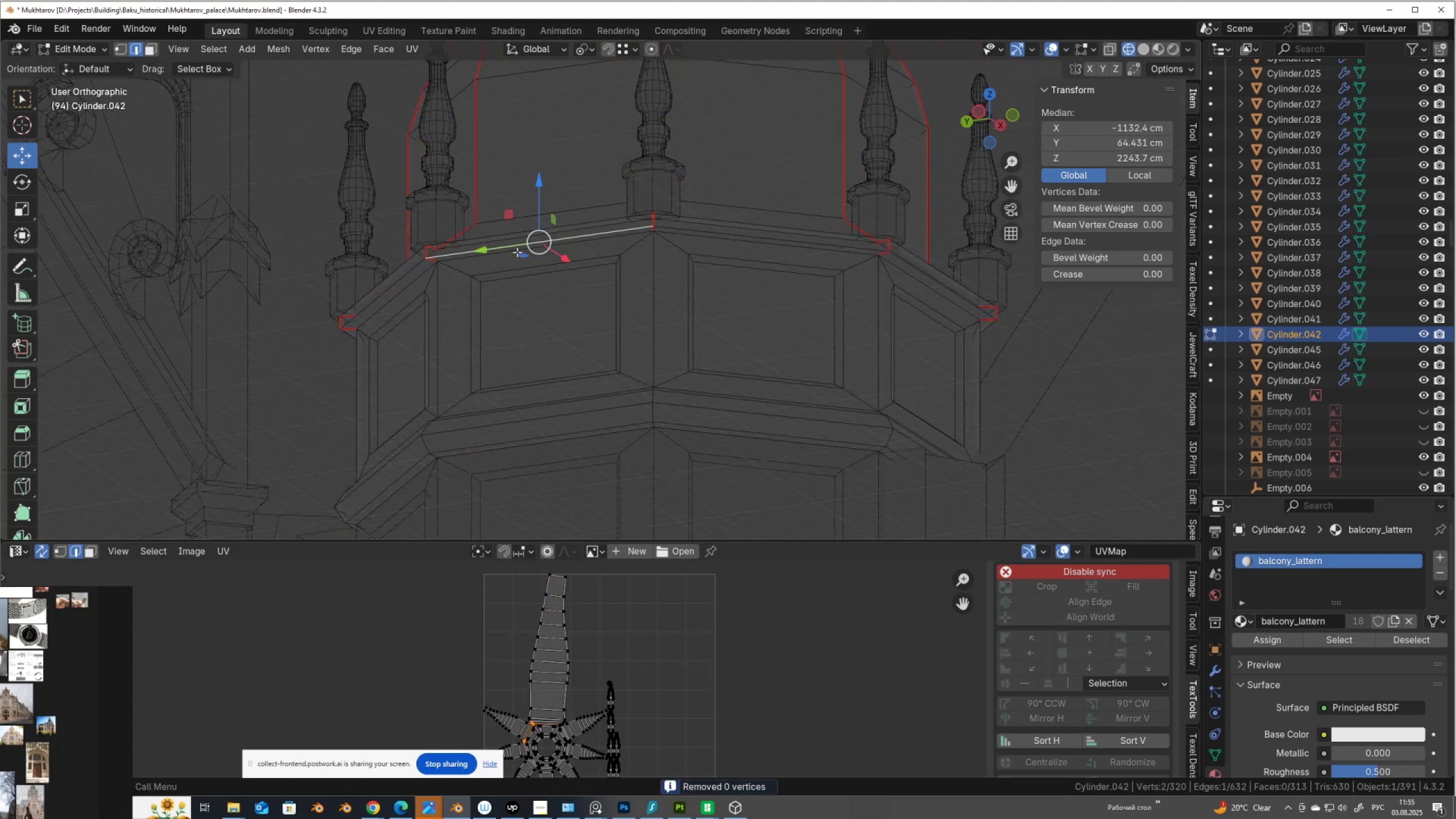 
left_click([517, 252])
 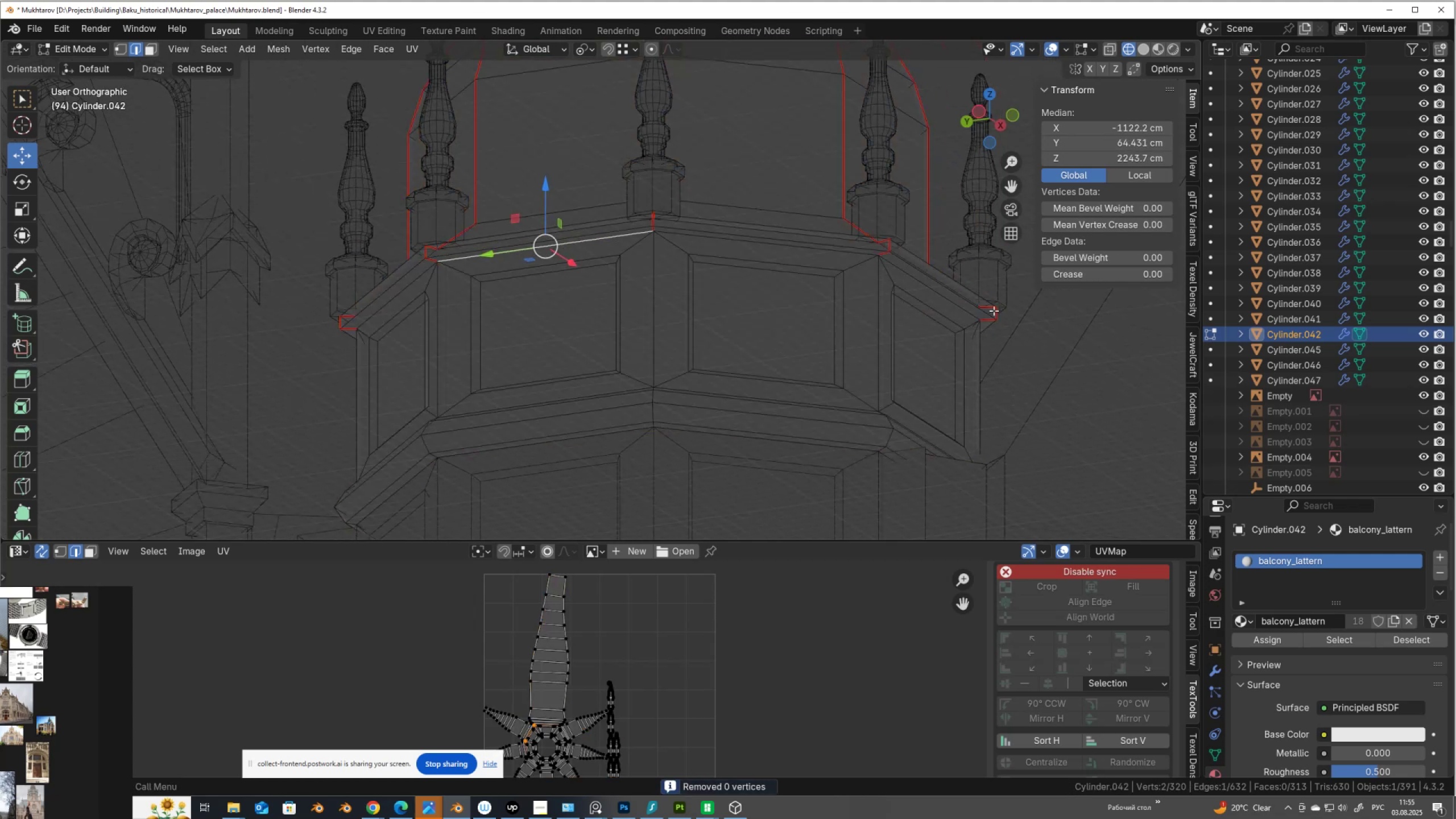 
hold_key(key=ControlLeft, duration=0.55)
left_click([923, 284])
 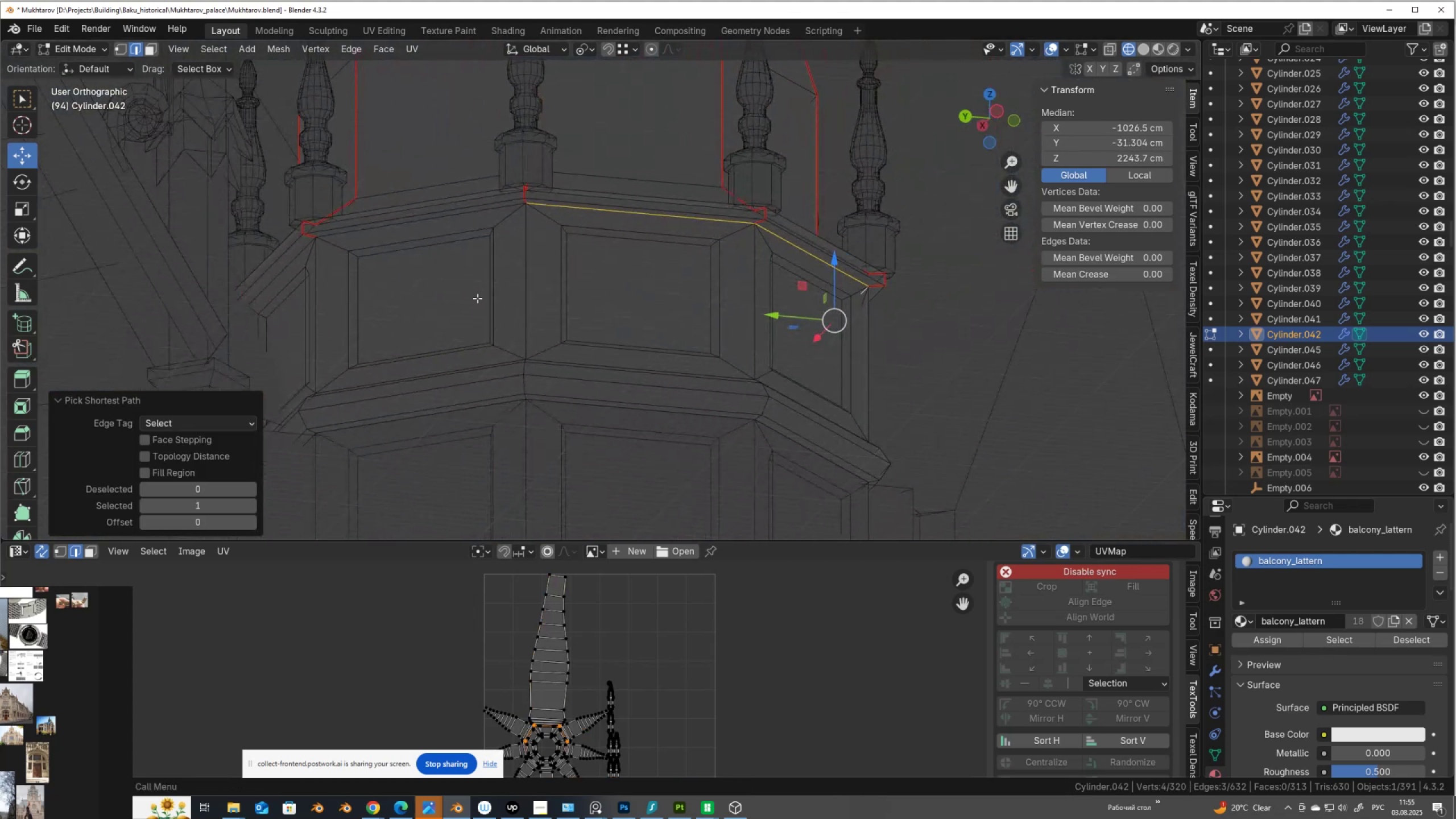 
hold_key(key=ControlLeft, duration=1.5)
left_click([280, 272])
 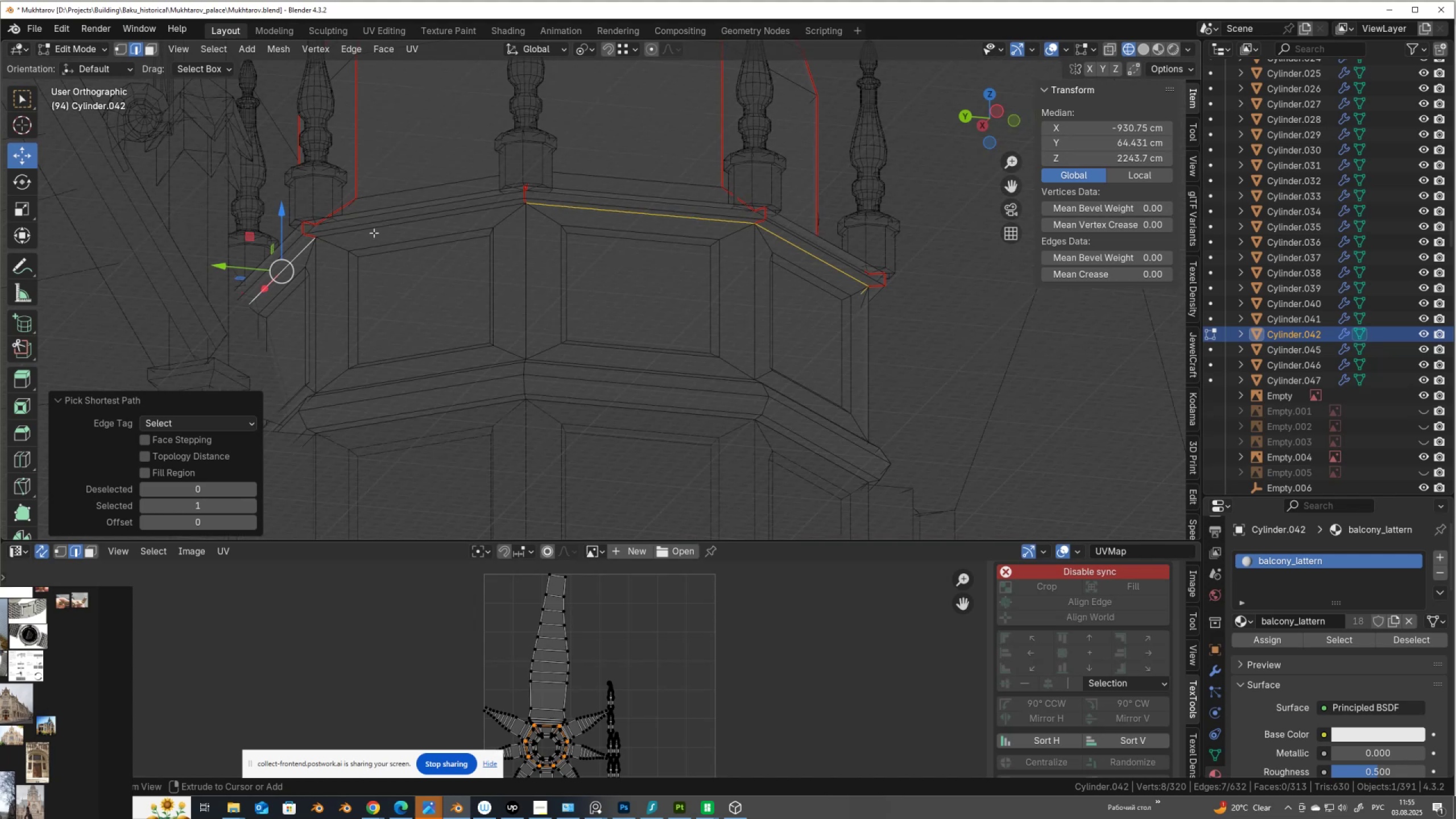 
left_click([375, 231])
 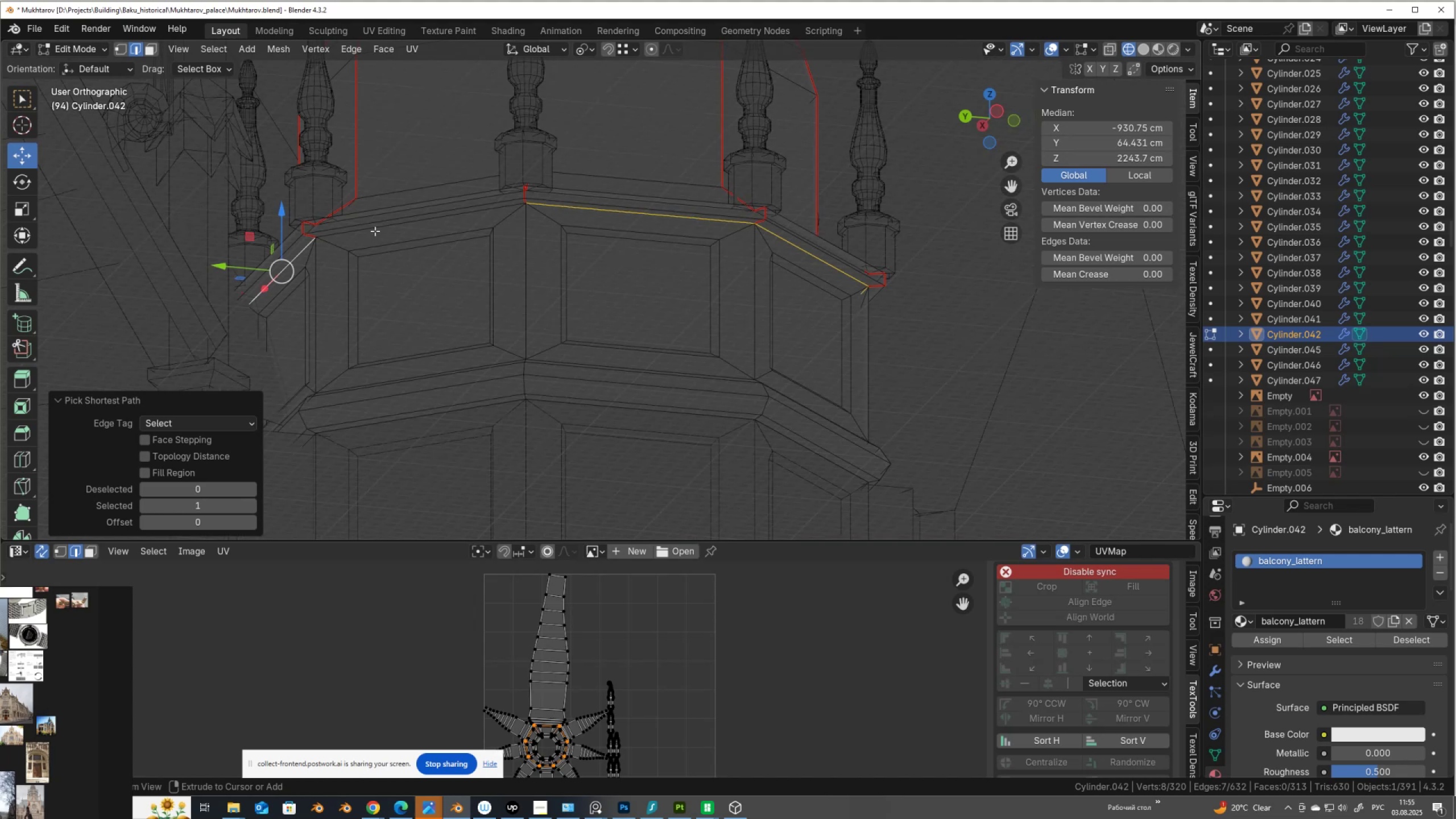 
hold_key(key=ControlLeft, duration=0.32)
 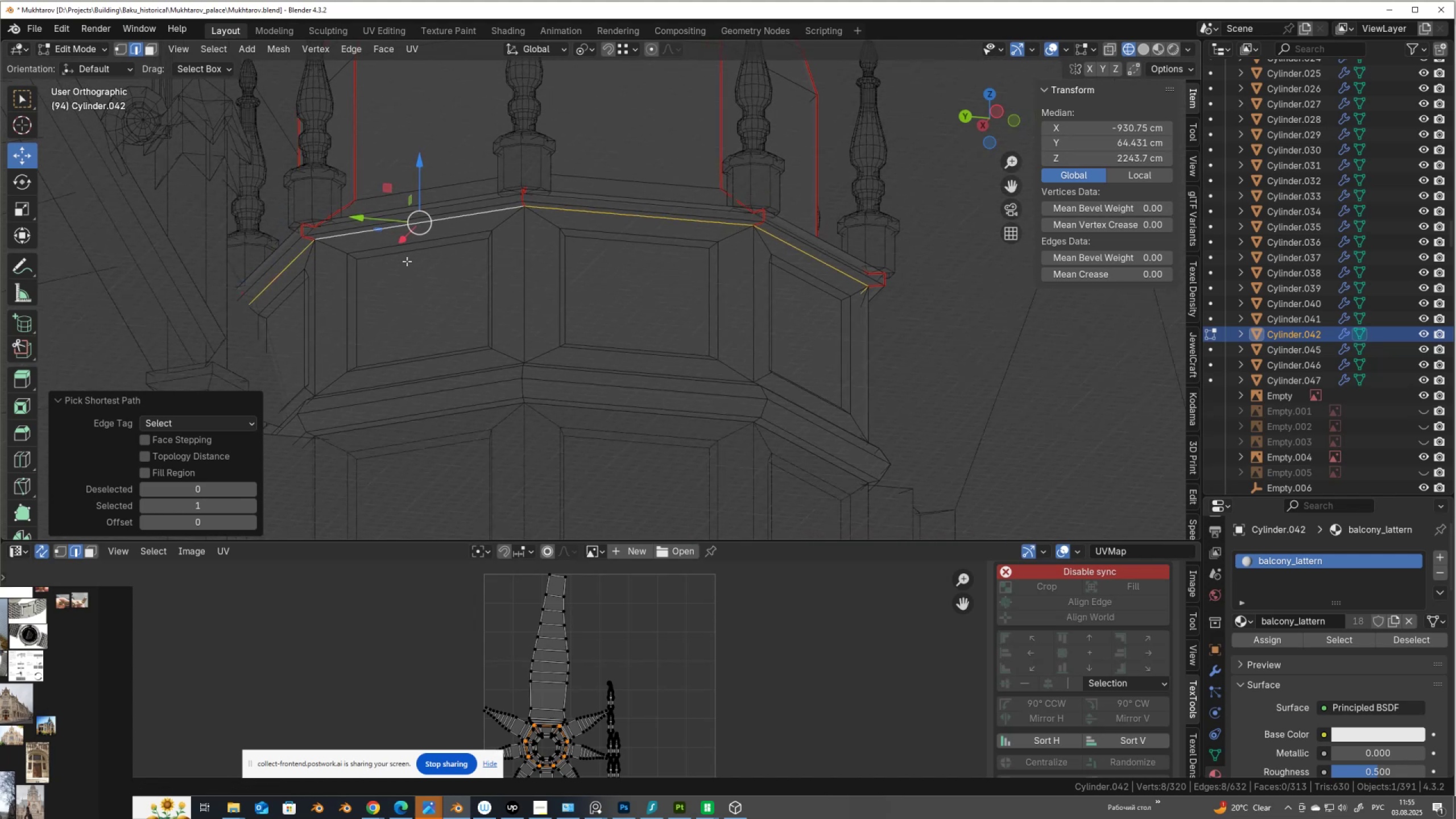 
key(Alt+AltLeft)
 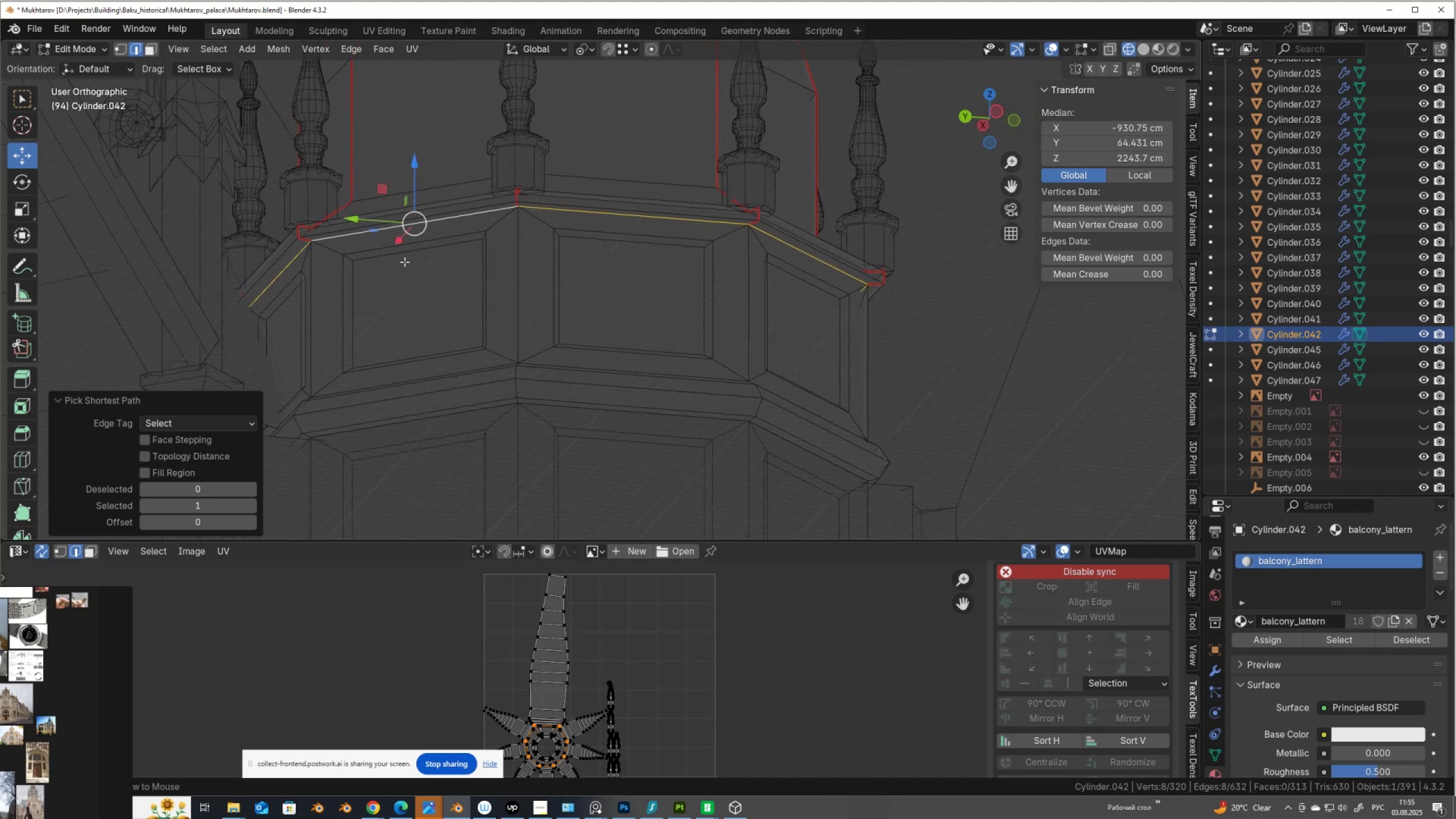 
key(Alt+Z)
 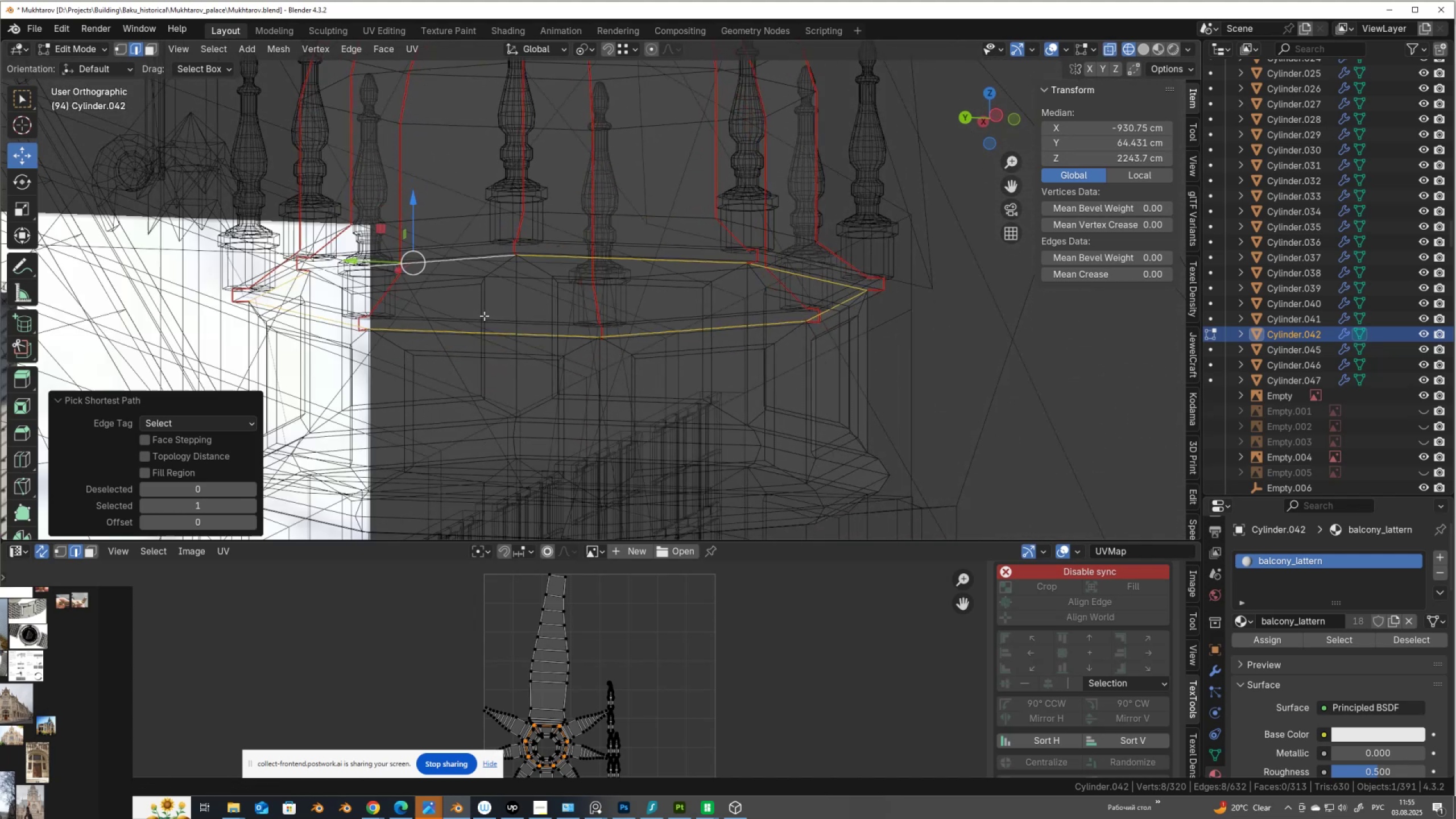 
hold_key(key=AltLeft, duration=0.94)
 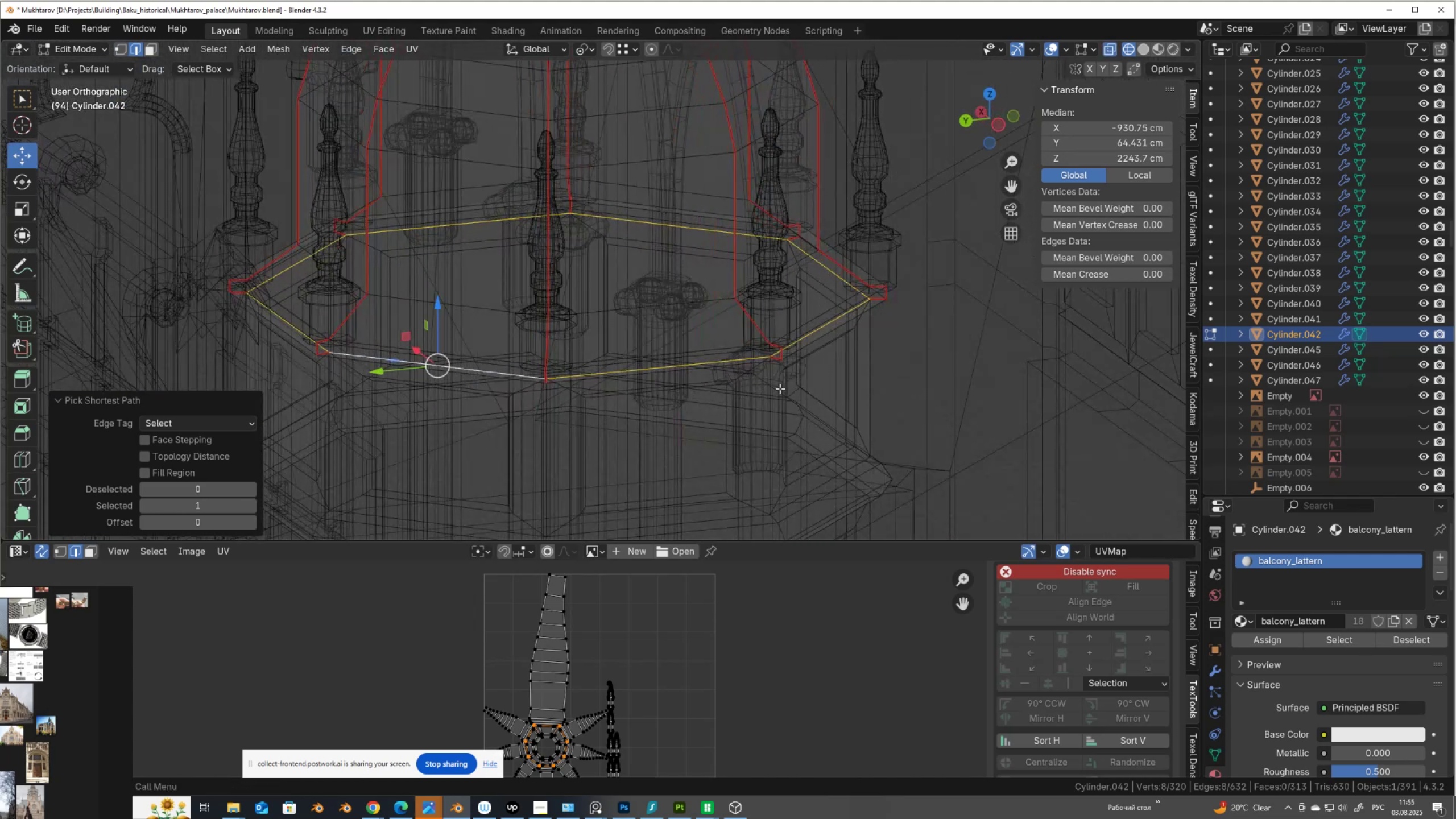 
right_click([780, 388])
 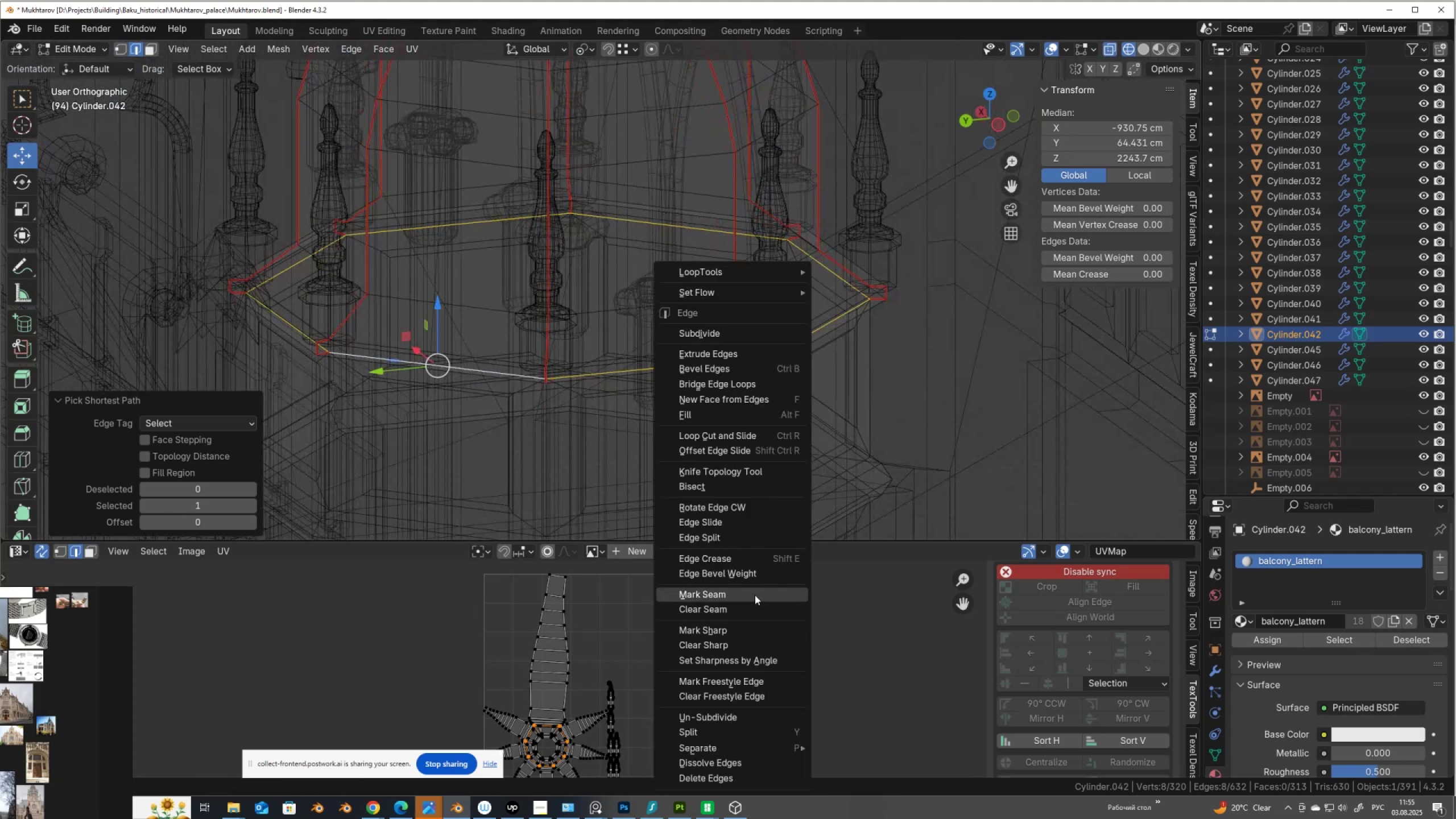 
left_click([754, 593])
 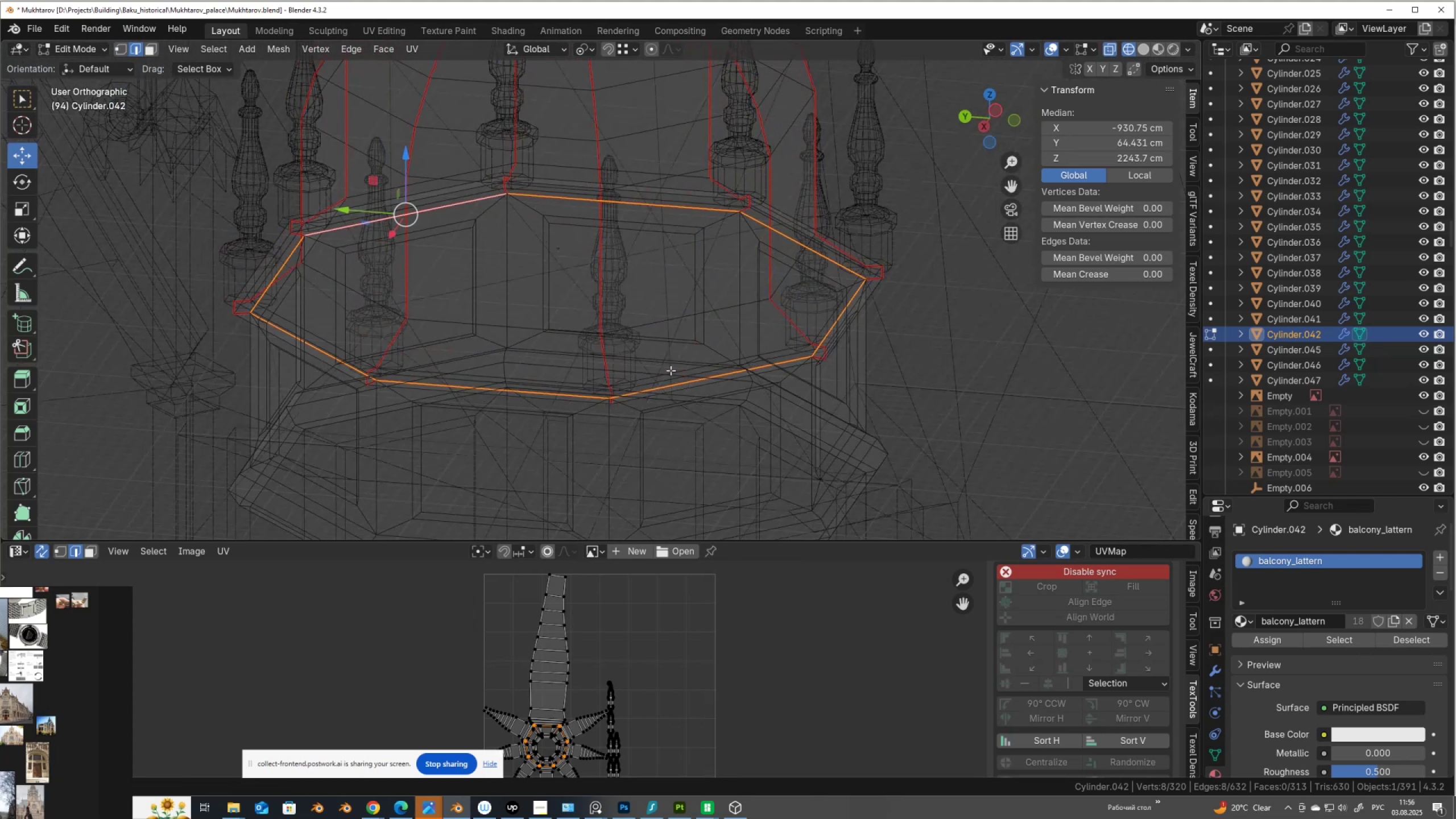 
key(Alt+AltLeft)
 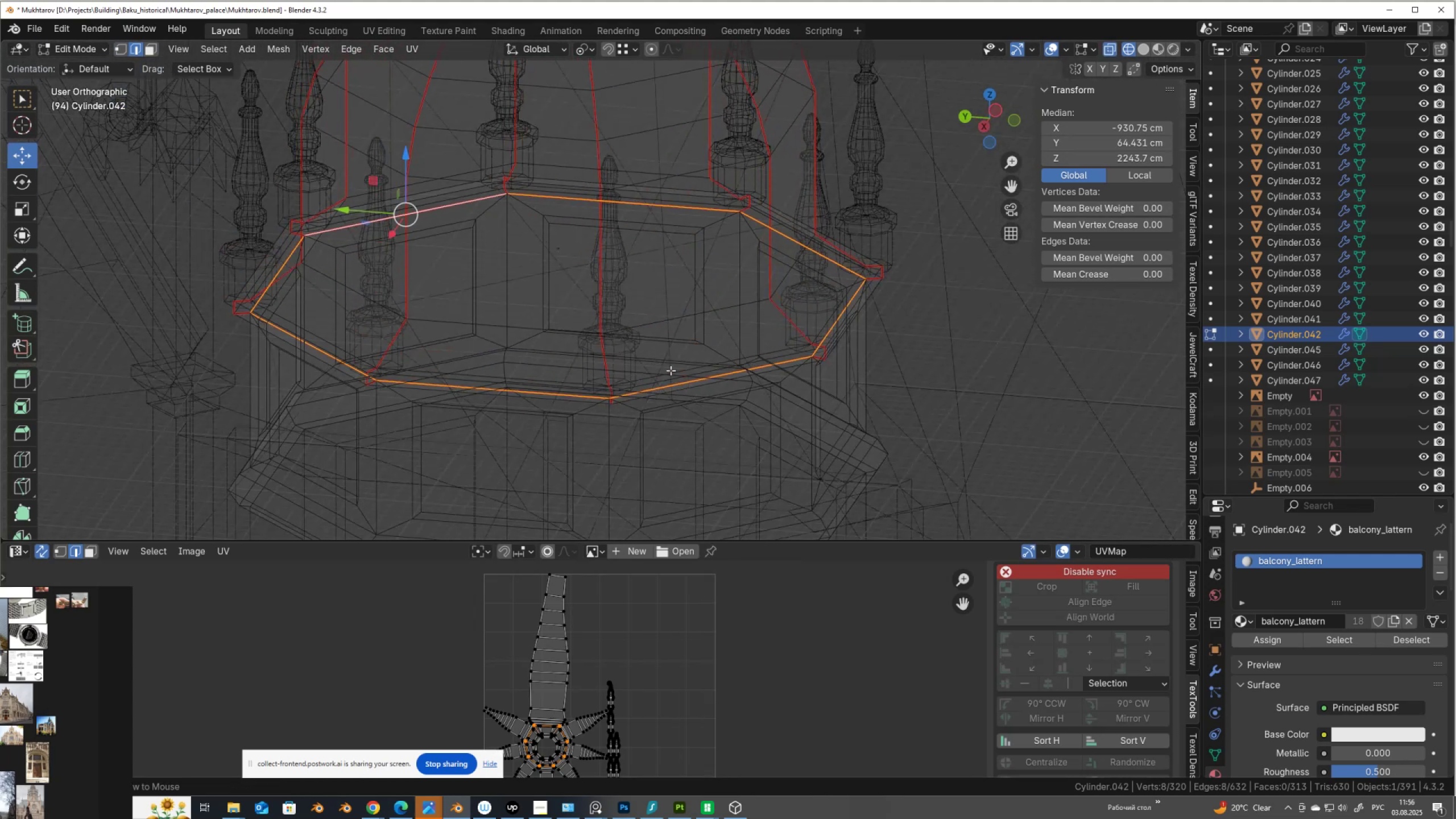 
key(Alt+Z)
 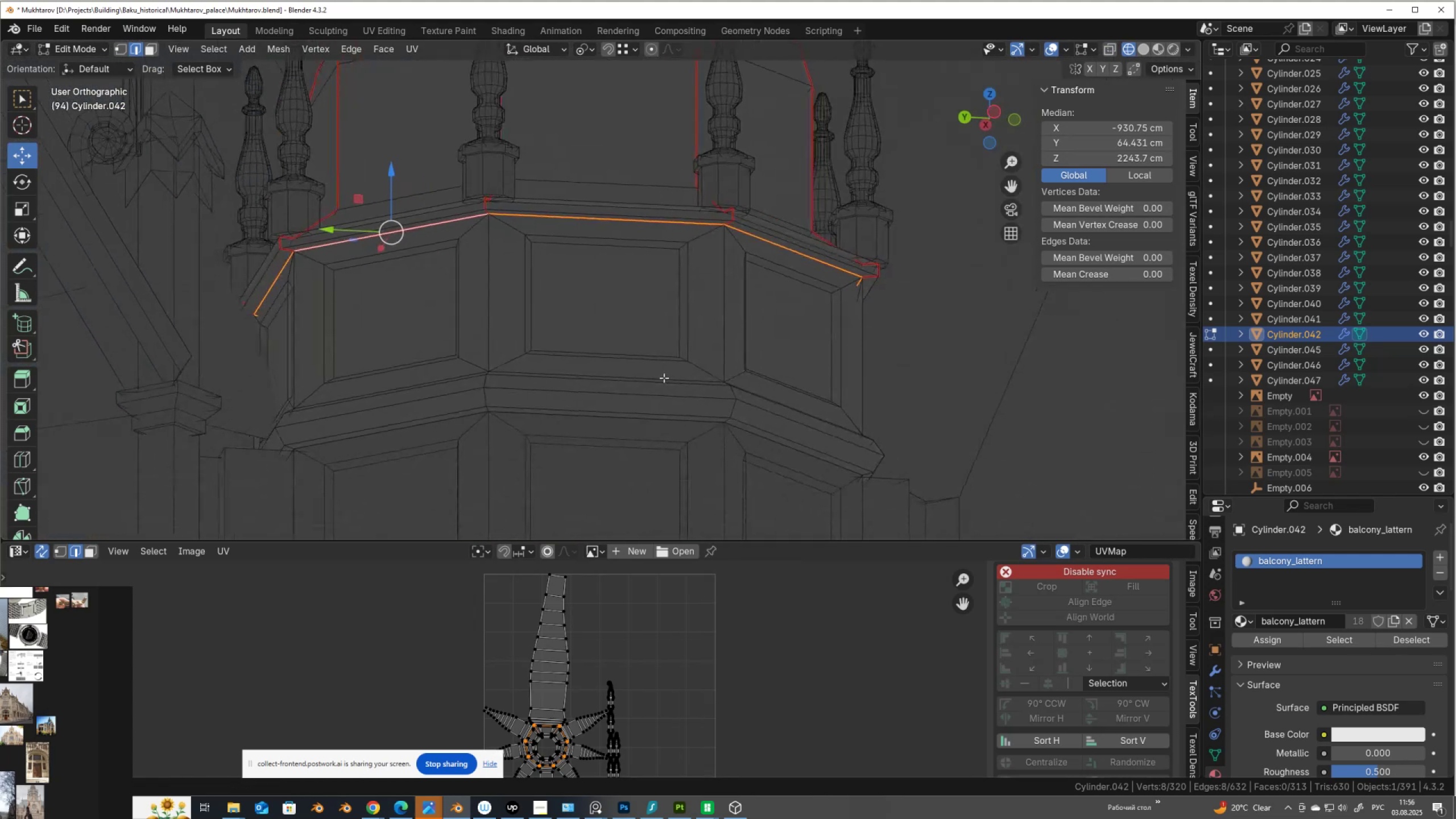 
hold_key(key=AltLeft, duration=0.45)
left_click([487, 313])
 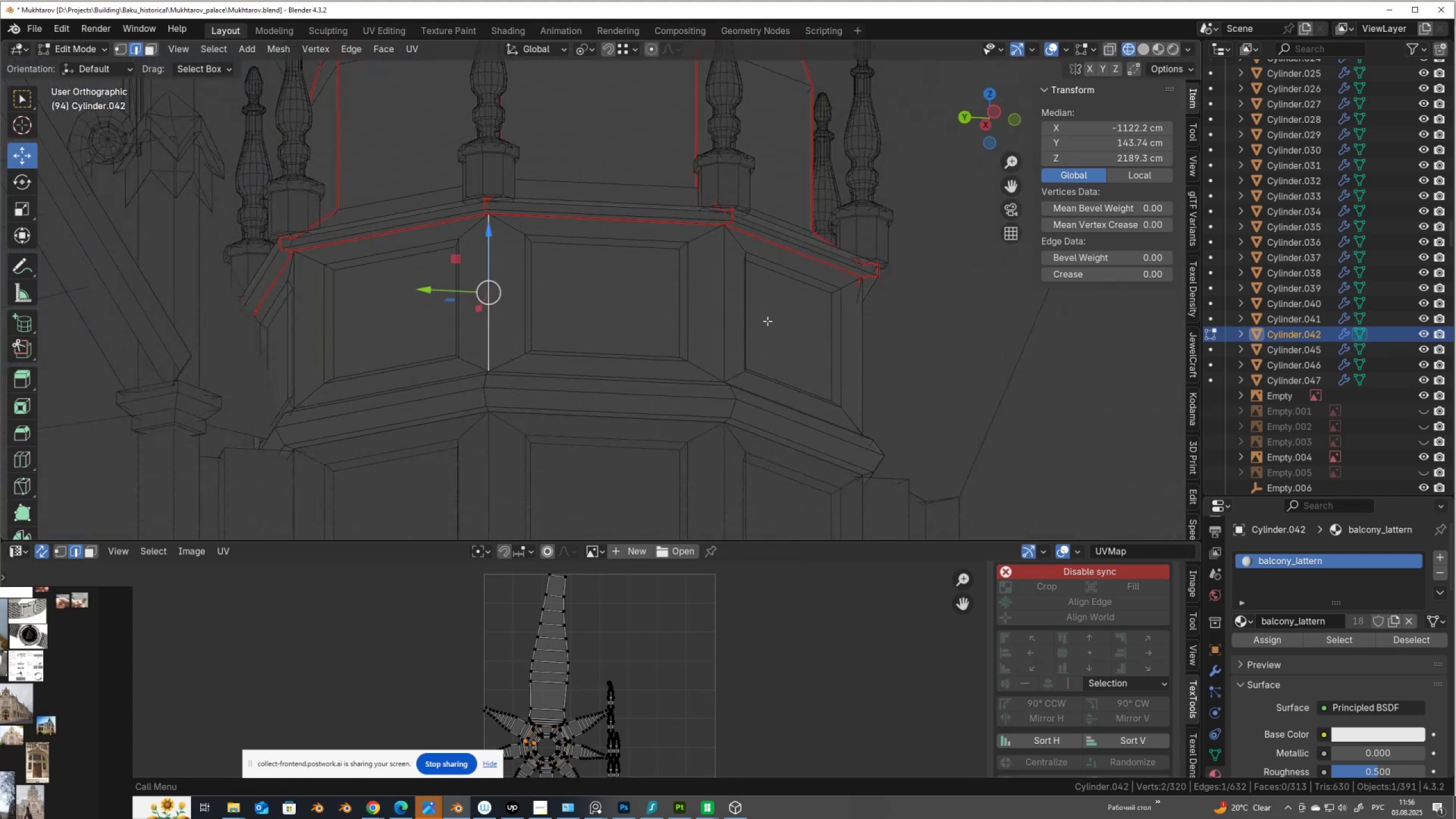 
hold_key(key=ShiftLeft, duration=0.56)
hold_key(key=AltLeft, duration=0.56)
left_click([723, 309])
 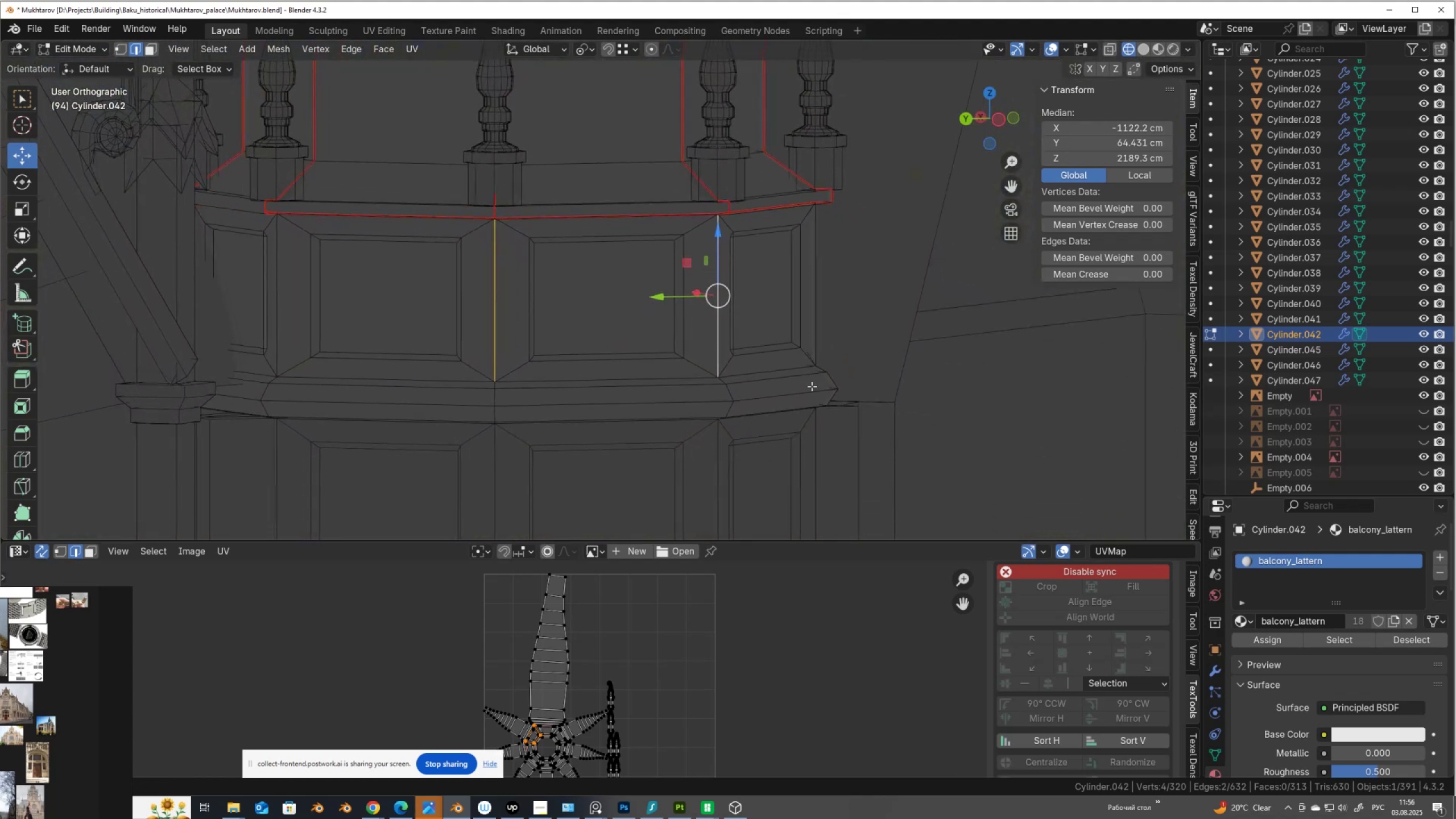 
hold_key(key=ShiftLeft, duration=1.53)
hold_key(key=AltLeft, duration=1.5)
left_click([727, 387])
 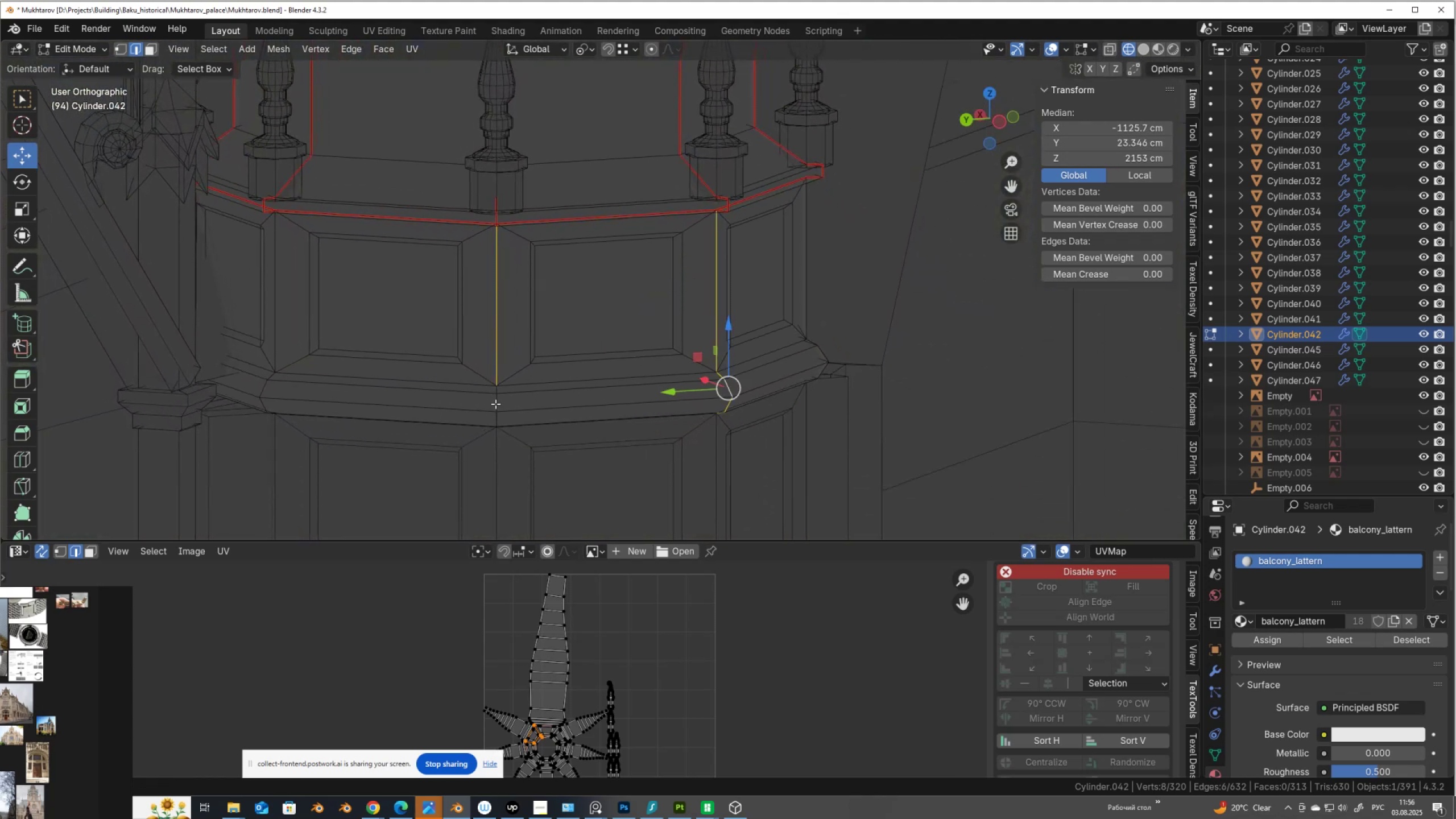 
key(Alt+Shift+AltLeft)
 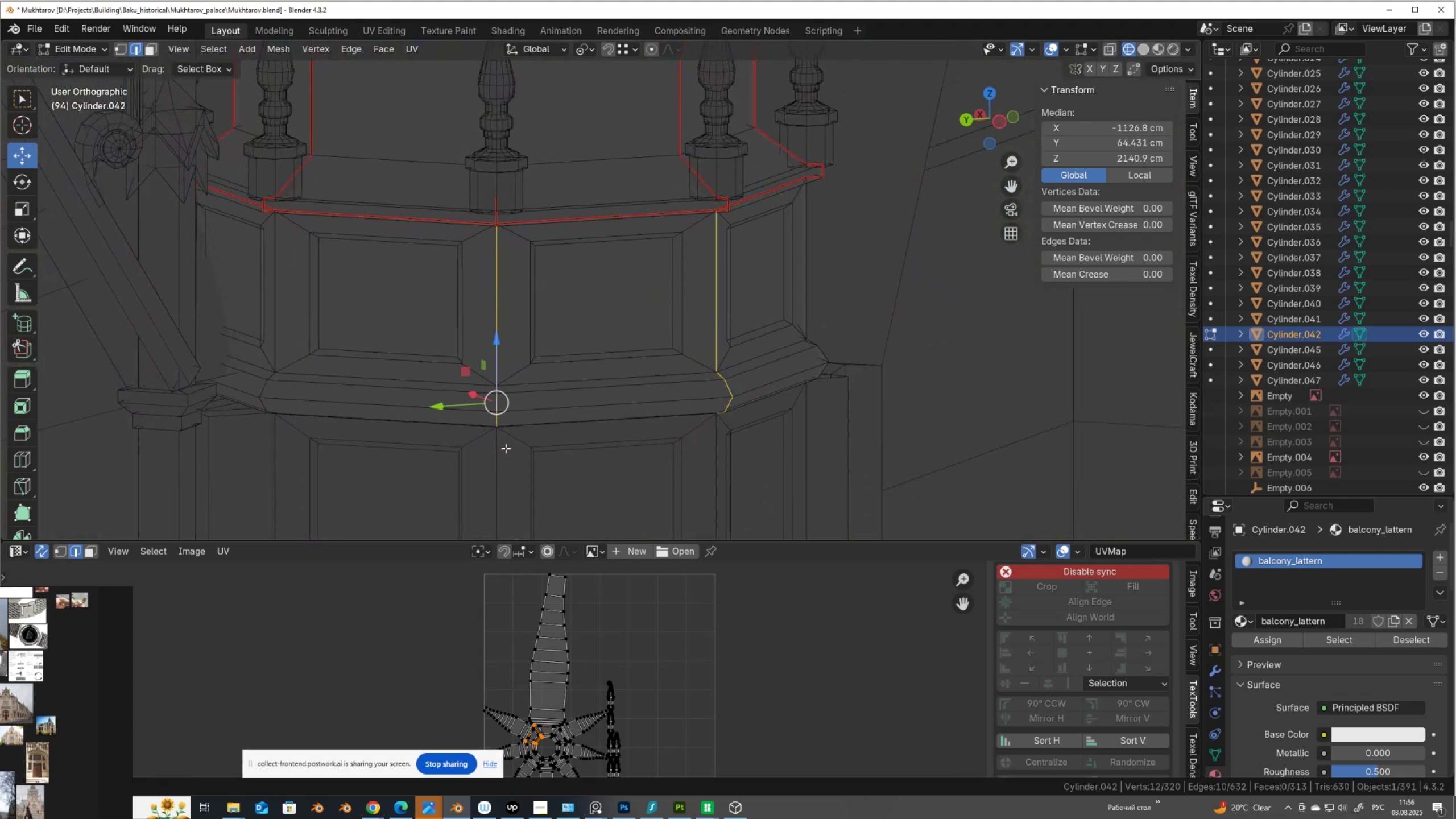 
key(Alt+Shift+AltLeft)
 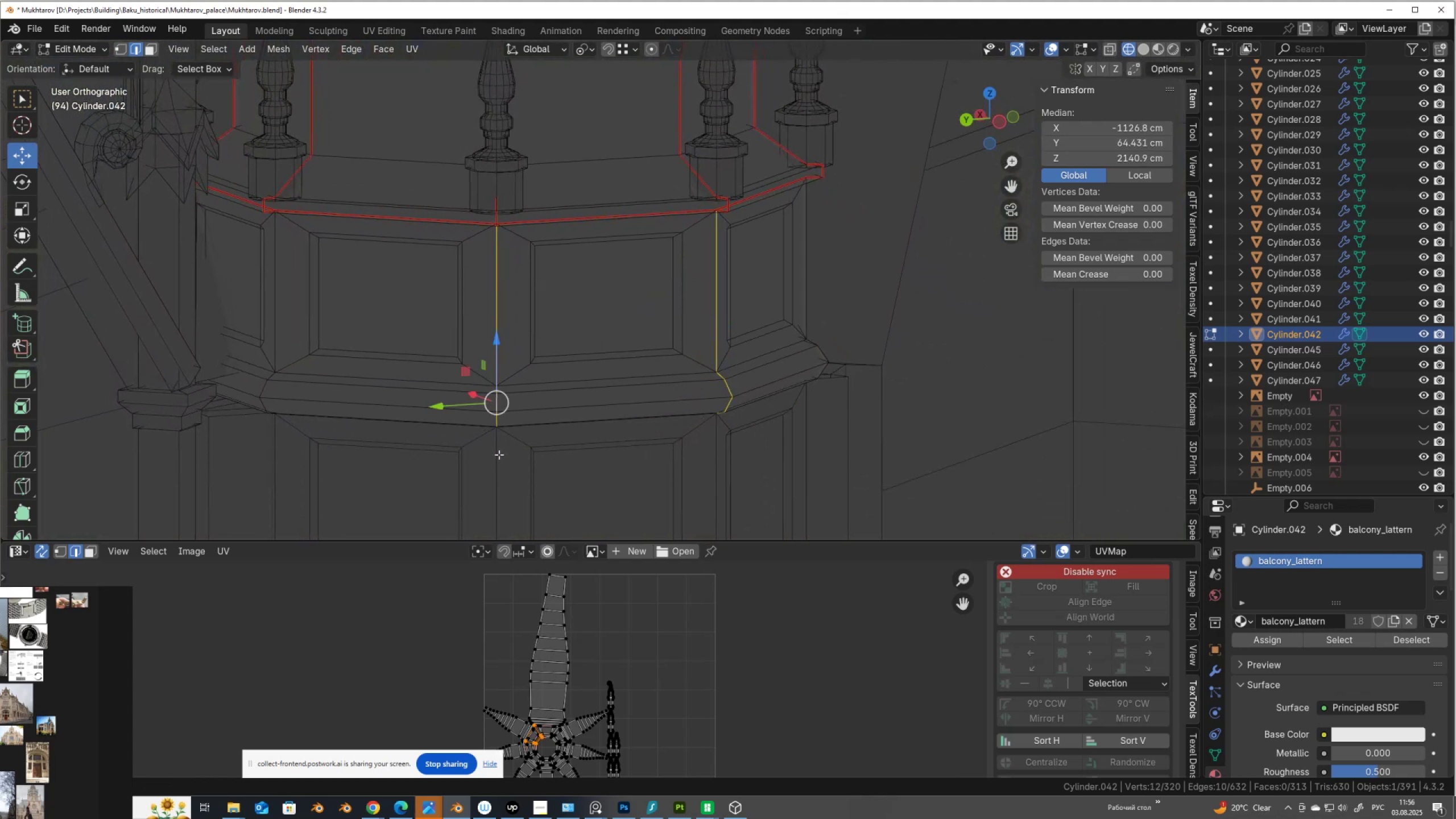 
key(Alt+Shift+ShiftLeft)
 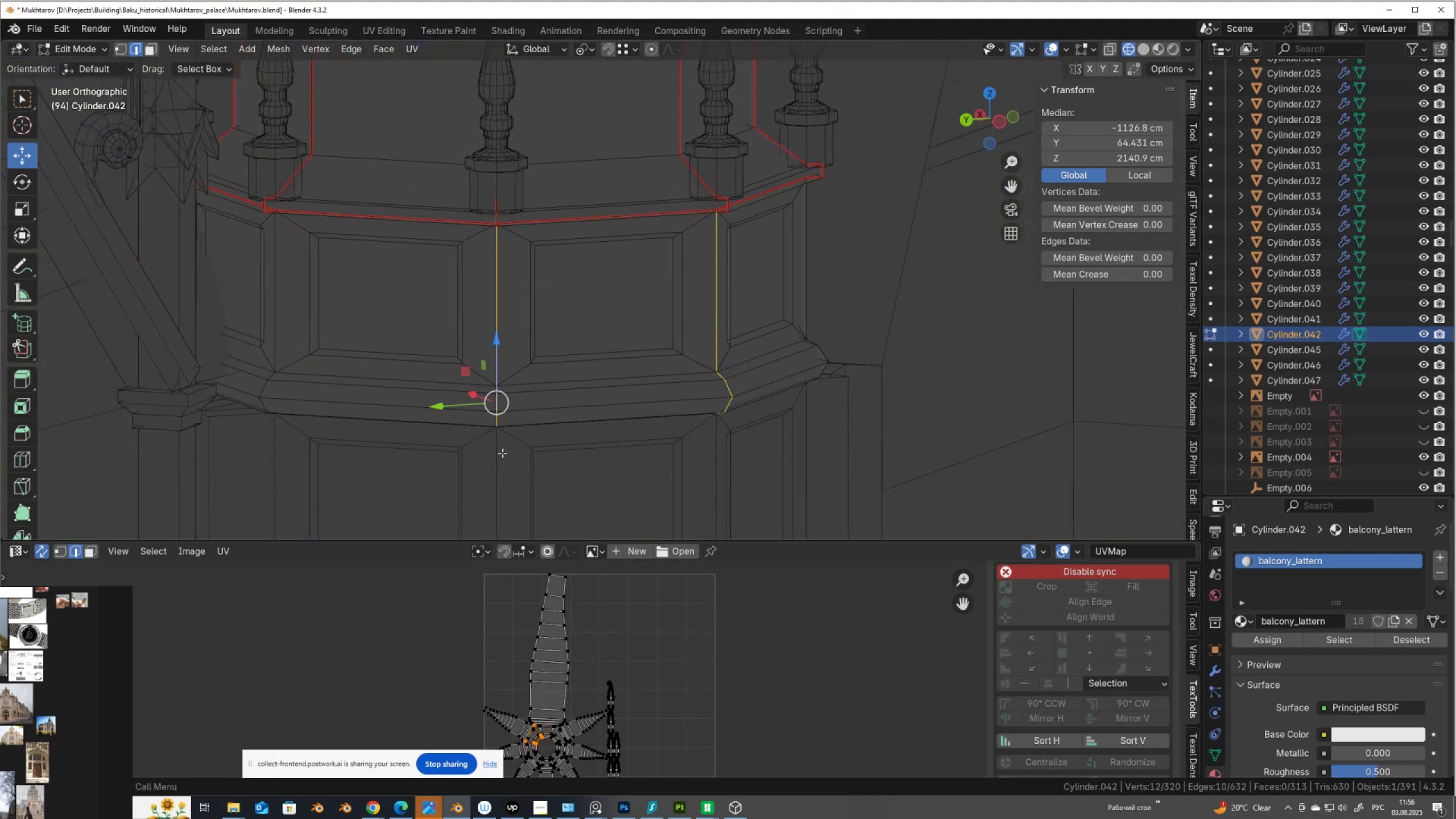 
hold_key(key=ShiftLeft, duration=0.71)
hold_key(key=AltLeft, duration=0.65)
left_click([499, 454])
 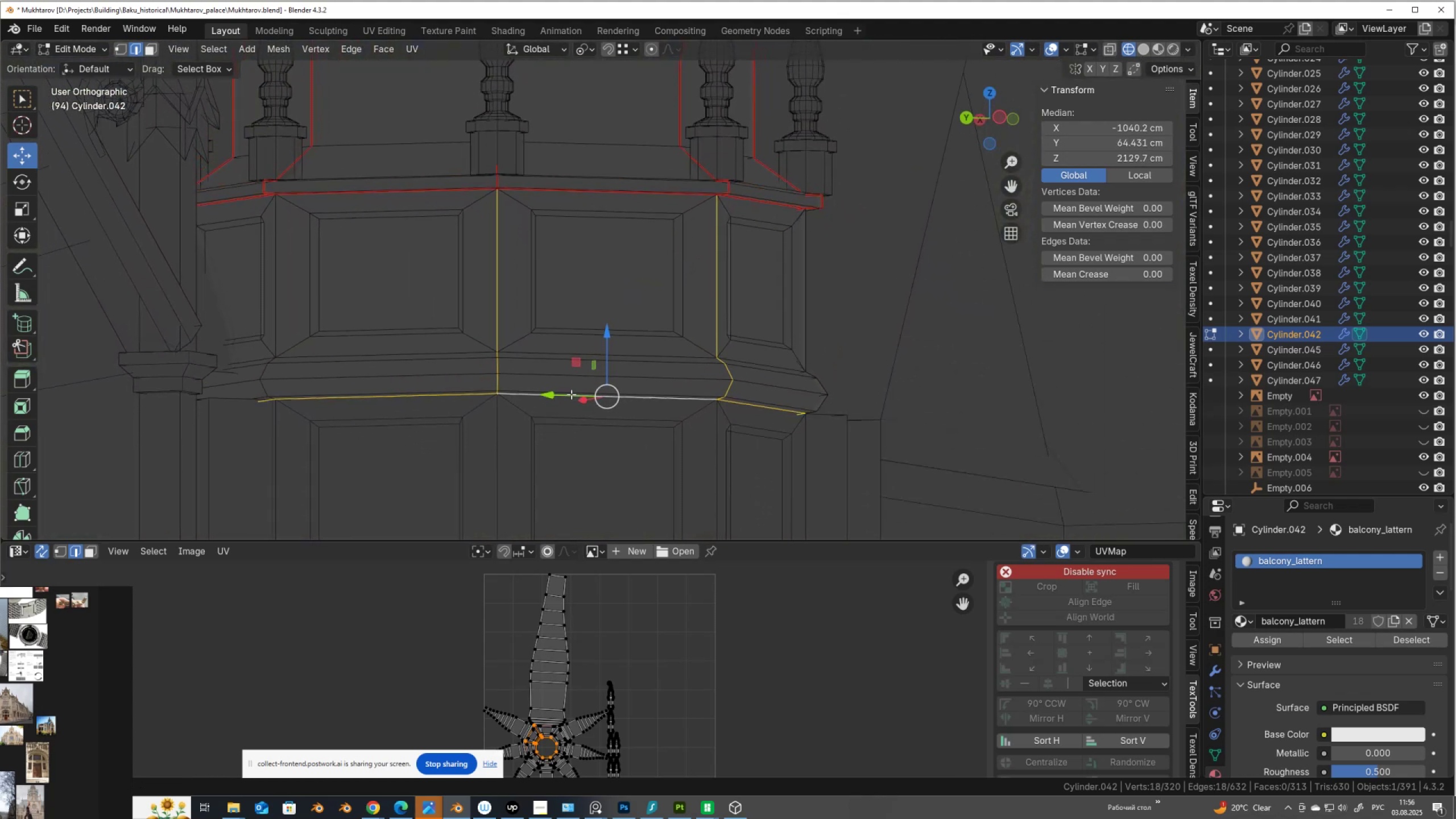 
key(Control+Z)
 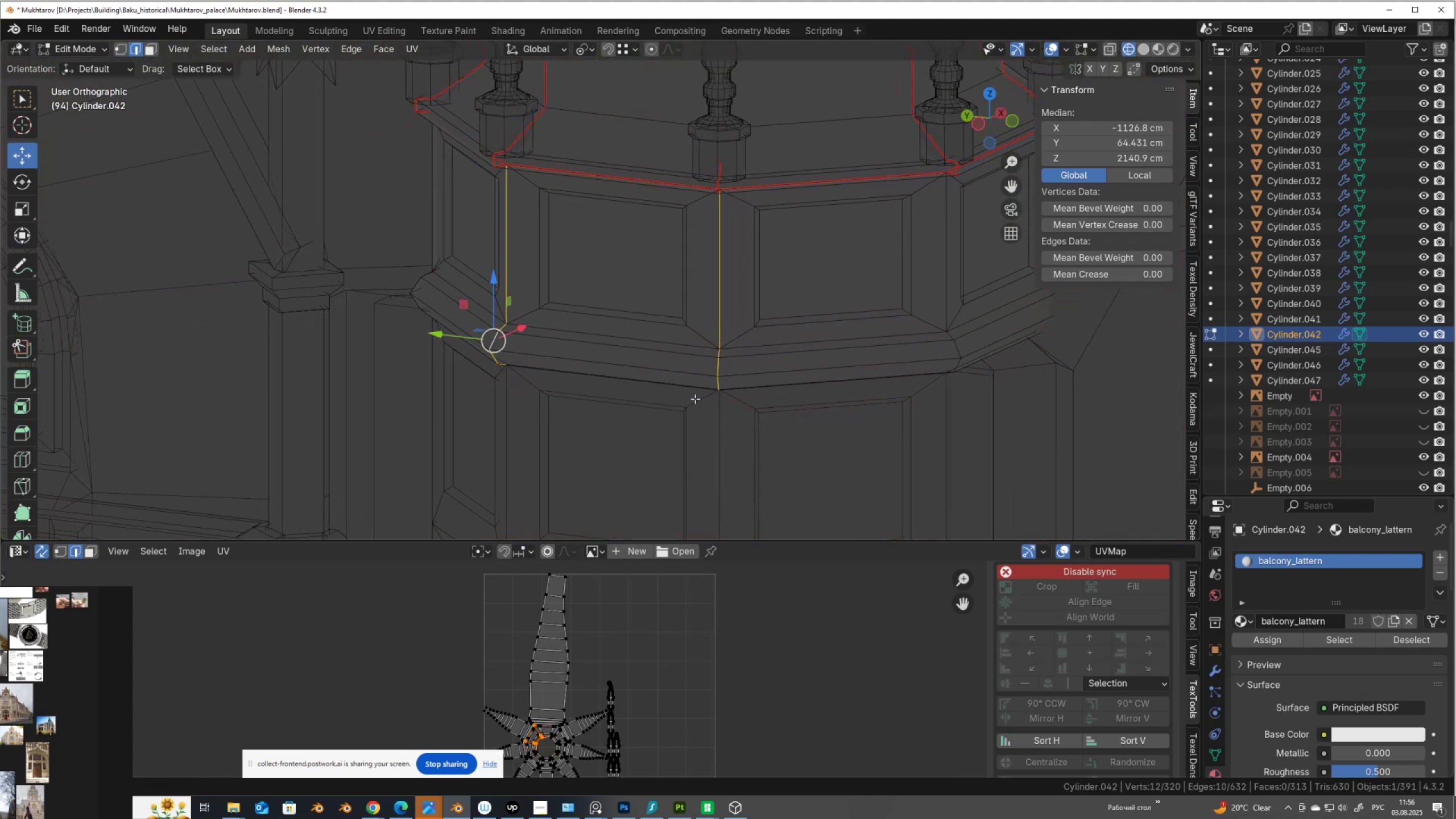 
hold_key(key=ShiftLeft, duration=1.93)
hold_key(key=AltLeft, duration=1.53)
left_click([946, 293])
 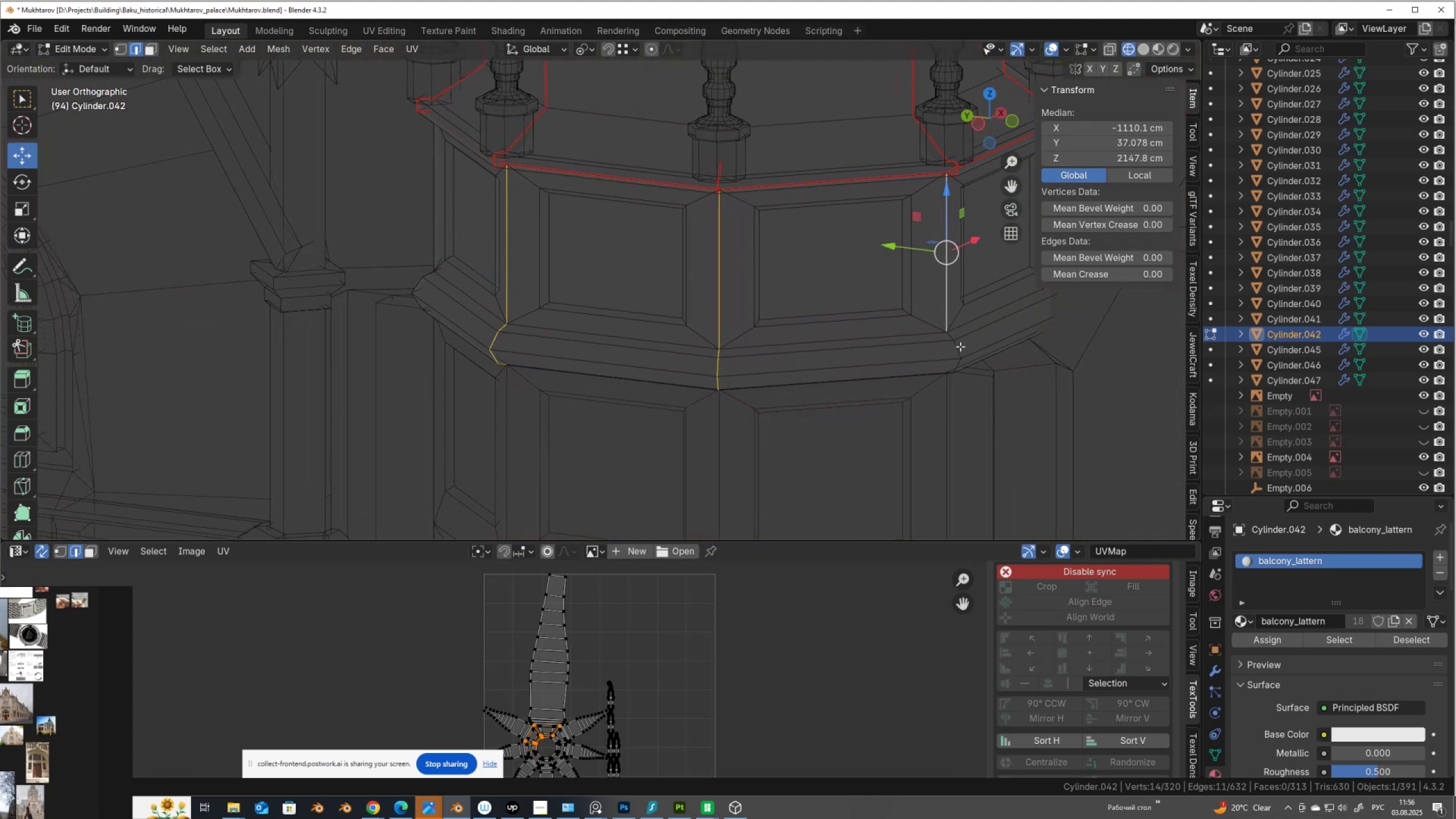 
hold_key(key=AltLeft, duration=0.36)
left_click([957, 346])
 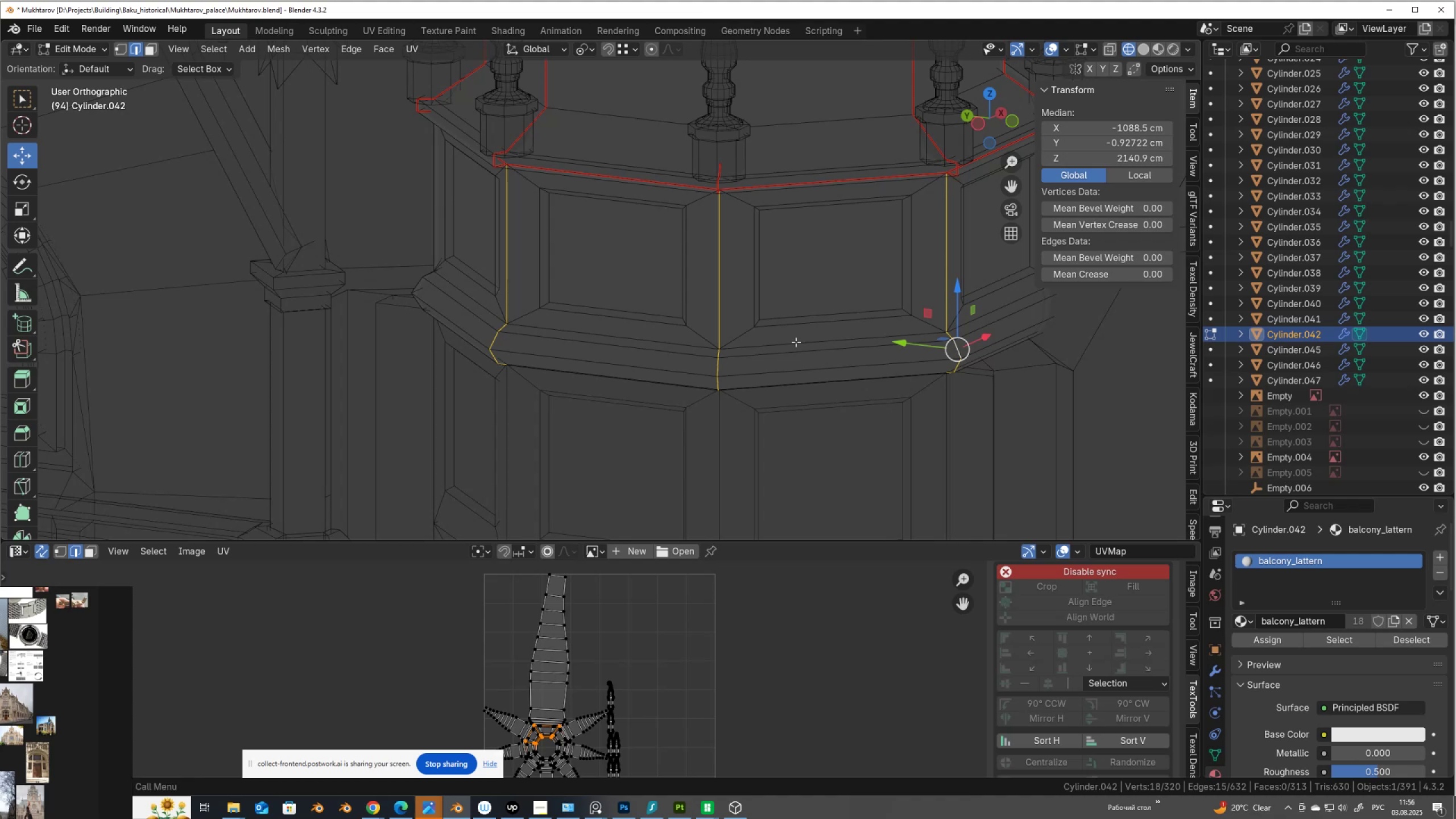 
key(Alt+Shift+AltLeft)
 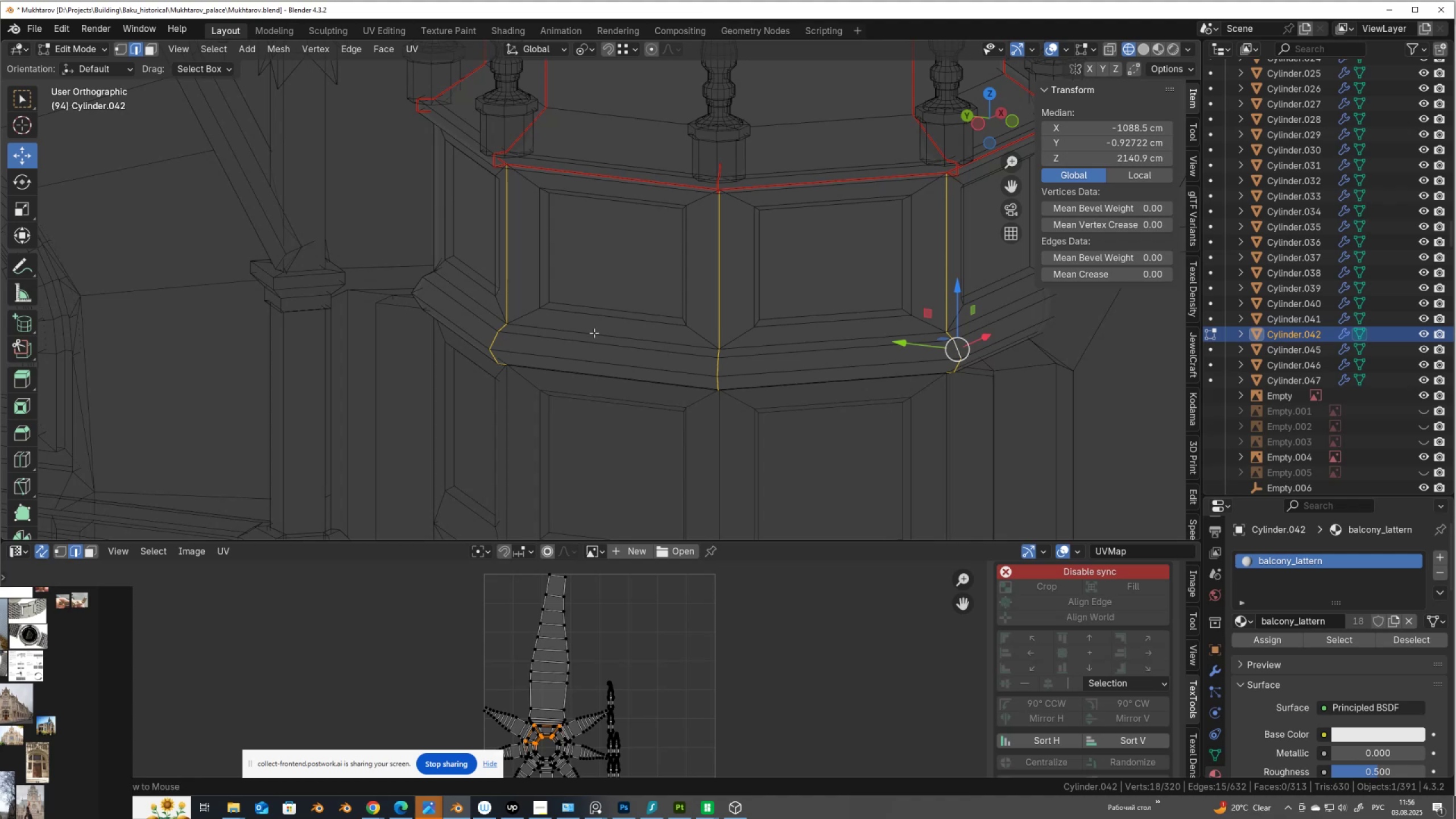 
key(Alt+Shift+Z)
 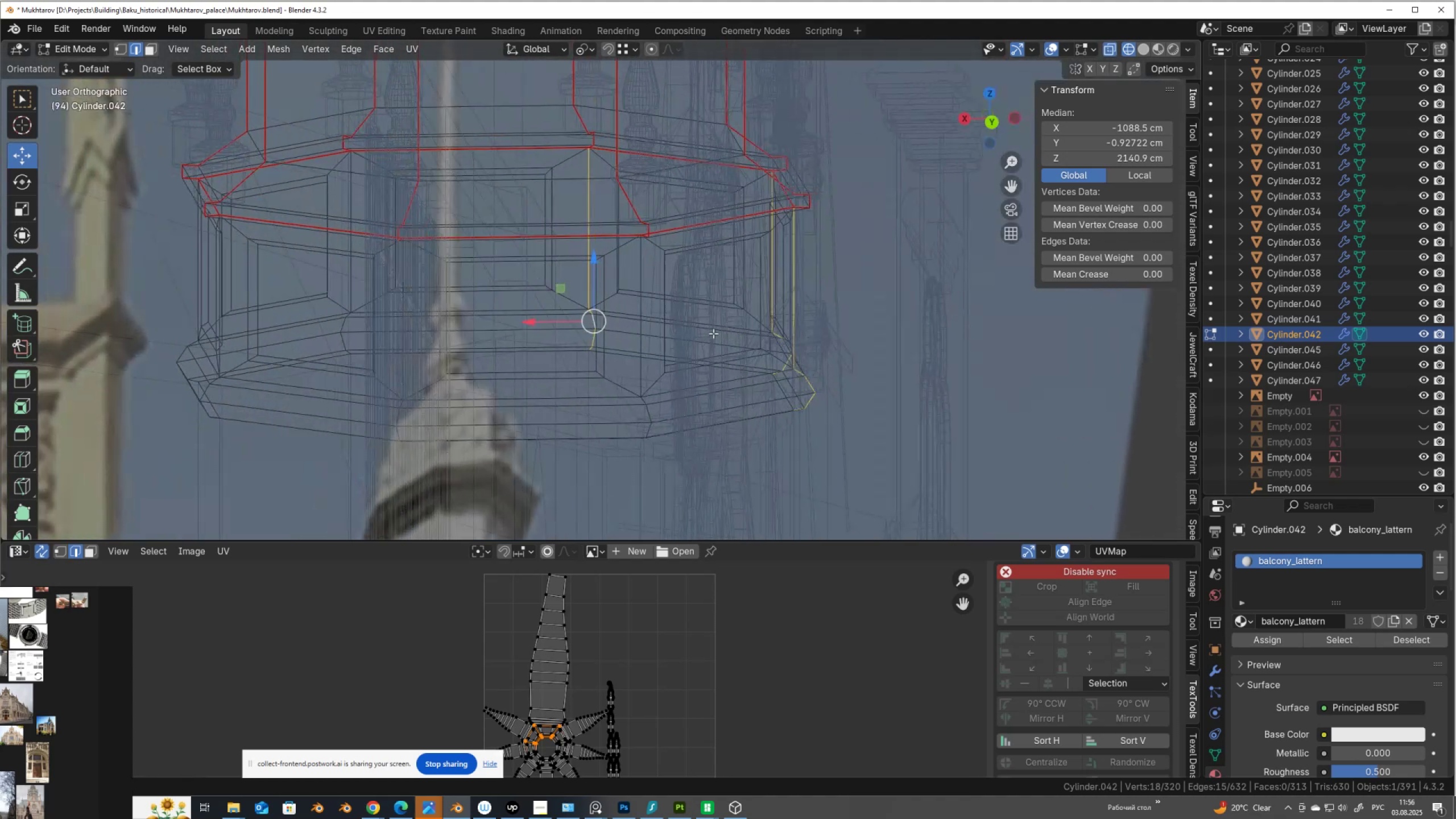 
hold_key(key=ShiftLeft, duration=1.54)
hold_key(key=AltLeft, duration=1.49)
left_click([647, 412])
 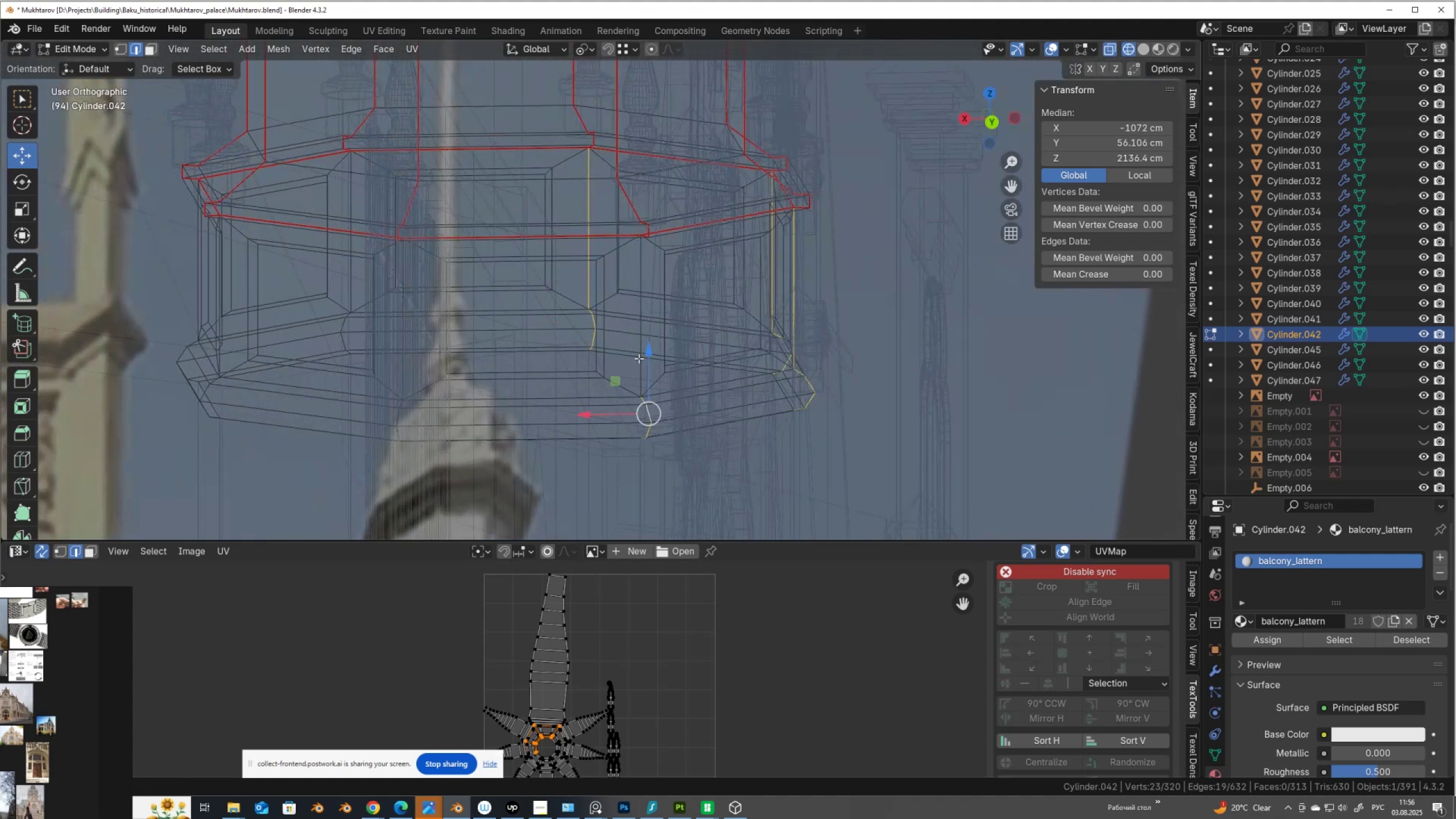 
left_click([639, 358])
 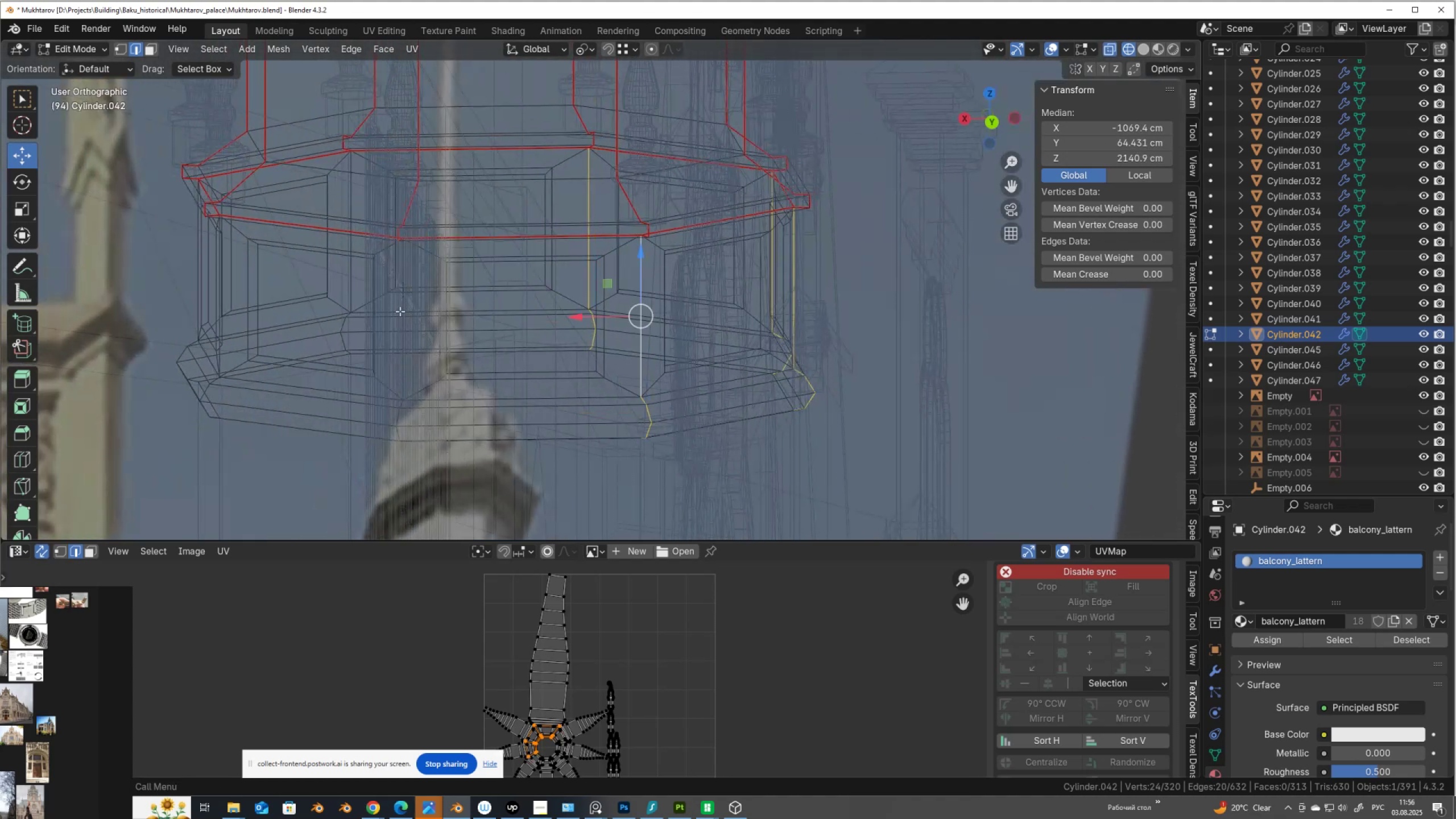 
hold_key(key=ShiftLeft, duration=1.5)
hold_key(key=AltLeft, duration=1.5)
left_click([398, 420])
 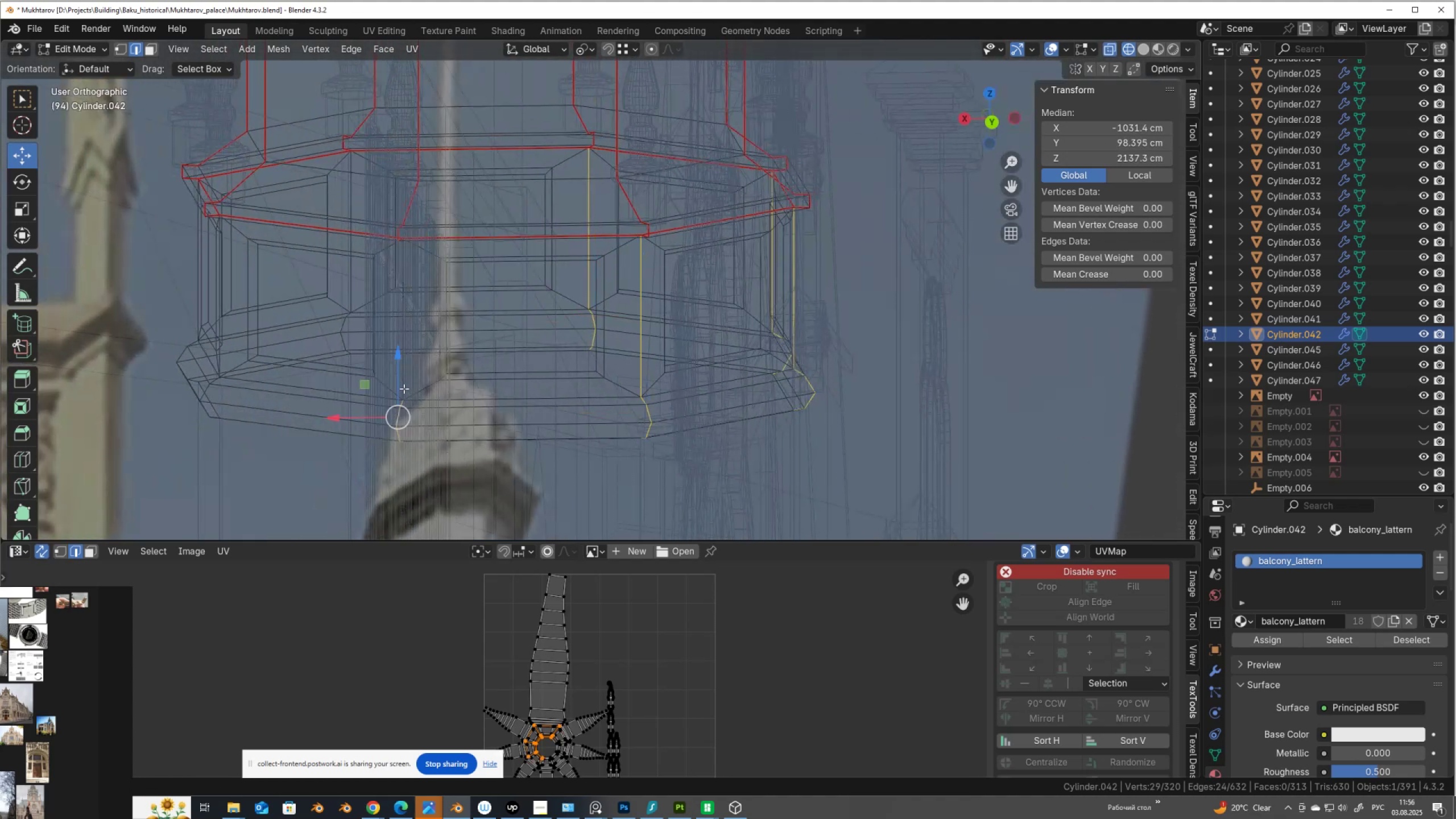 
left_click([403, 388])
 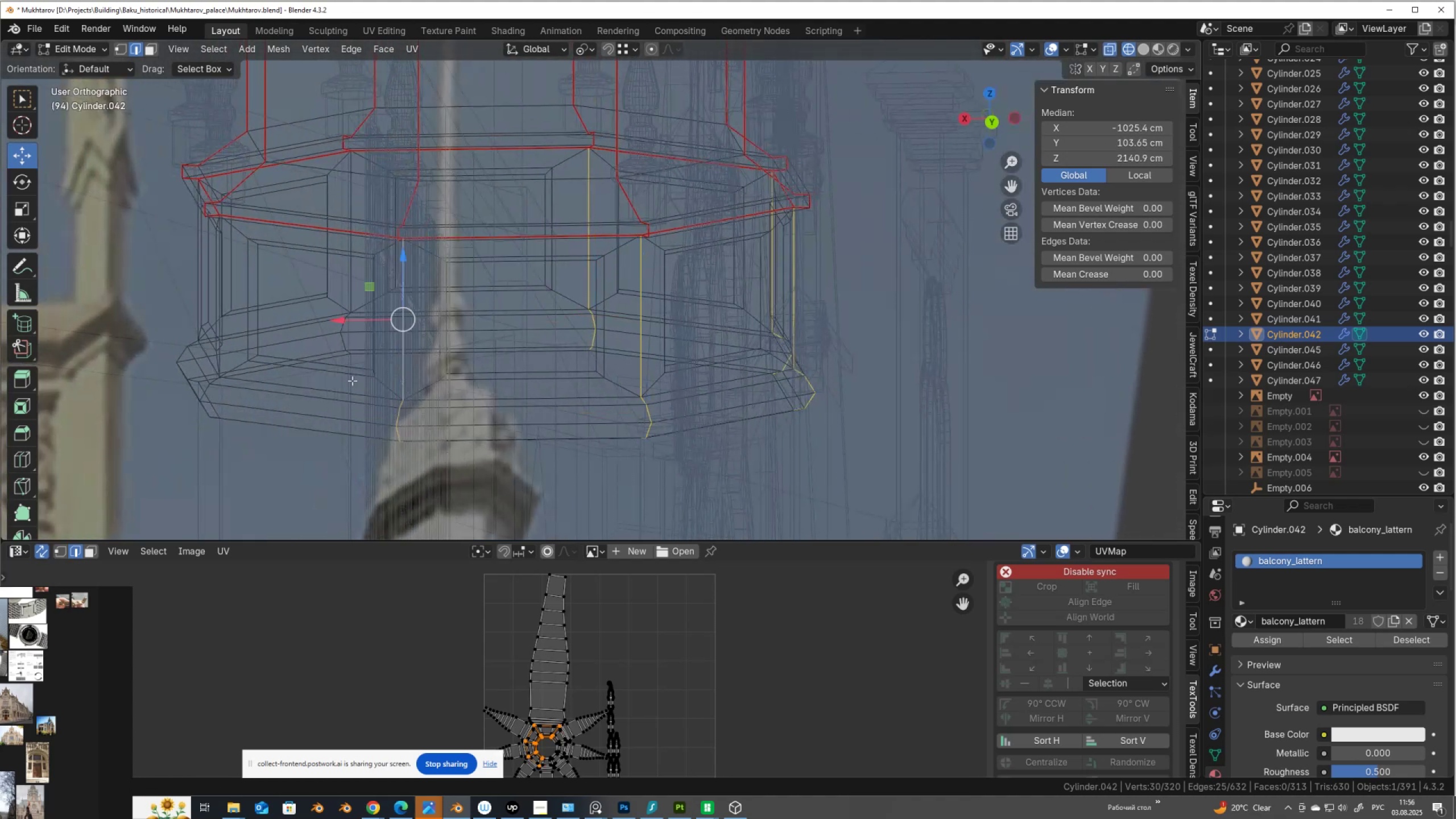 
hold_key(key=ShiftLeft, duration=1.51)
hold_key(key=AltLeft, duration=1.51)
left_click([206, 389])
 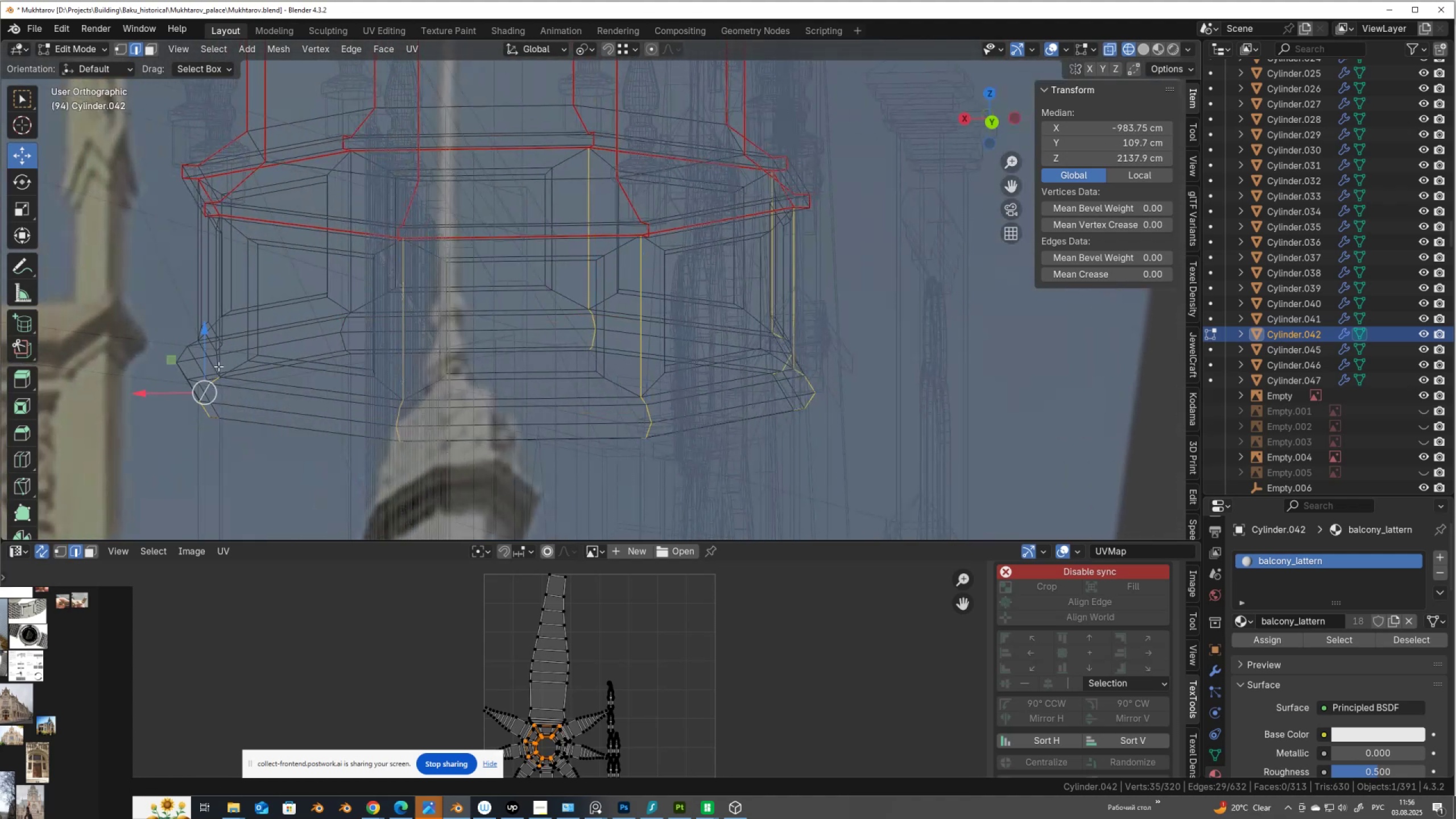 
hold_key(key=ShiftLeft, duration=0.35)
 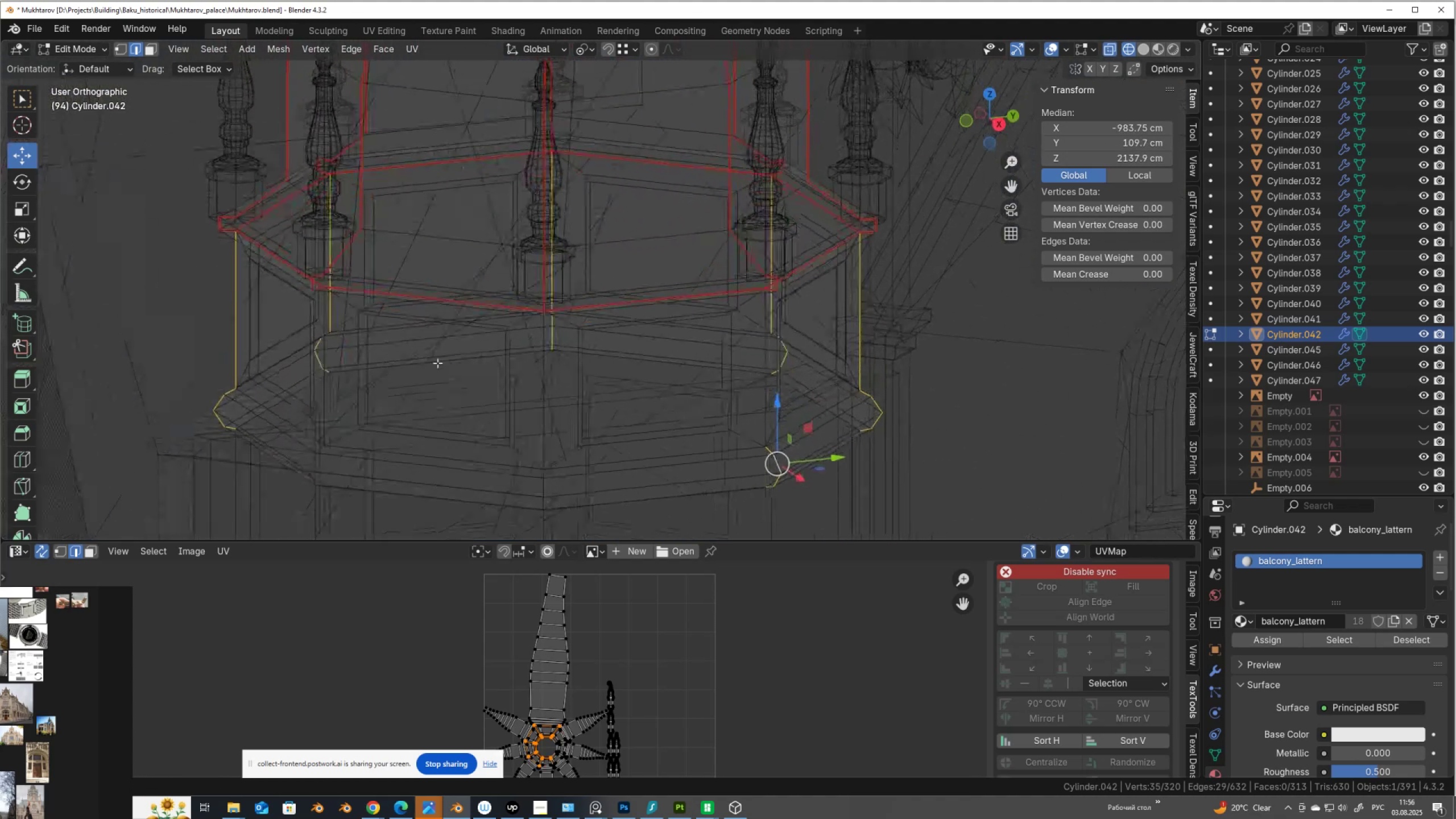 
hold_key(key=AltLeft, duration=0.33)
 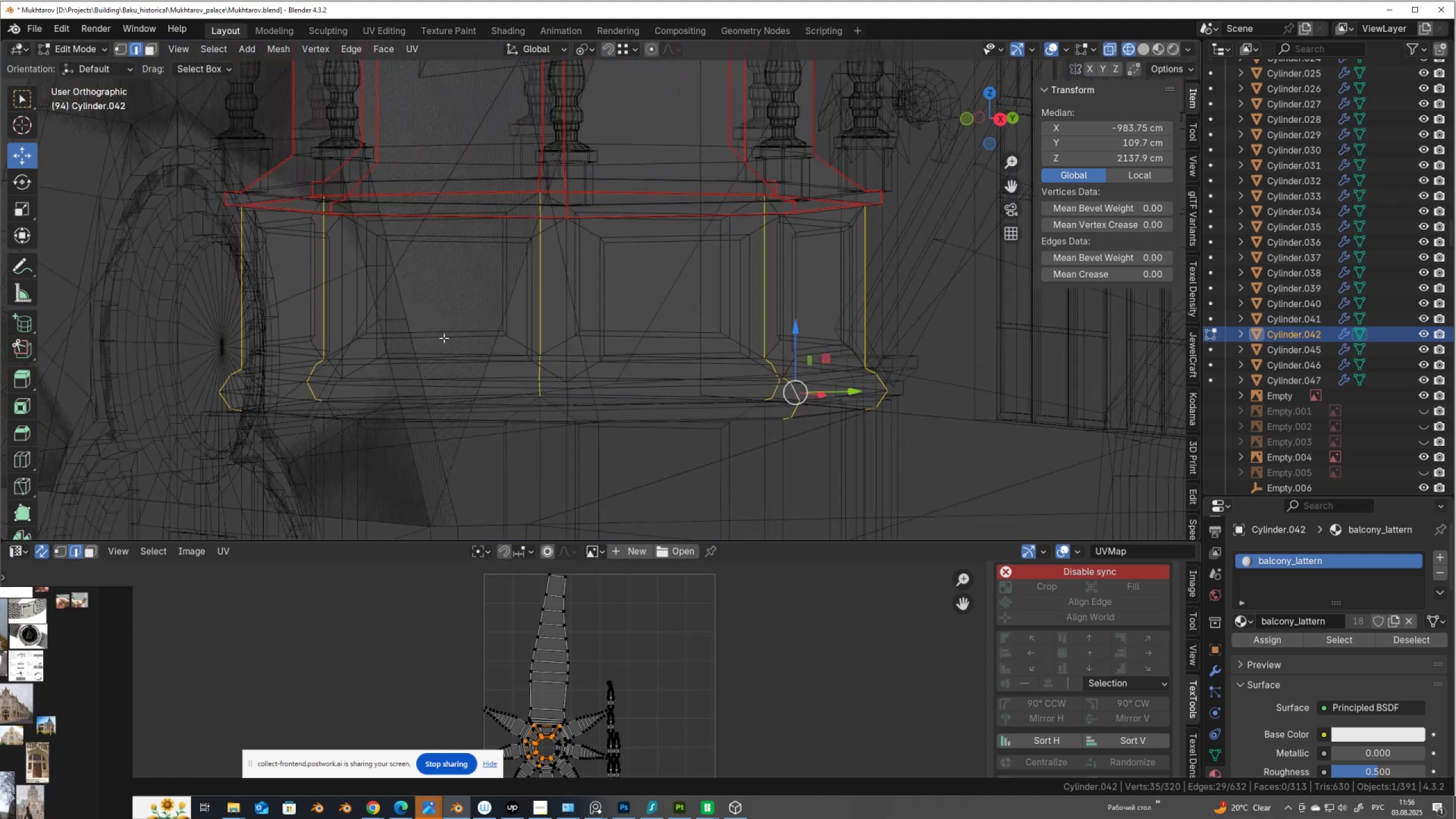 
hold_key(key=AltLeft, duration=1.54)
hold_key(key=ShiftLeft, duration=1.54)
left_click([763, 424])
 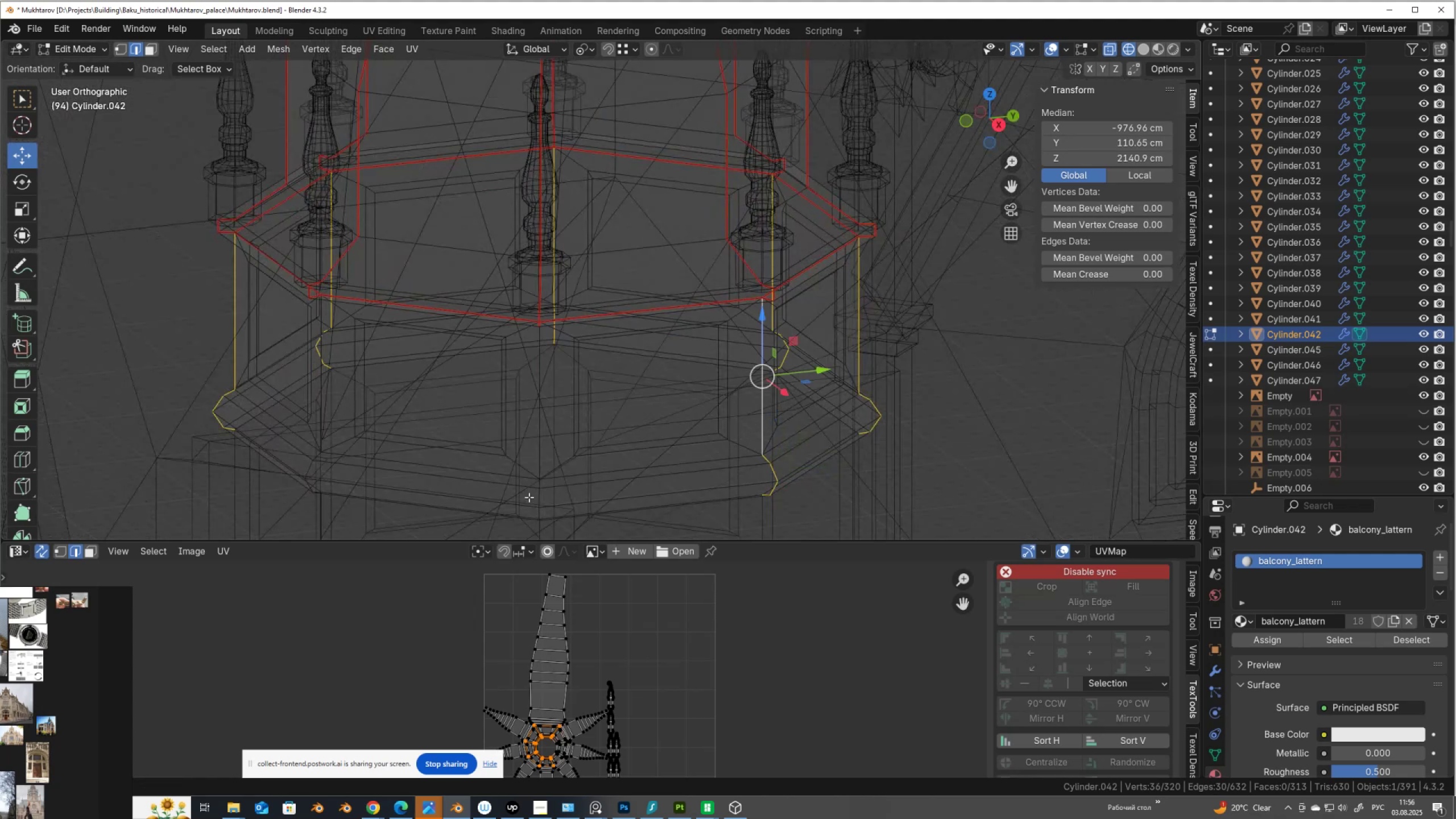 
hold_key(key=ShiftLeft, duration=1.51)
hold_key(key=AltLeft, duration=1.51)
left_click([541, 499])
 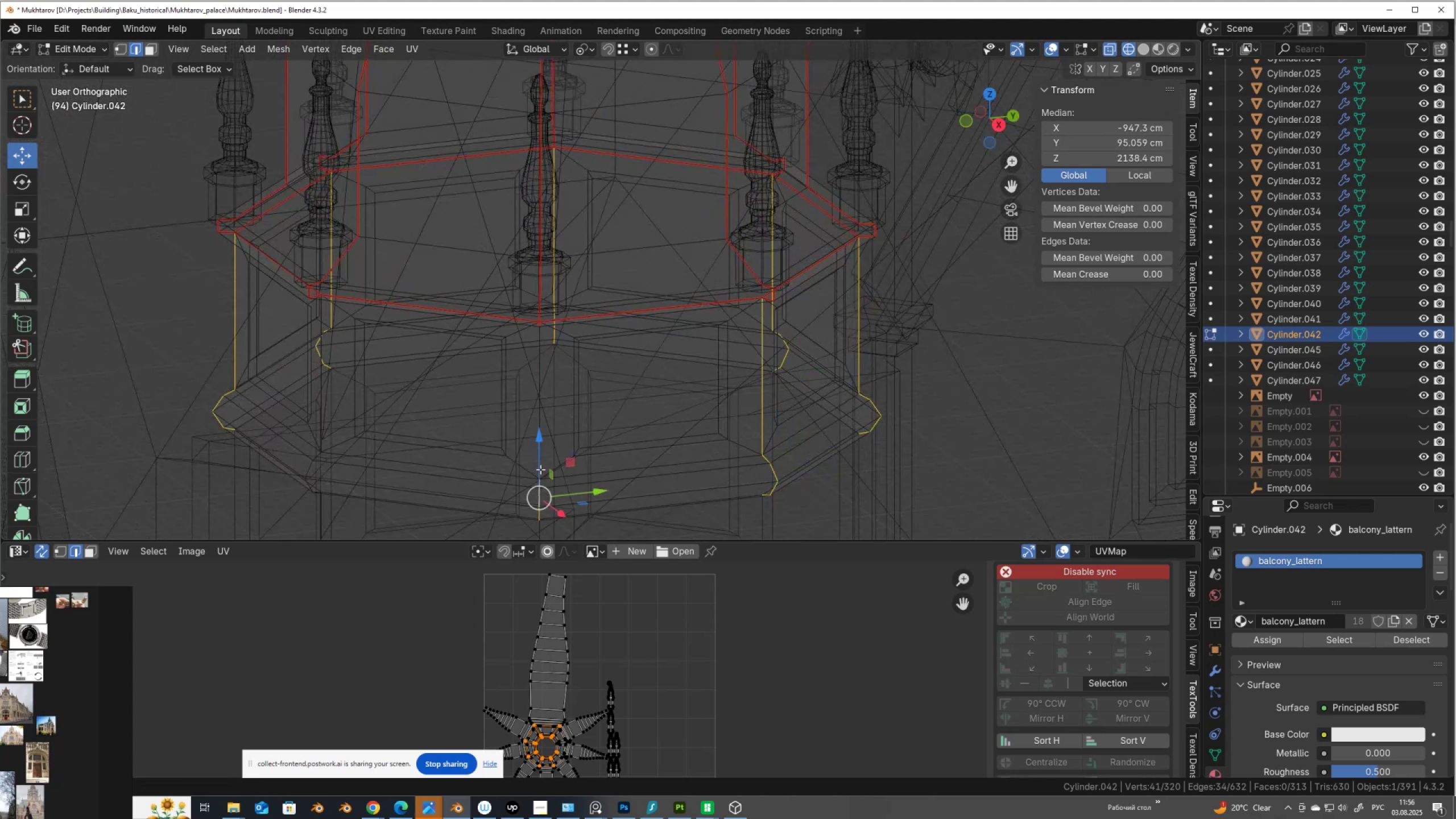 
left_click([540, 469])
 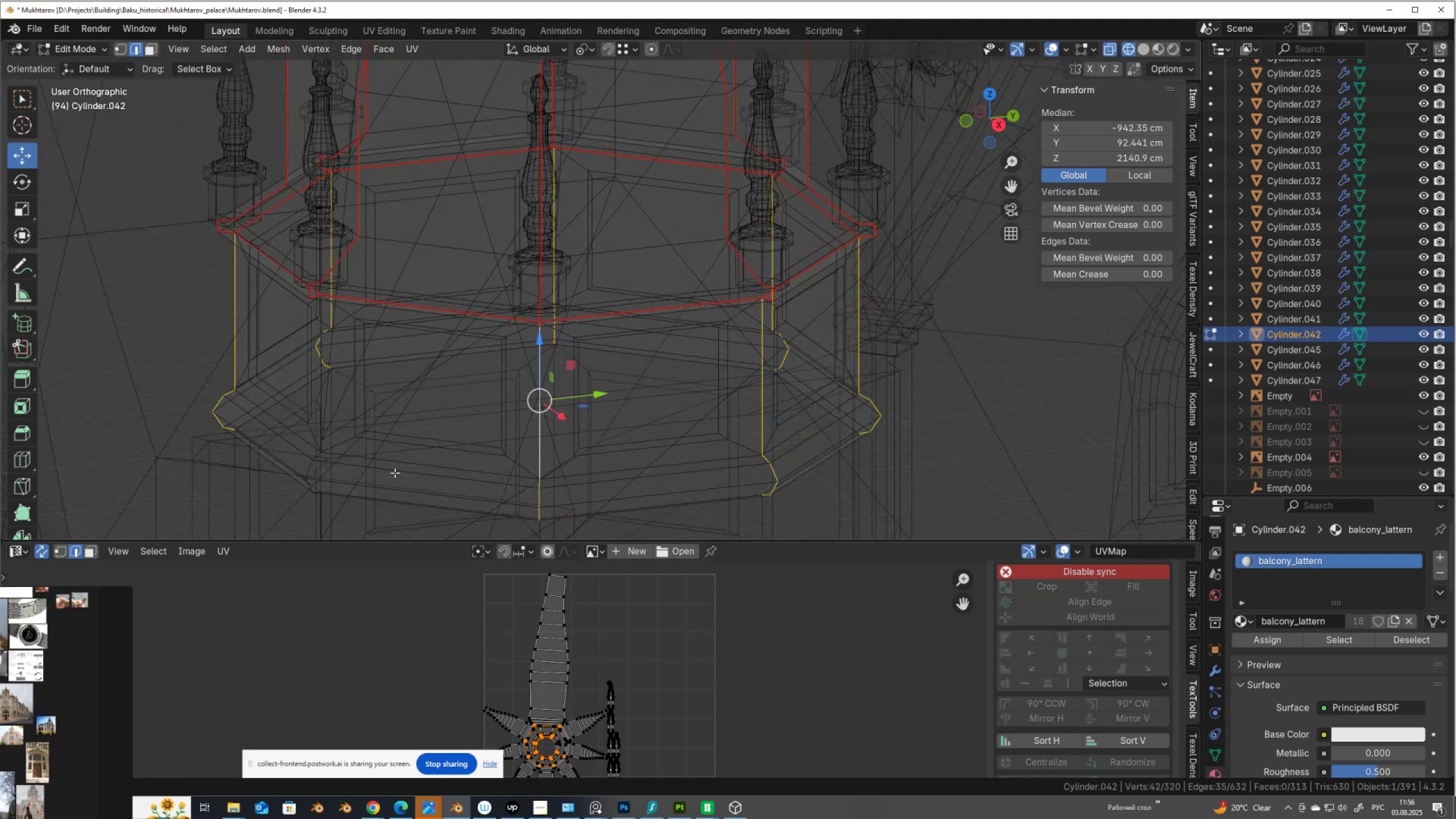 
hold_key(key=ShiftLeft, duration=1.51)
hold_key(key=AltLeft, duration=1.51)
left_click([311, 470])
 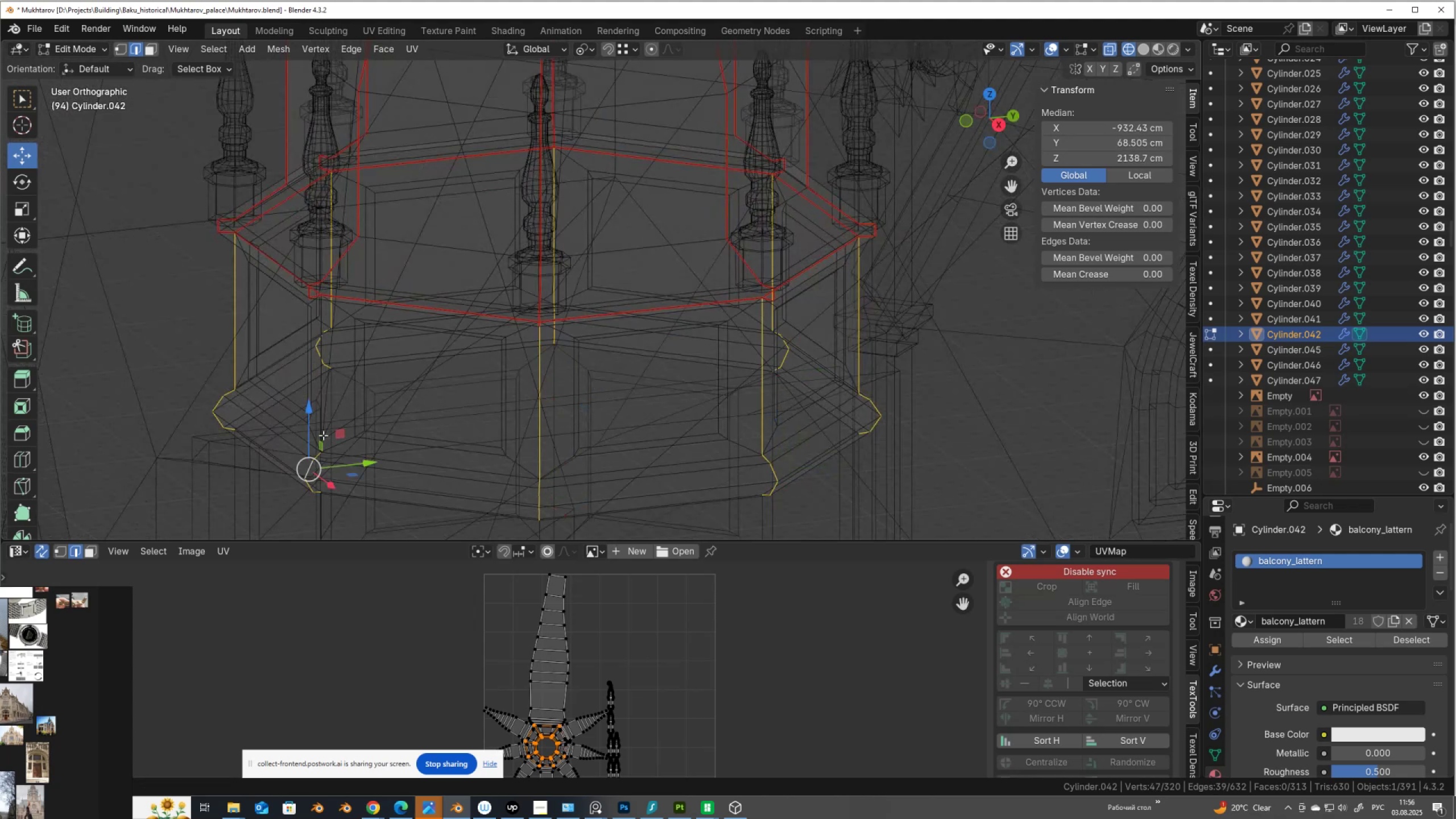 
hold_key(key=AltLeft, duration=0.58)
 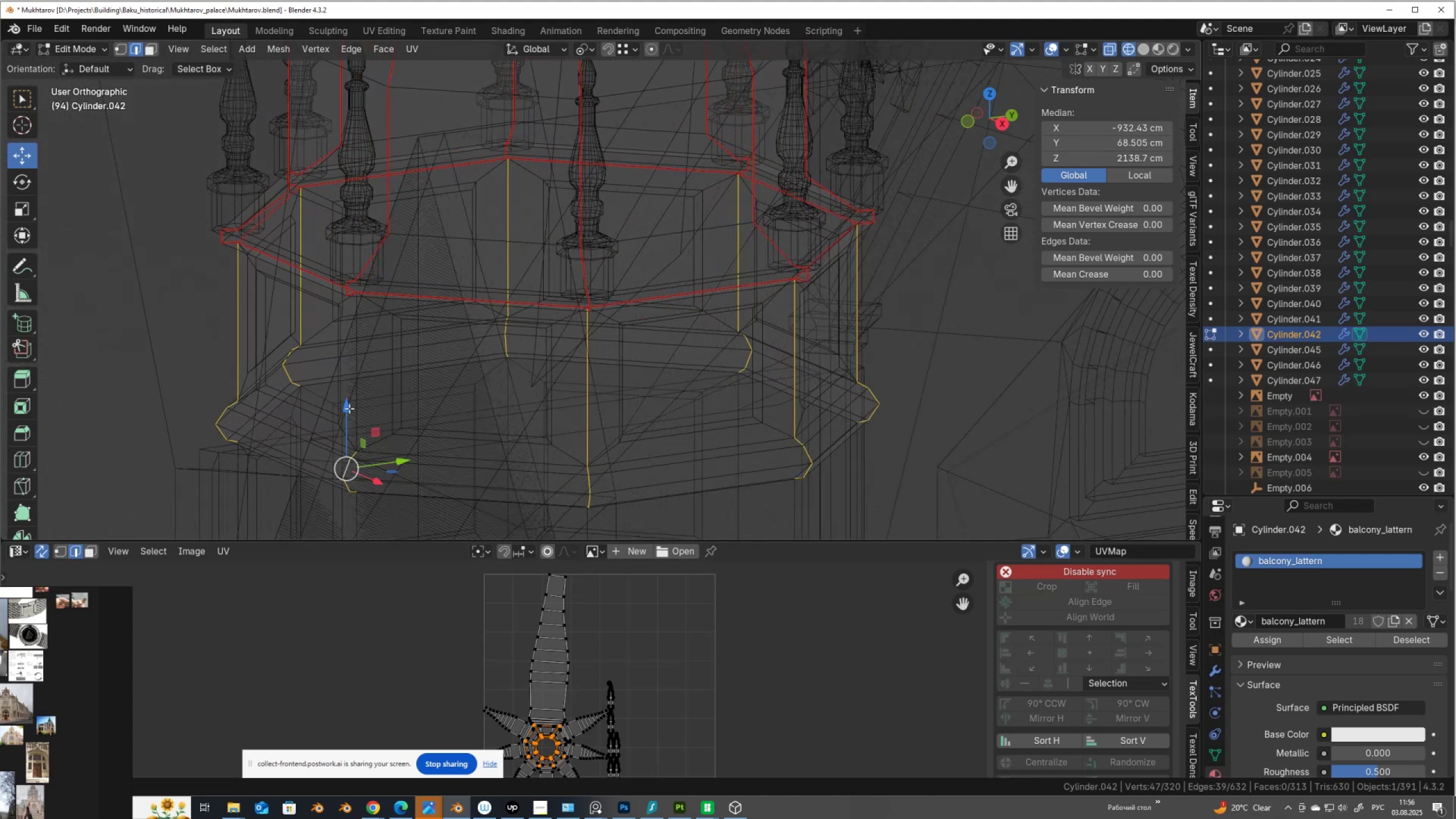 
hold_key(key=ShiftLeft, duration=0.59)
 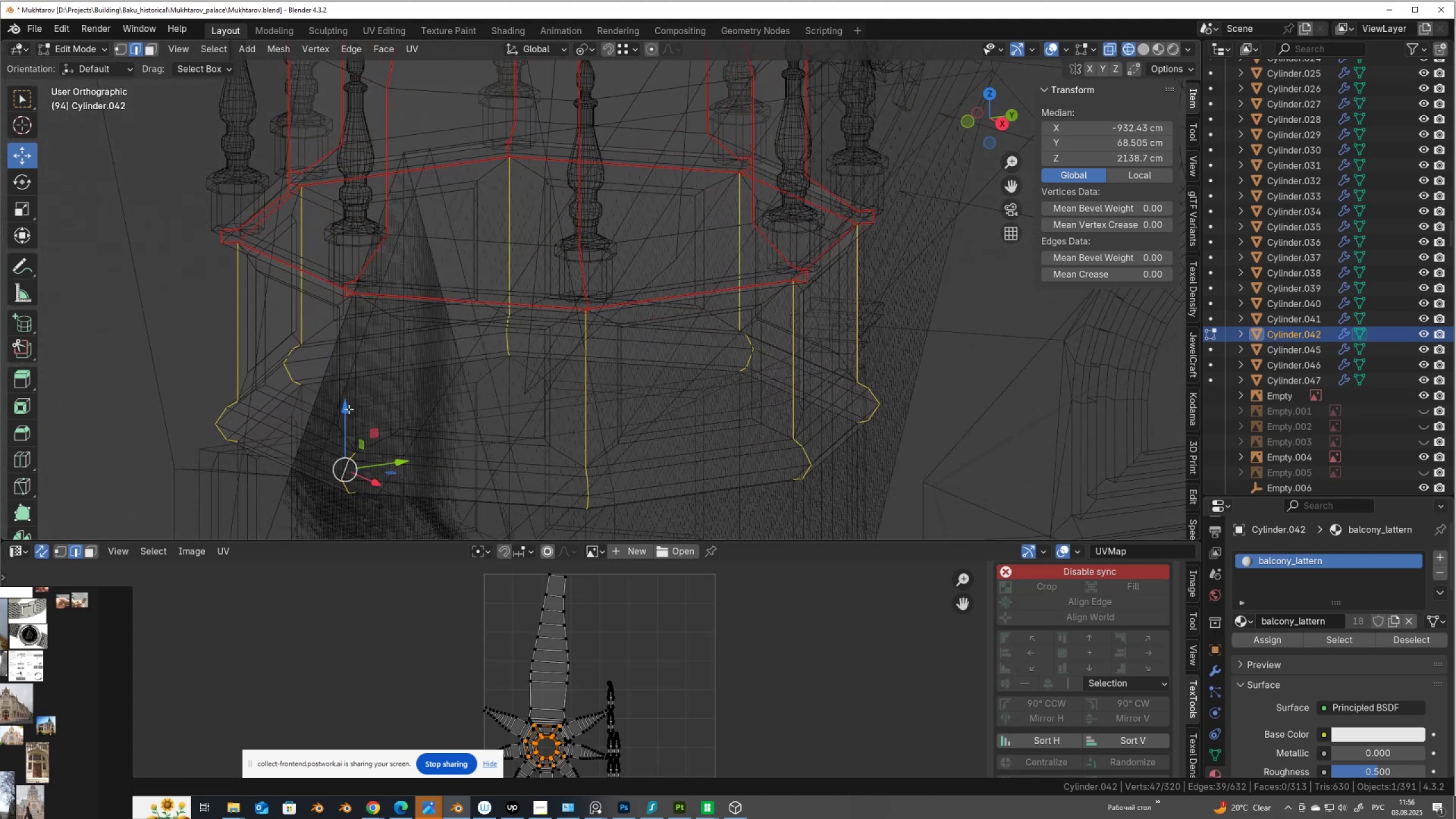 
hold_key(key=ShiftLeft, duration=0.62)
hold_key(key=AltLeft, duration=0.58)
left_click([360, 403])
 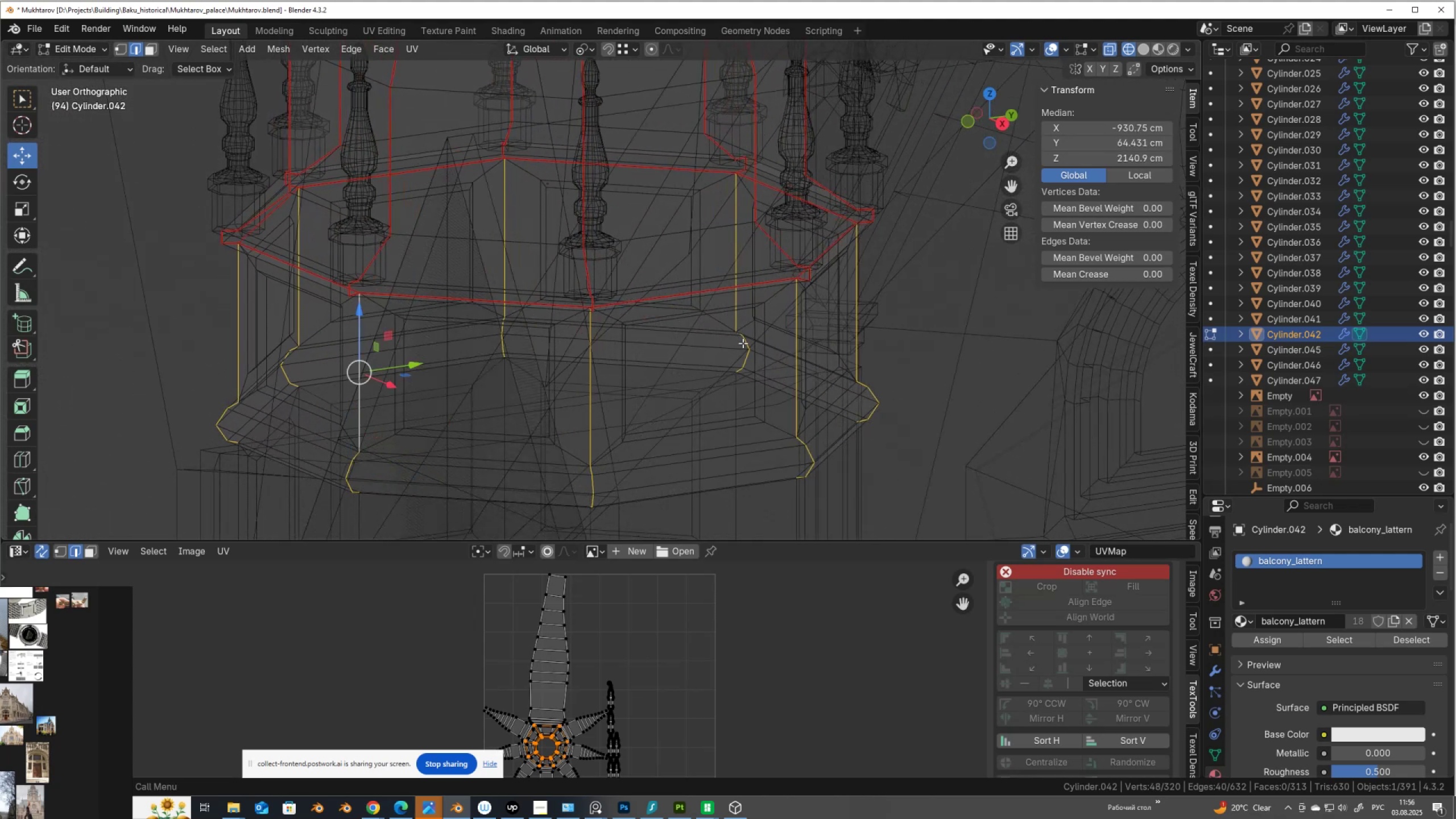 
right_click([743, 343])
 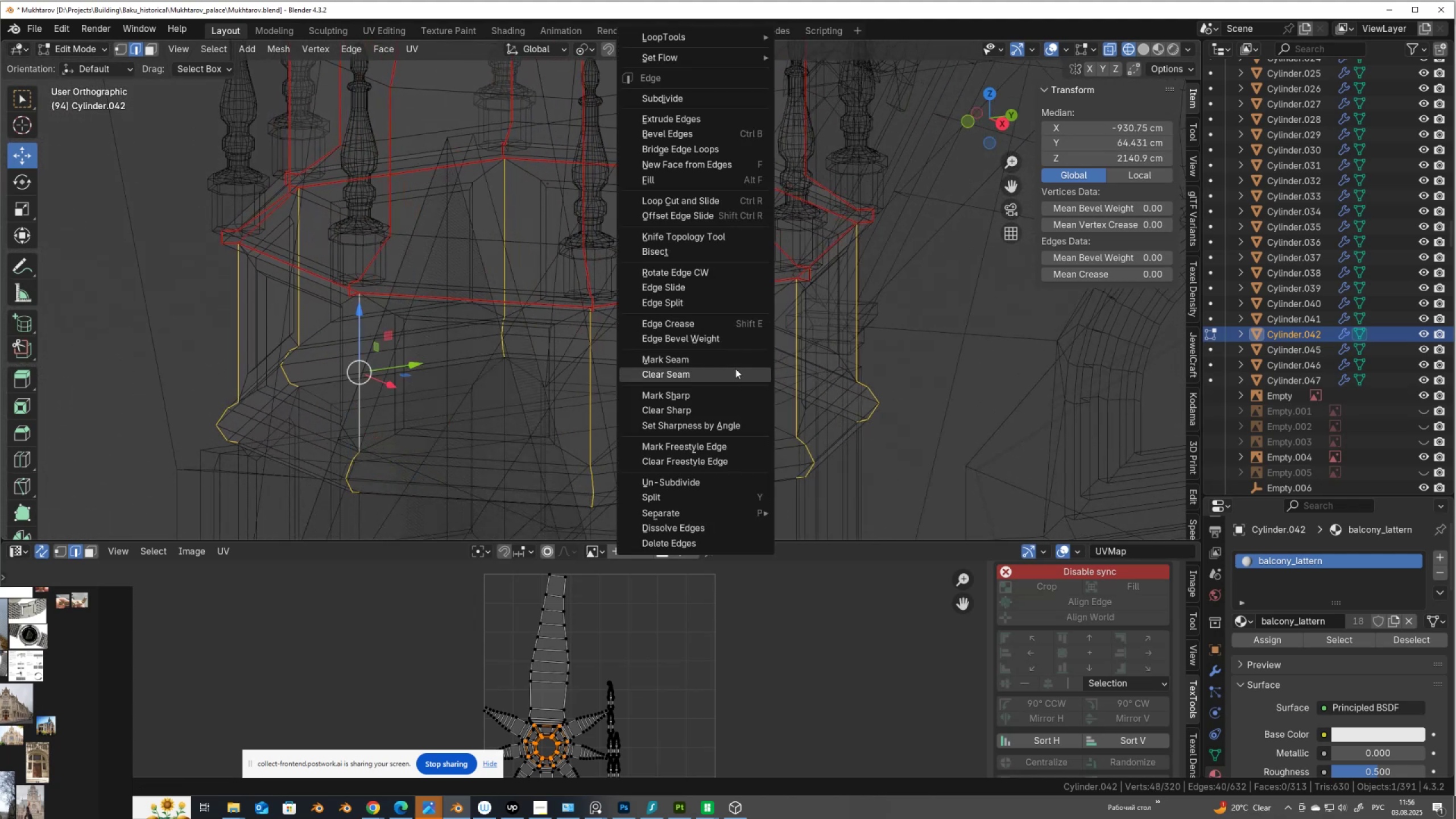 
left_click([737, 361])
 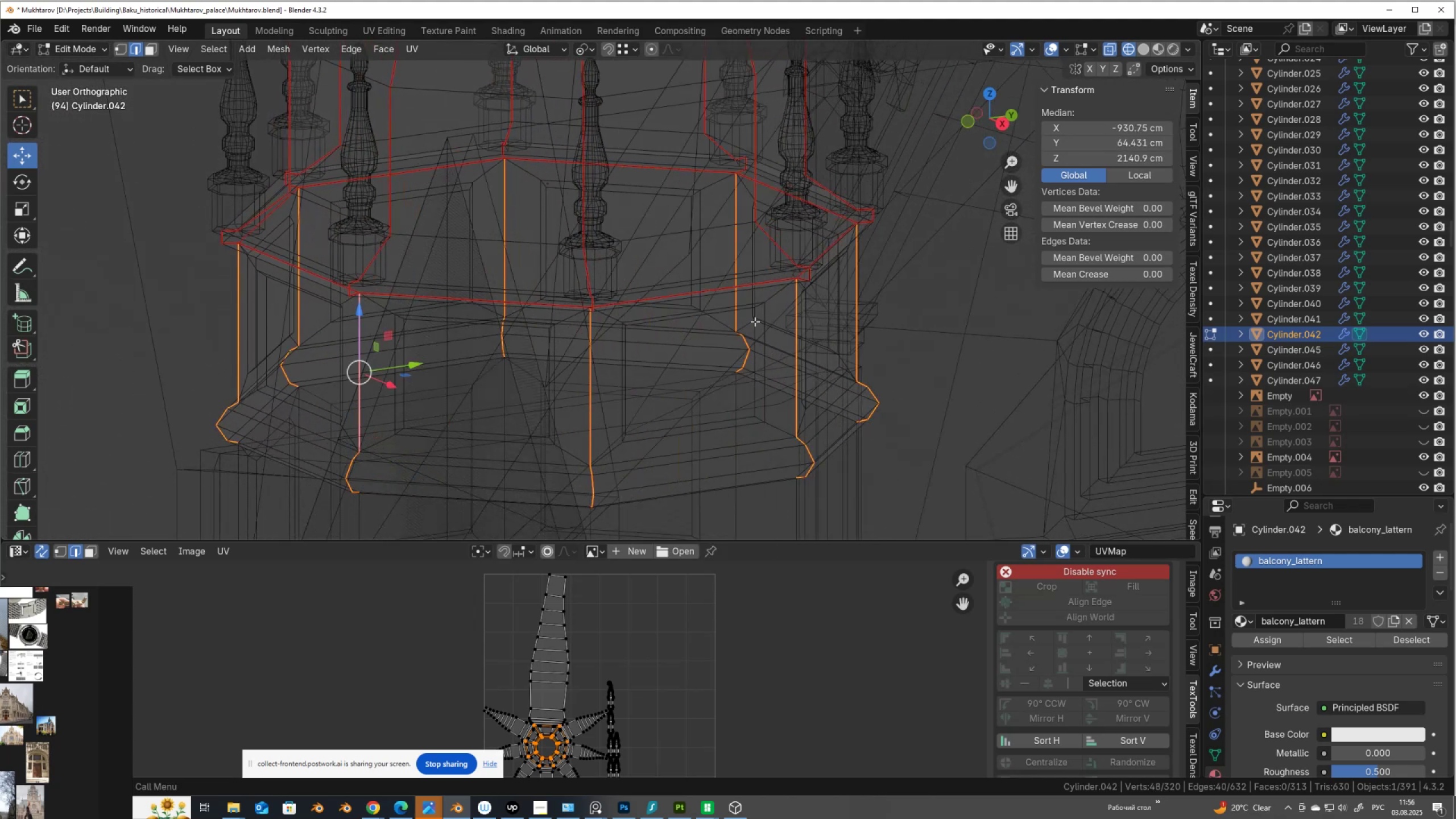 
type(au)
 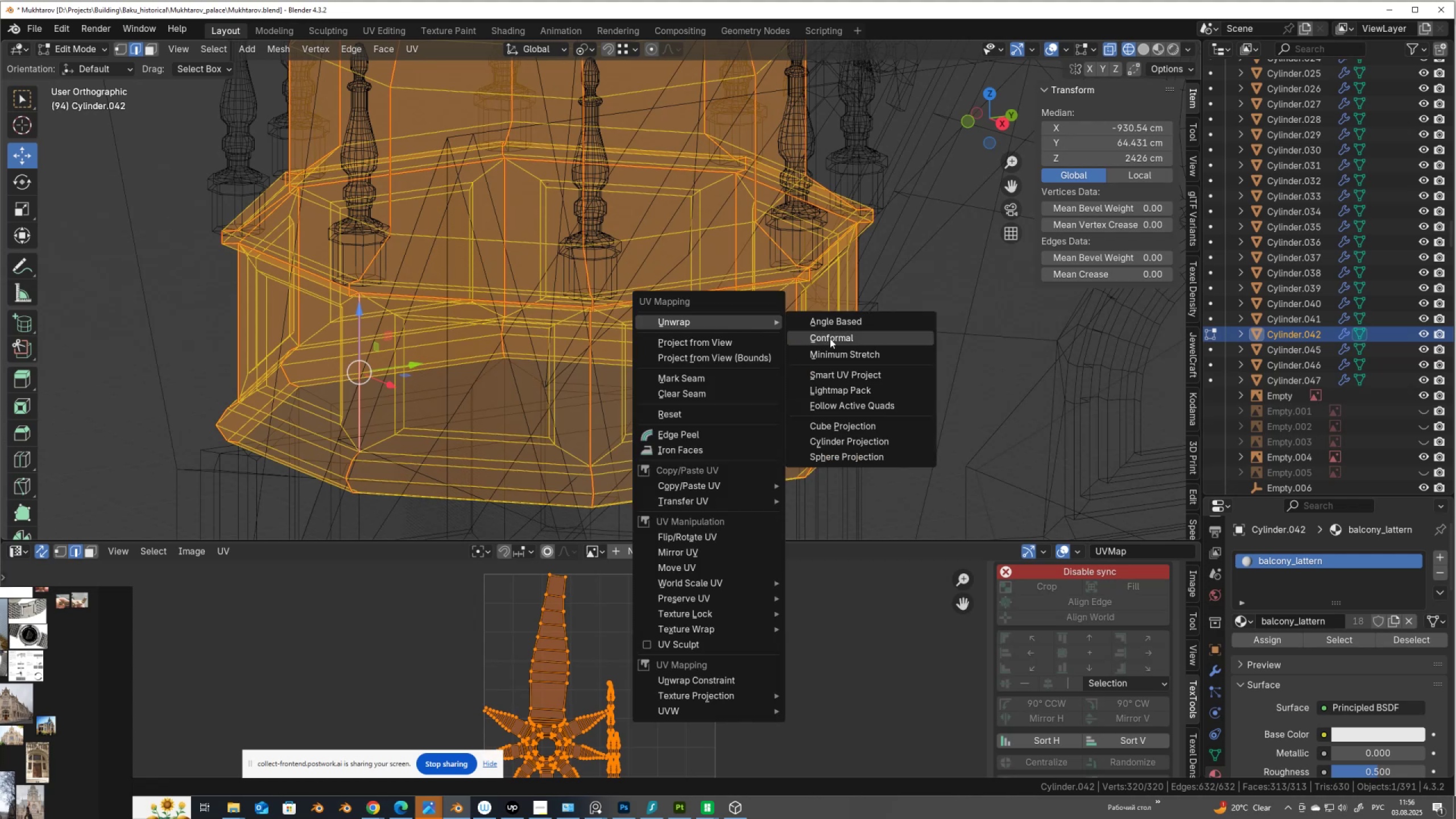 
left_click([830, 338])
 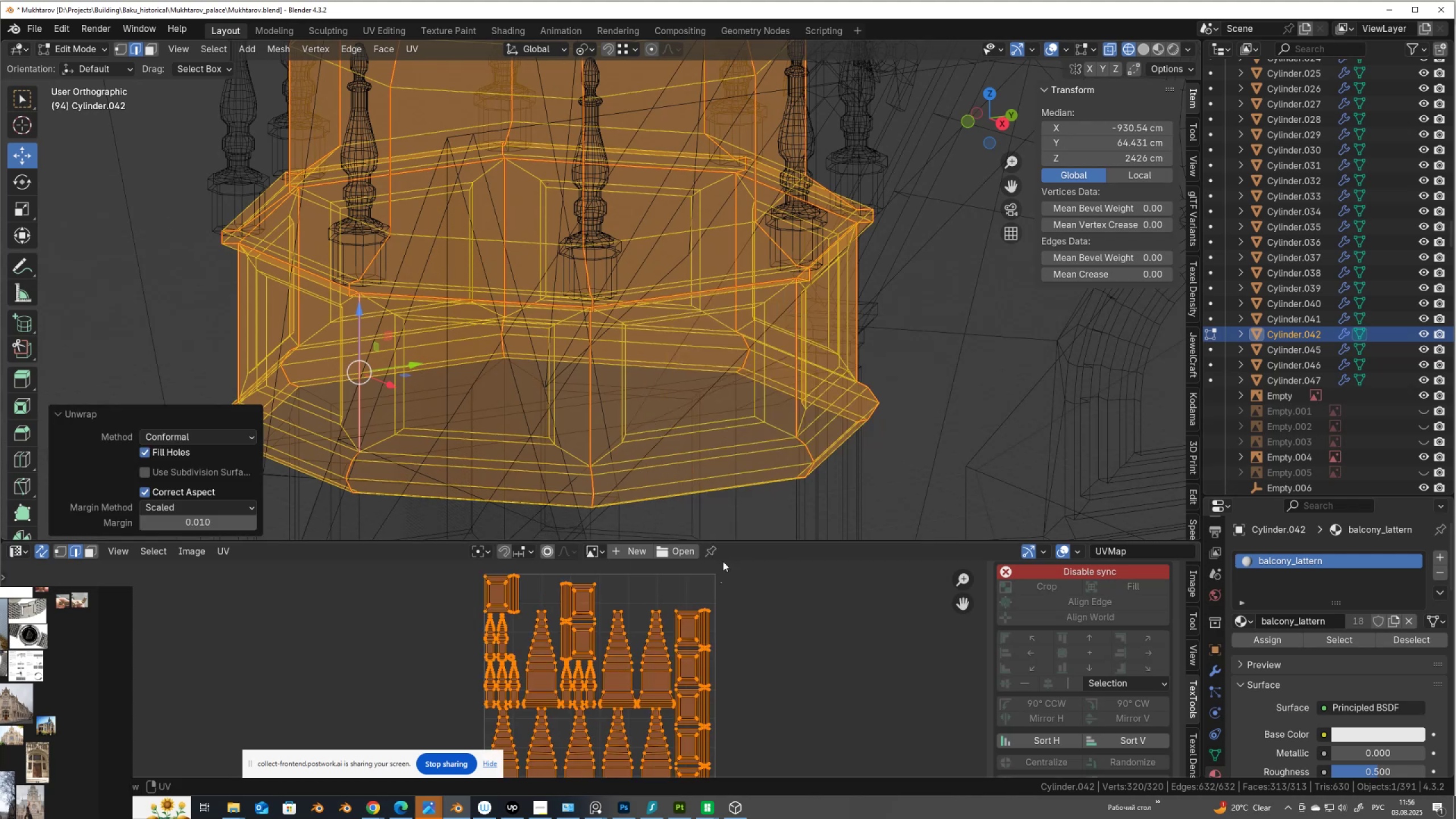 
scroll: coordinate [792, 377], scroll_direction: down, amount: 3.0
 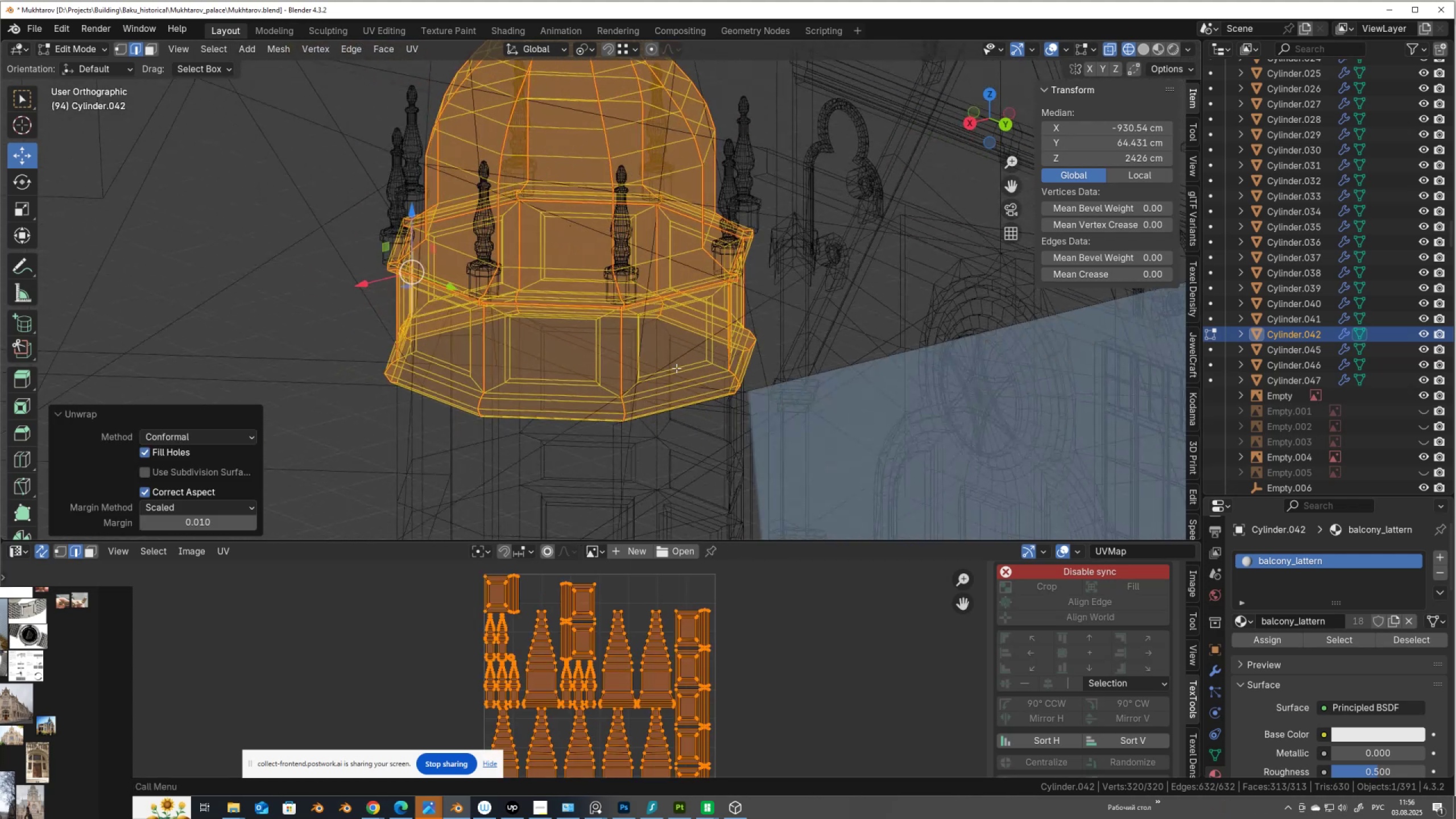 
key(Alt+Z)
 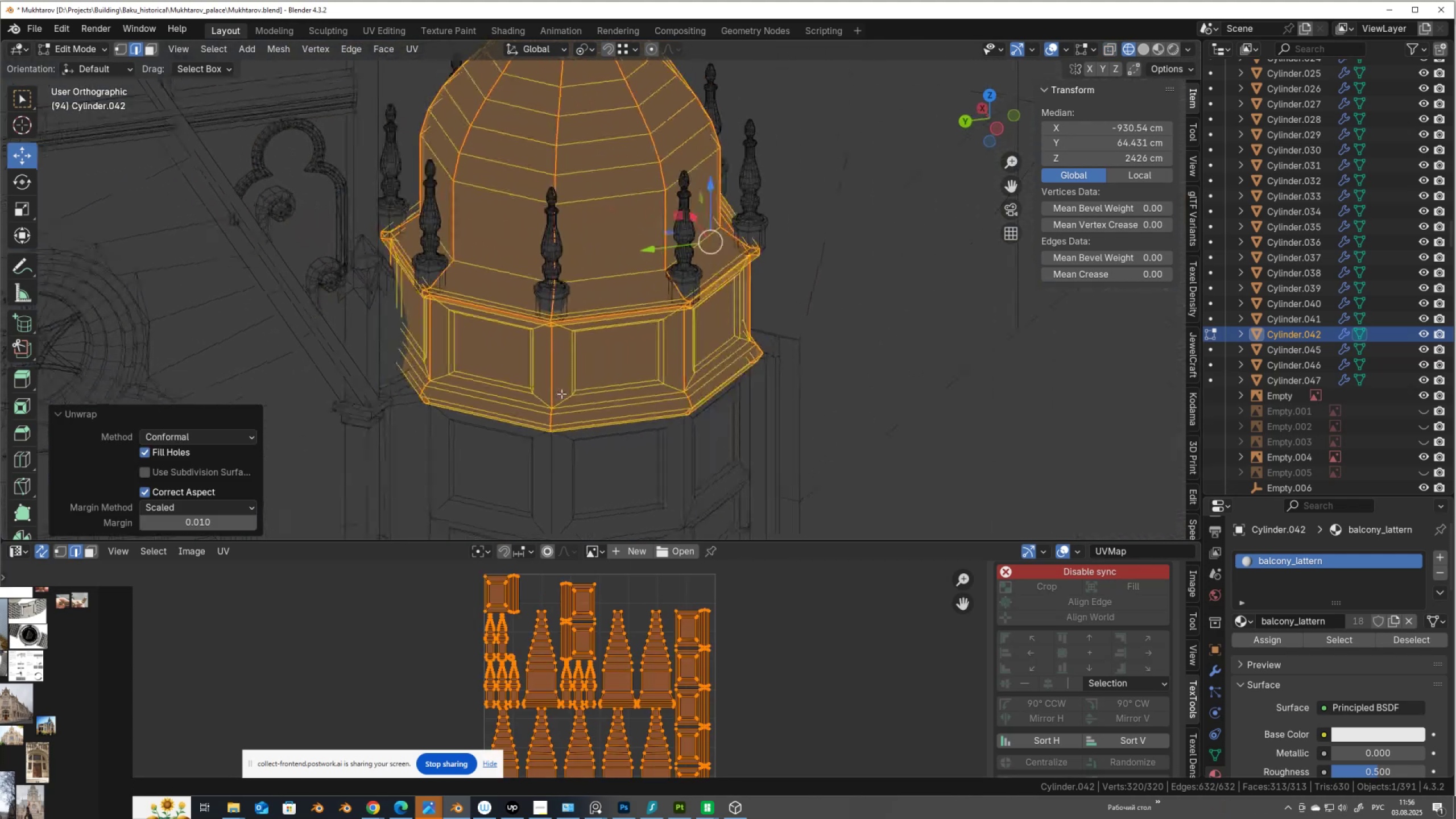 
key(Tab)
 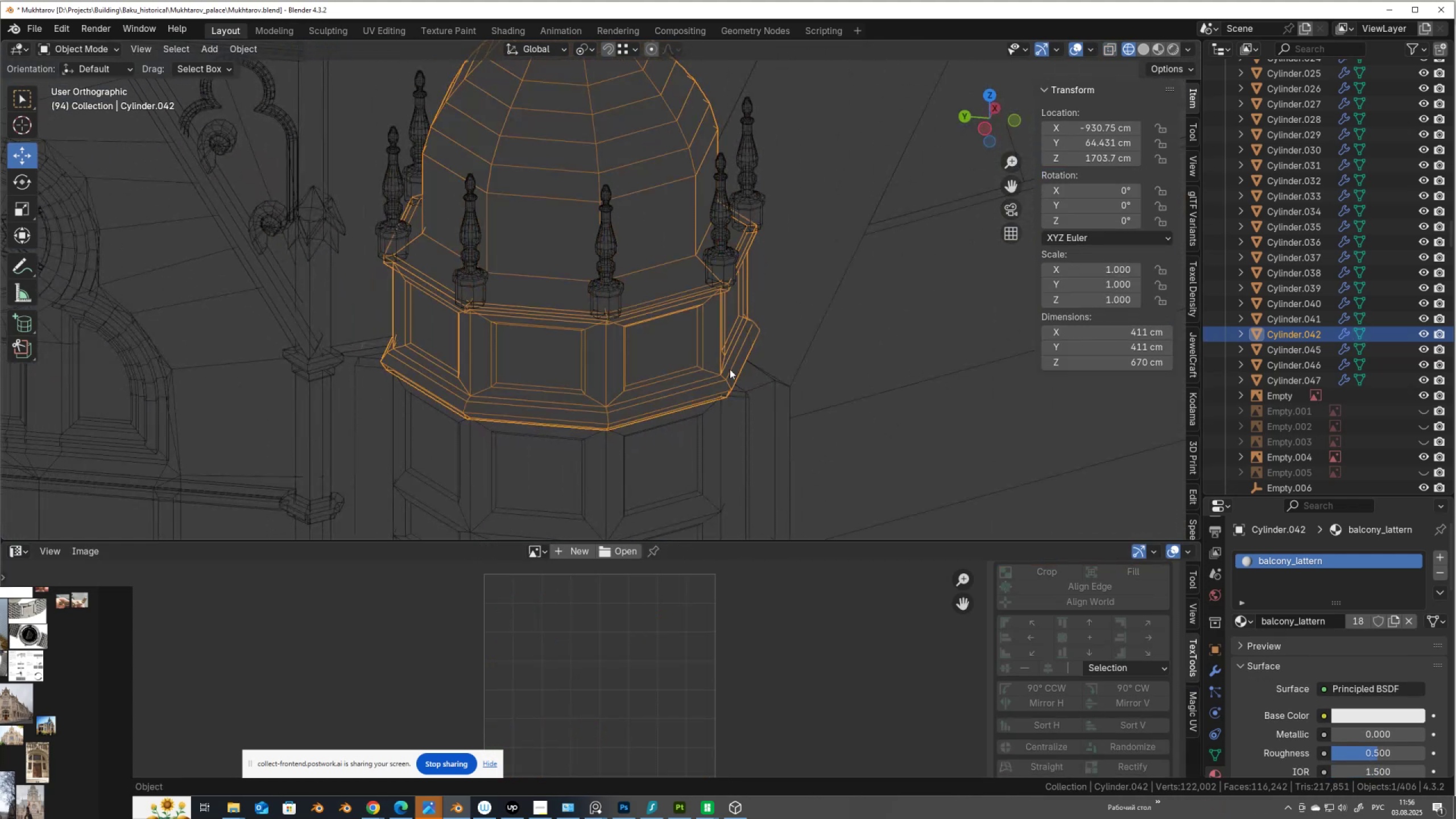 
key(Tab)
 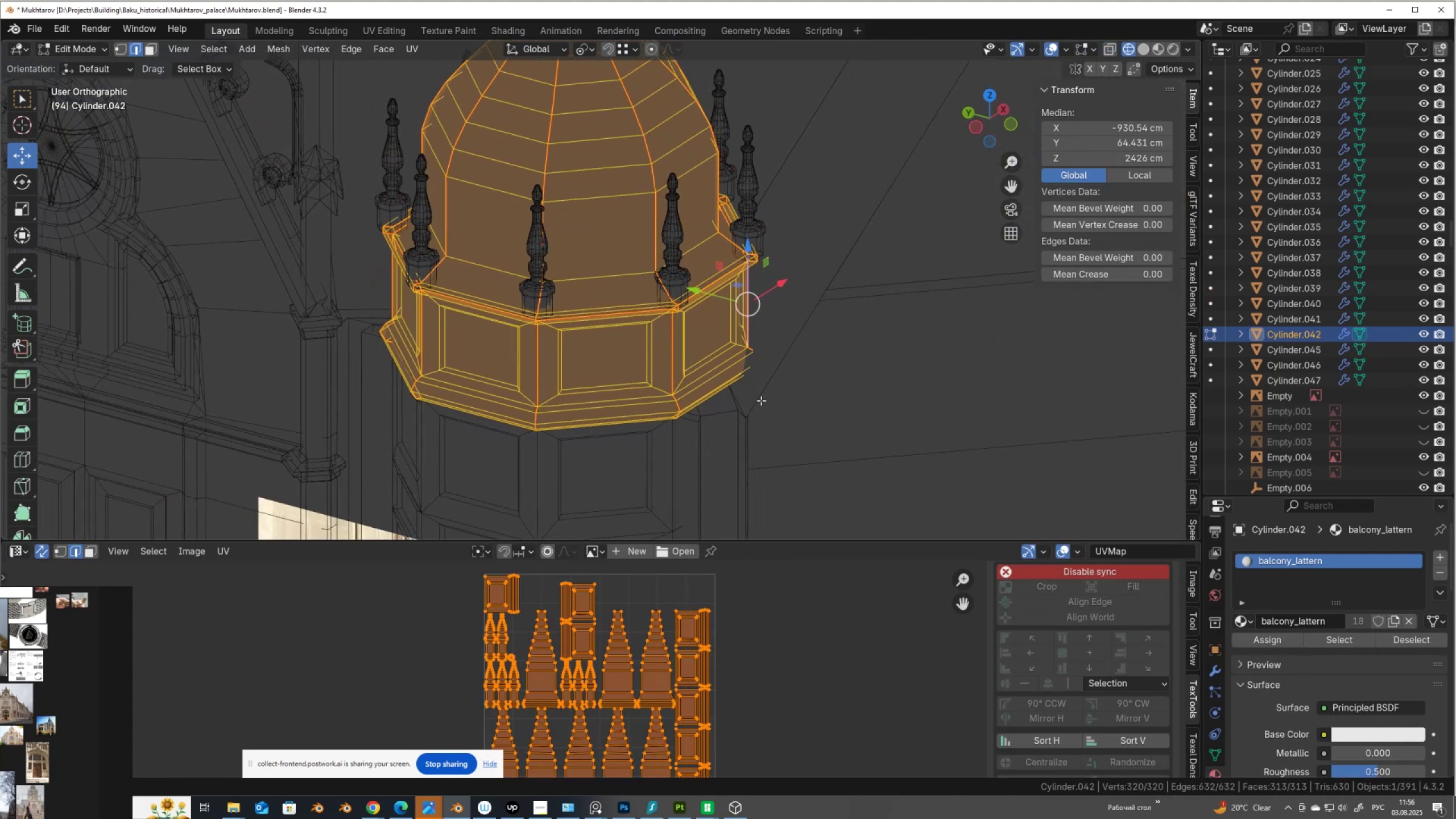 
scroll: coordinate [712, 700], scroll_direction: down, amount: 5.0
 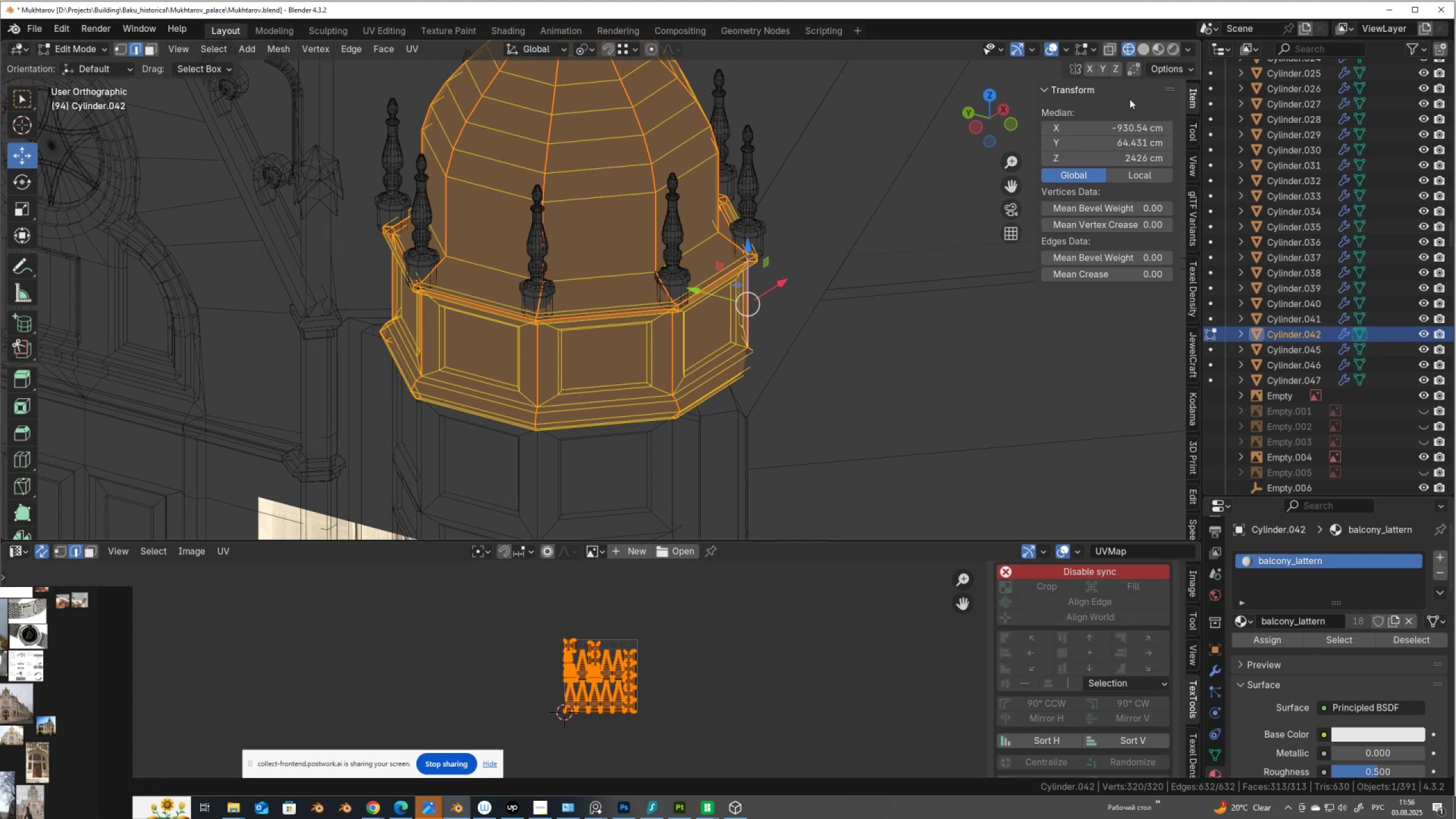 
left_click([1143, 49])
 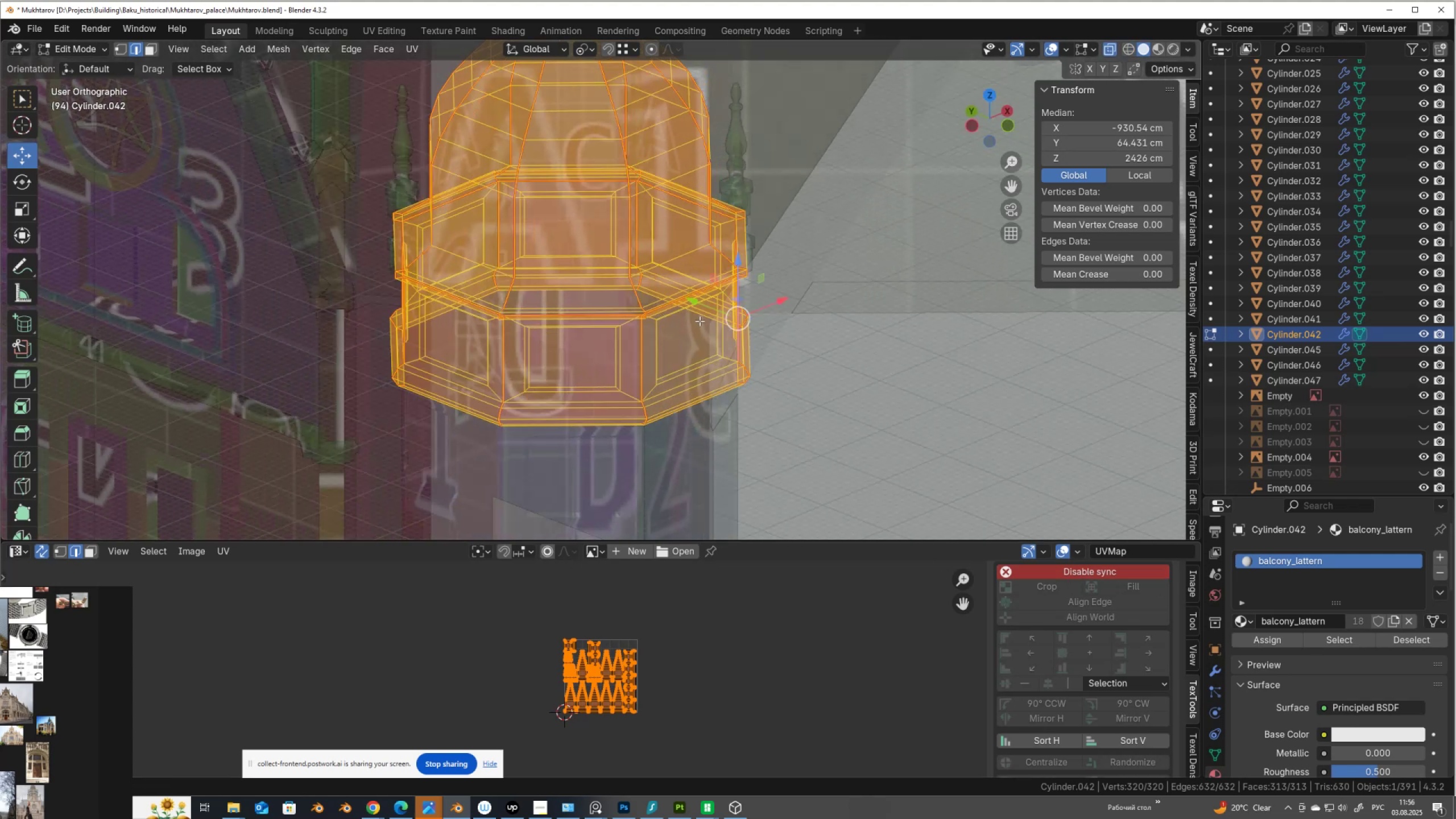 
key(Alt+AltLeft)
 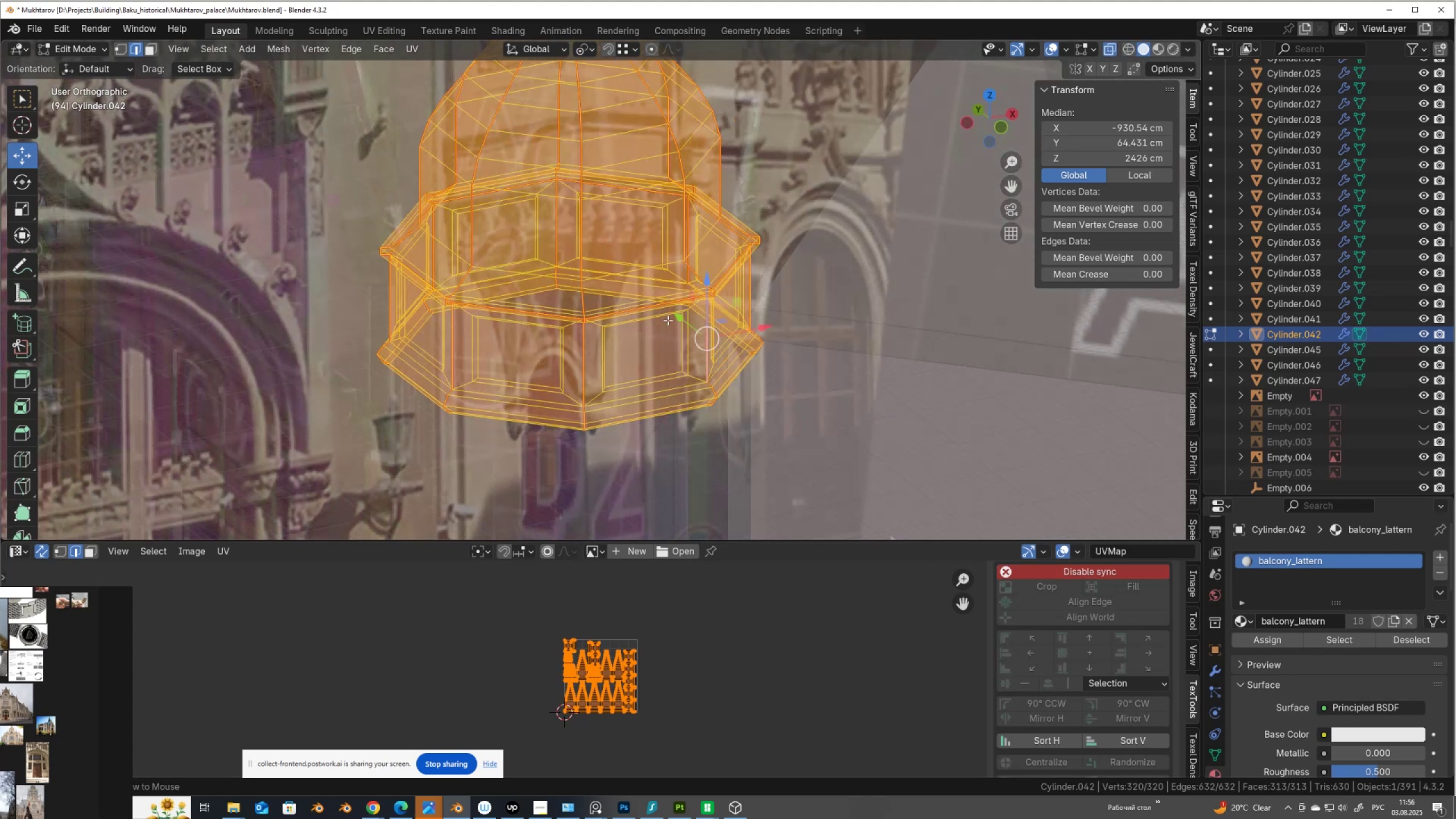 
key(Alt+Z)
 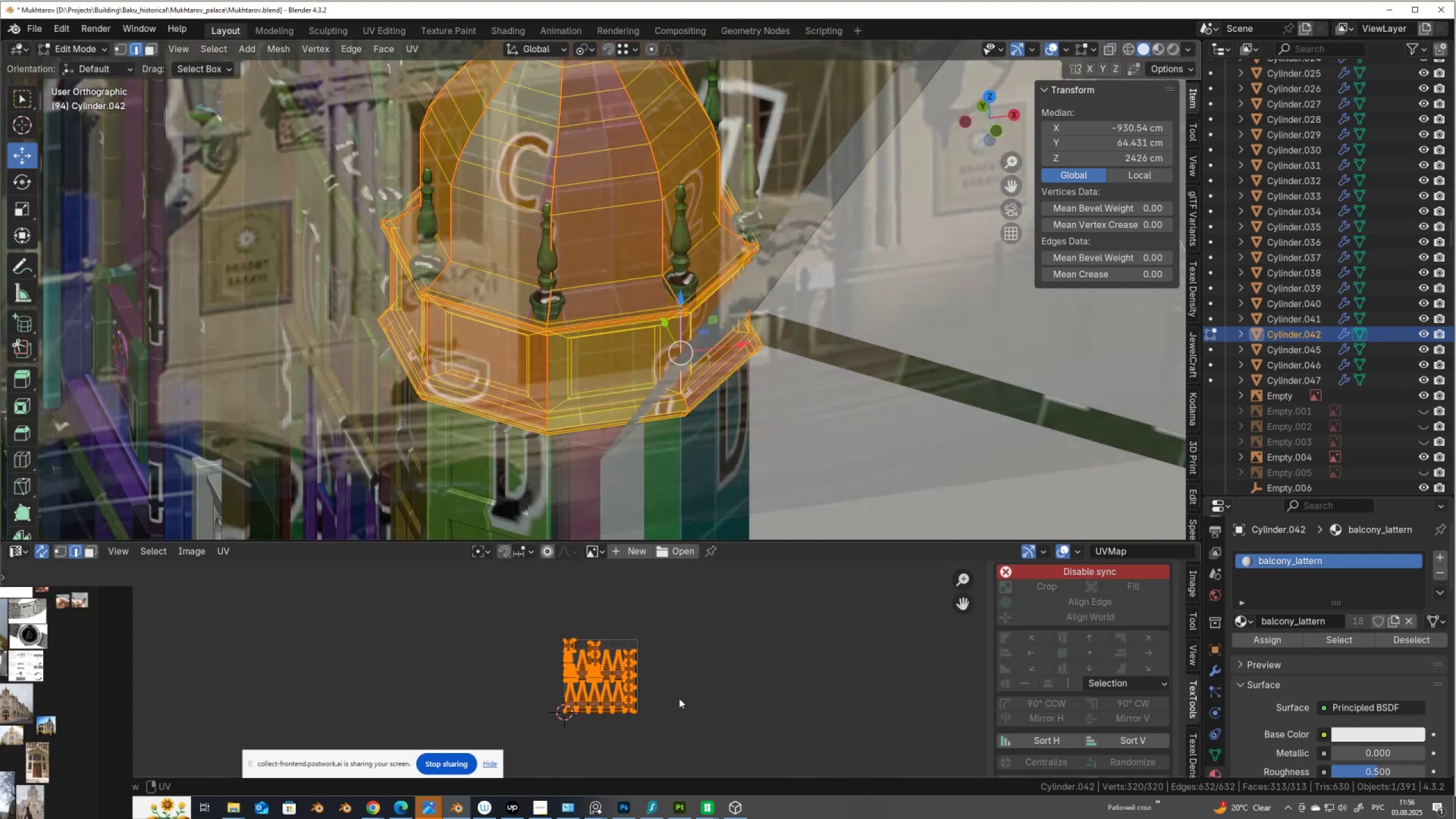 
key(S)
 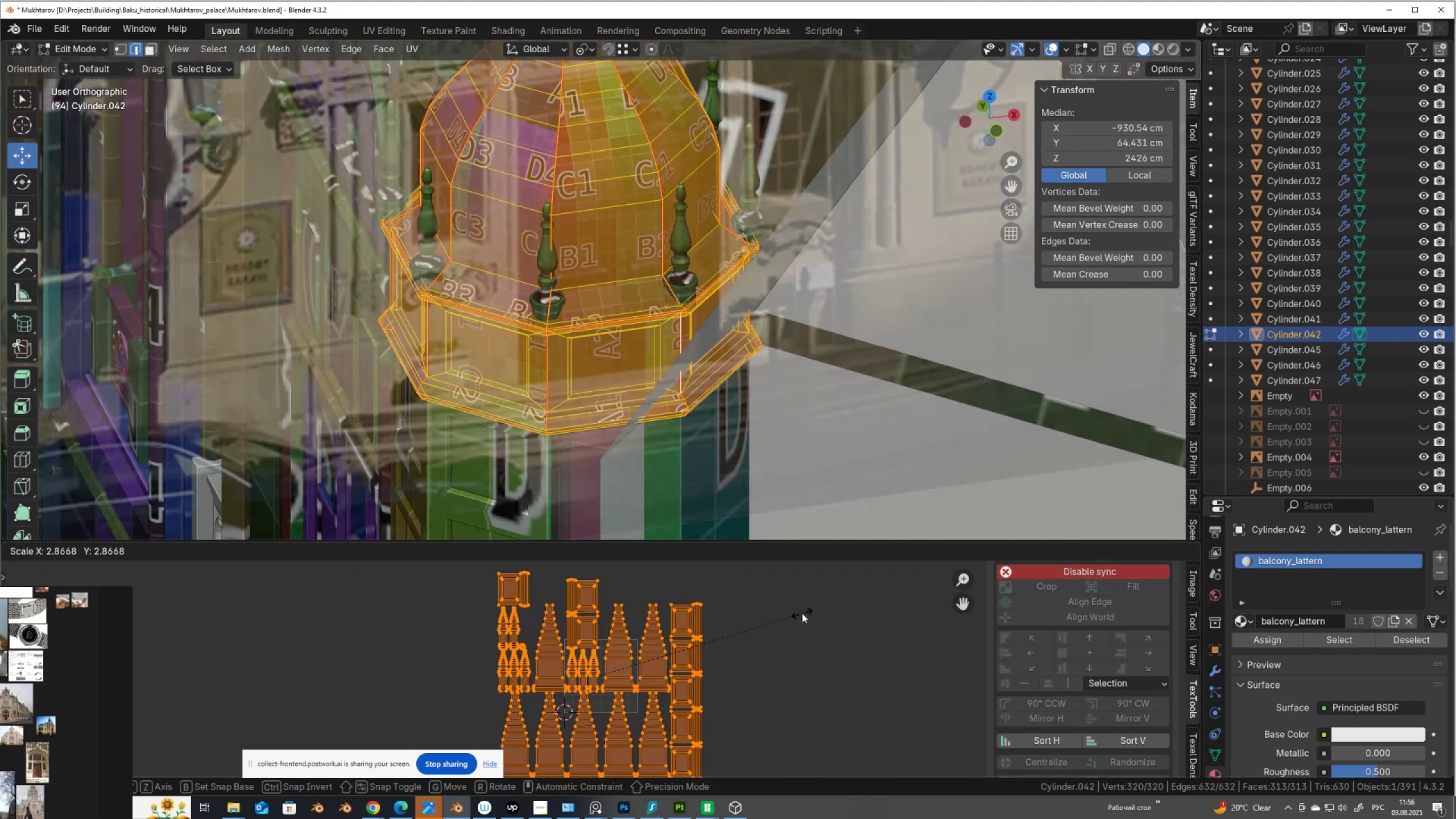 
right_click([802, 613])
 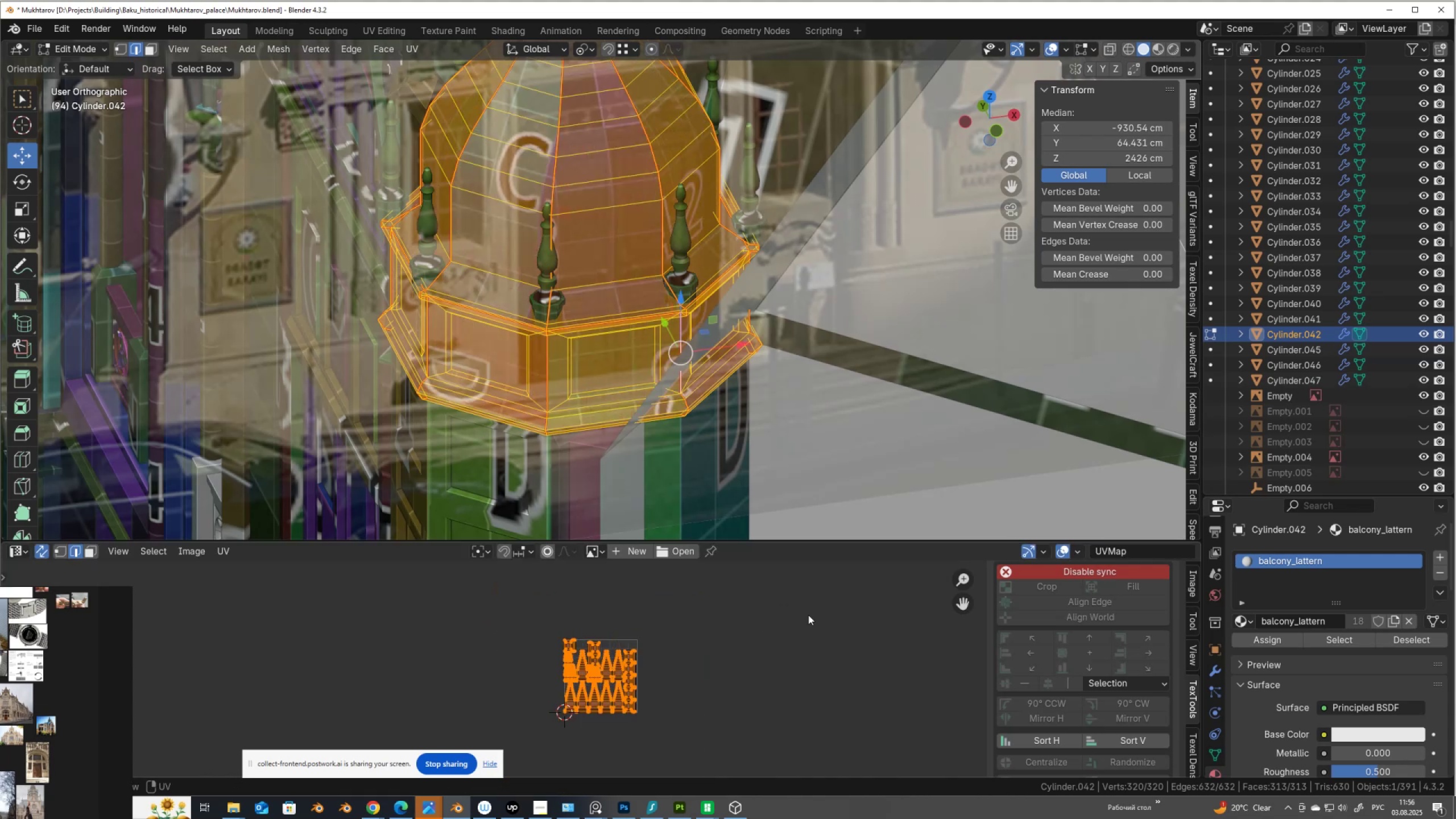 
scroll: coordinate [772, 615], scroll_direction: down, amount: 2.0
 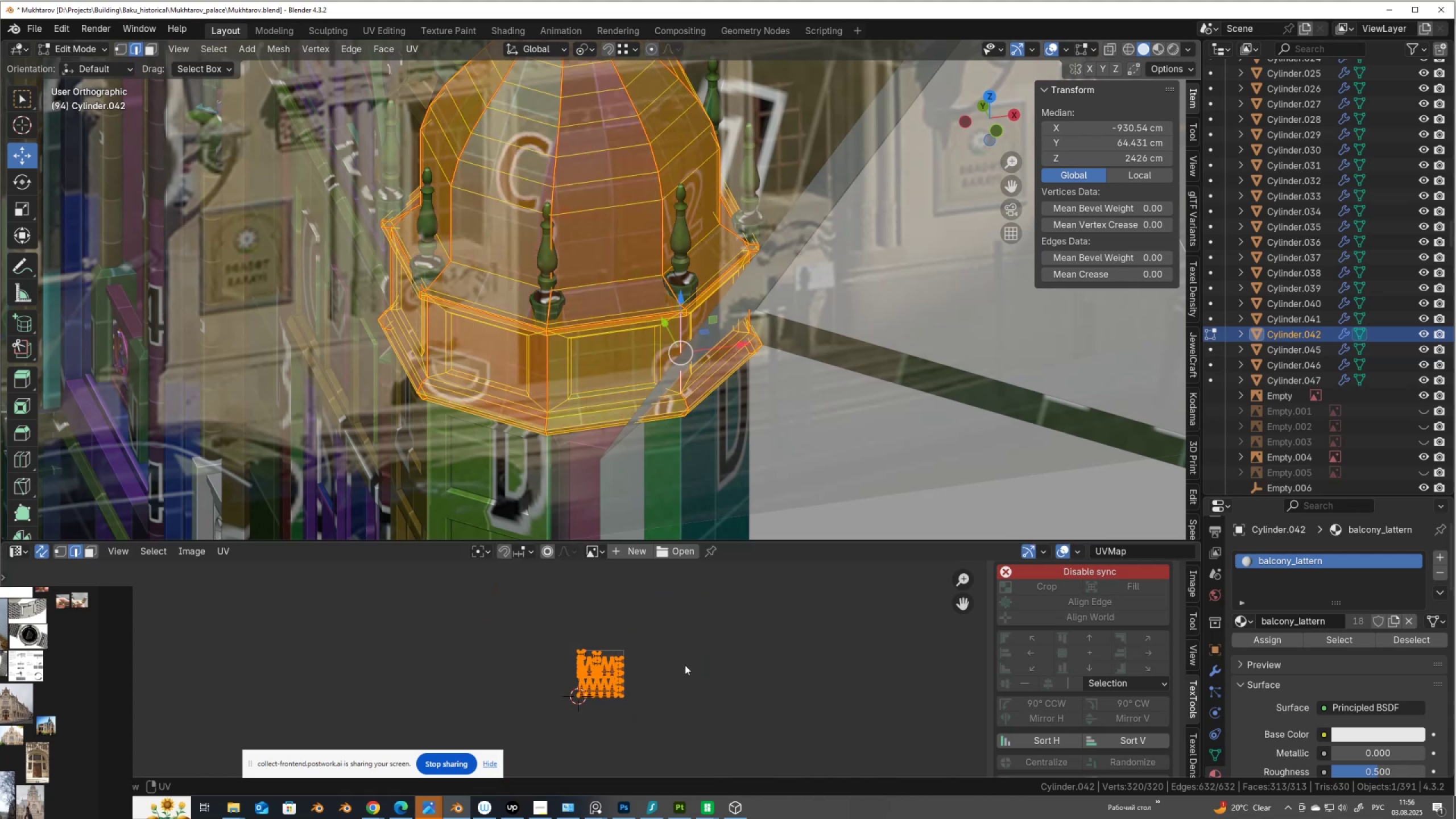 
key(G)
 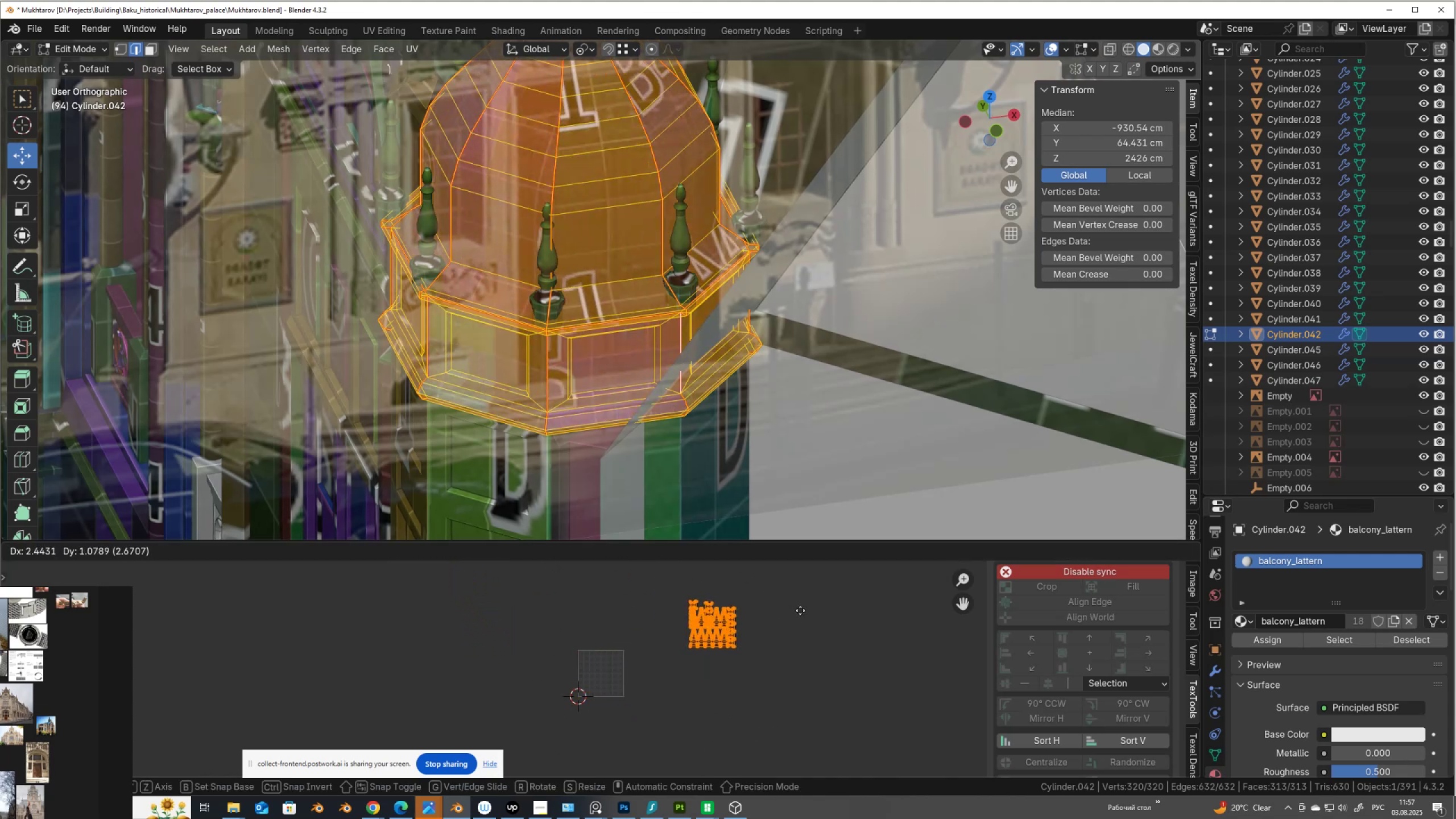 
left_click([802, 775])
 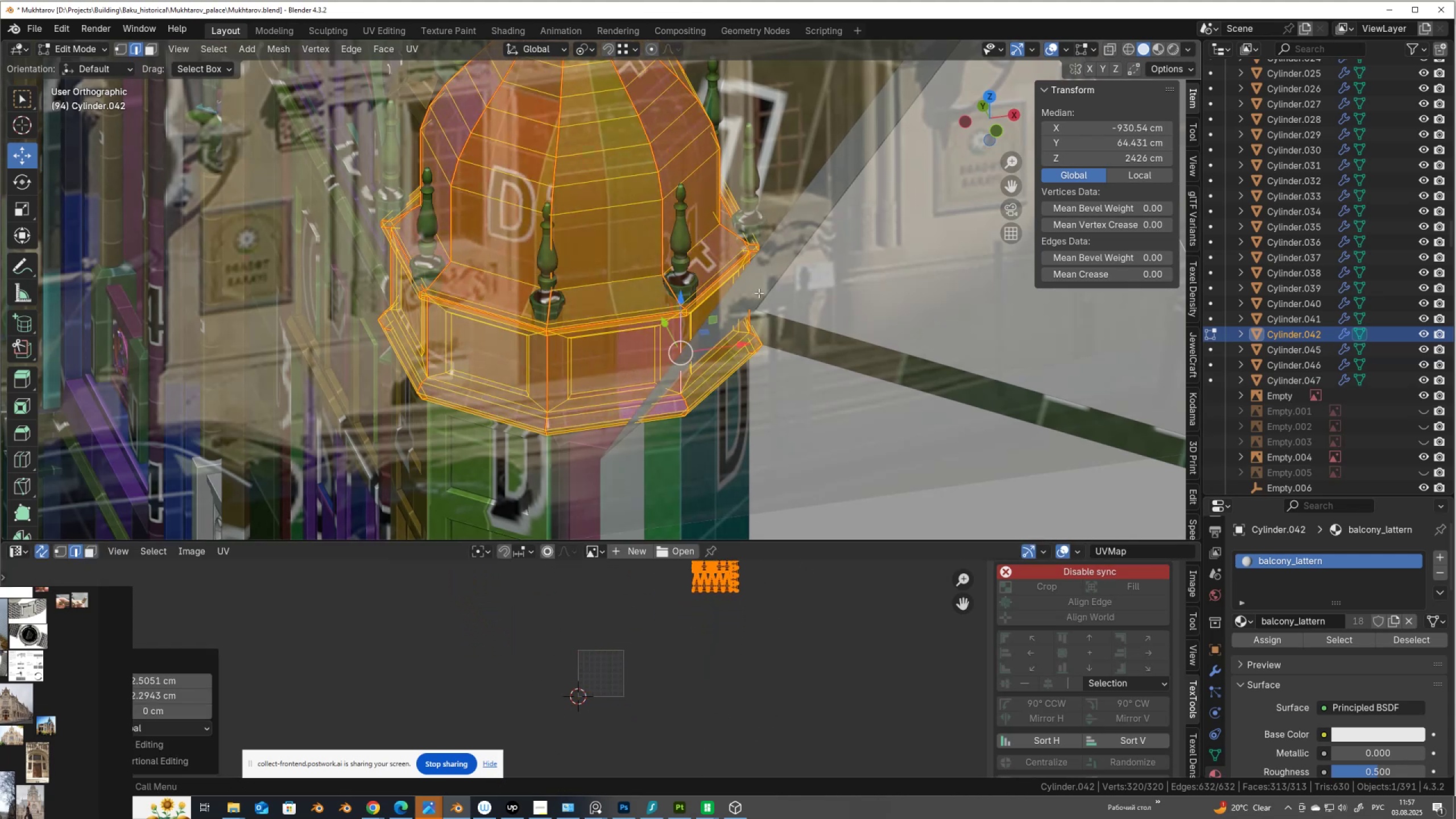 
key(Tab)
 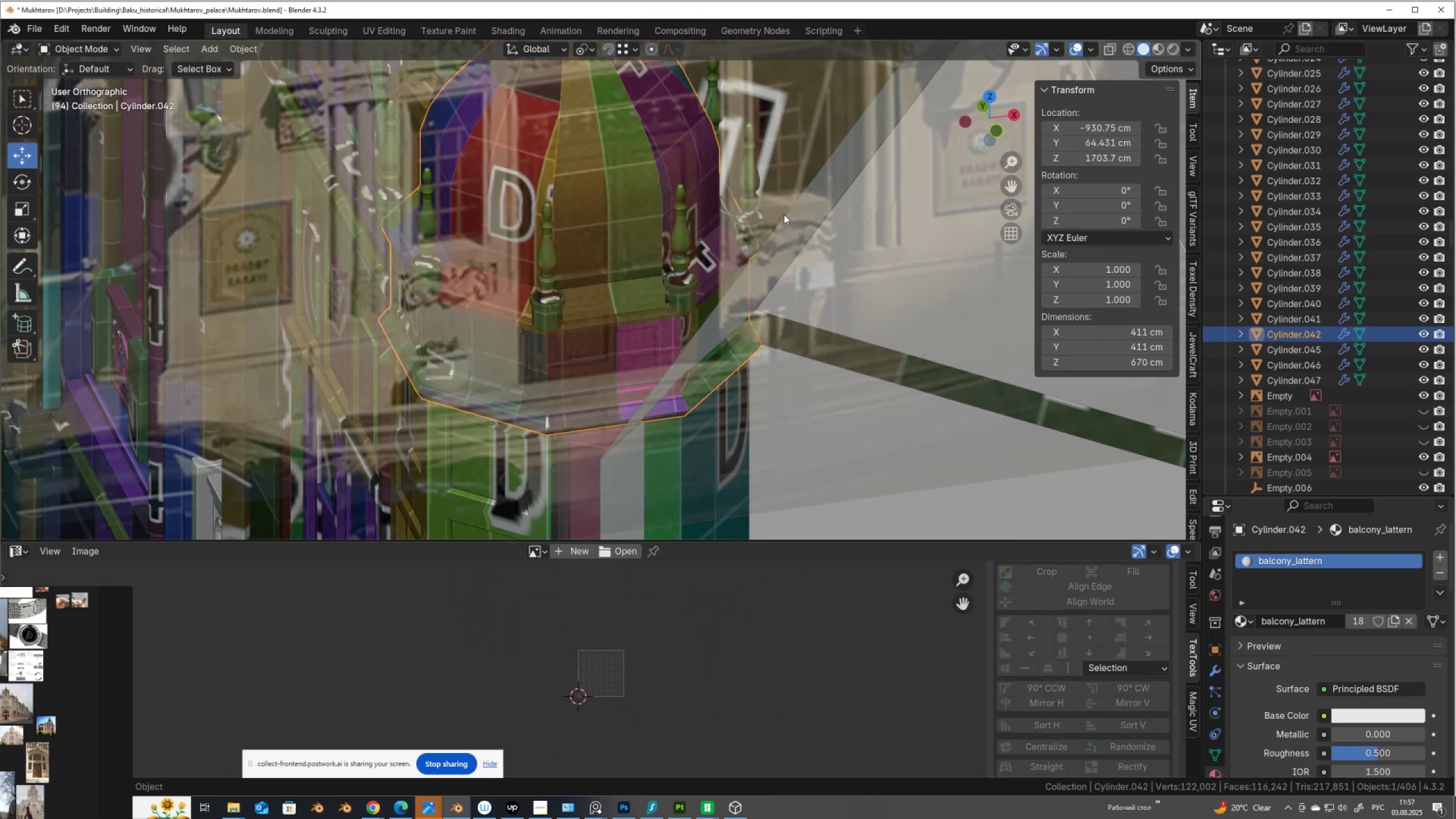 
scroll: coordinate [777, 257], scroll_direction: down, amount: 3.0
 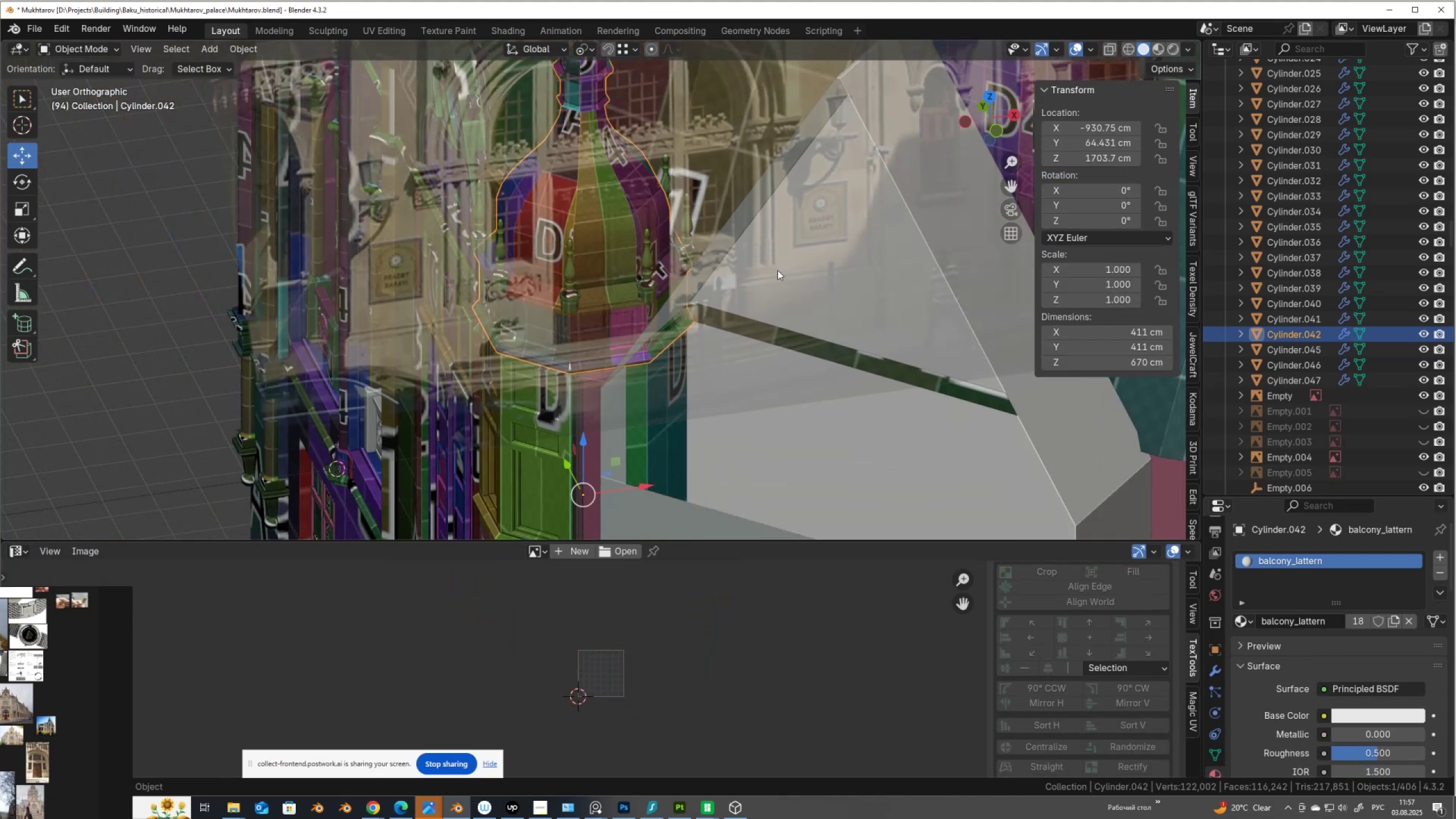 
key(Alt+AltLeft)
 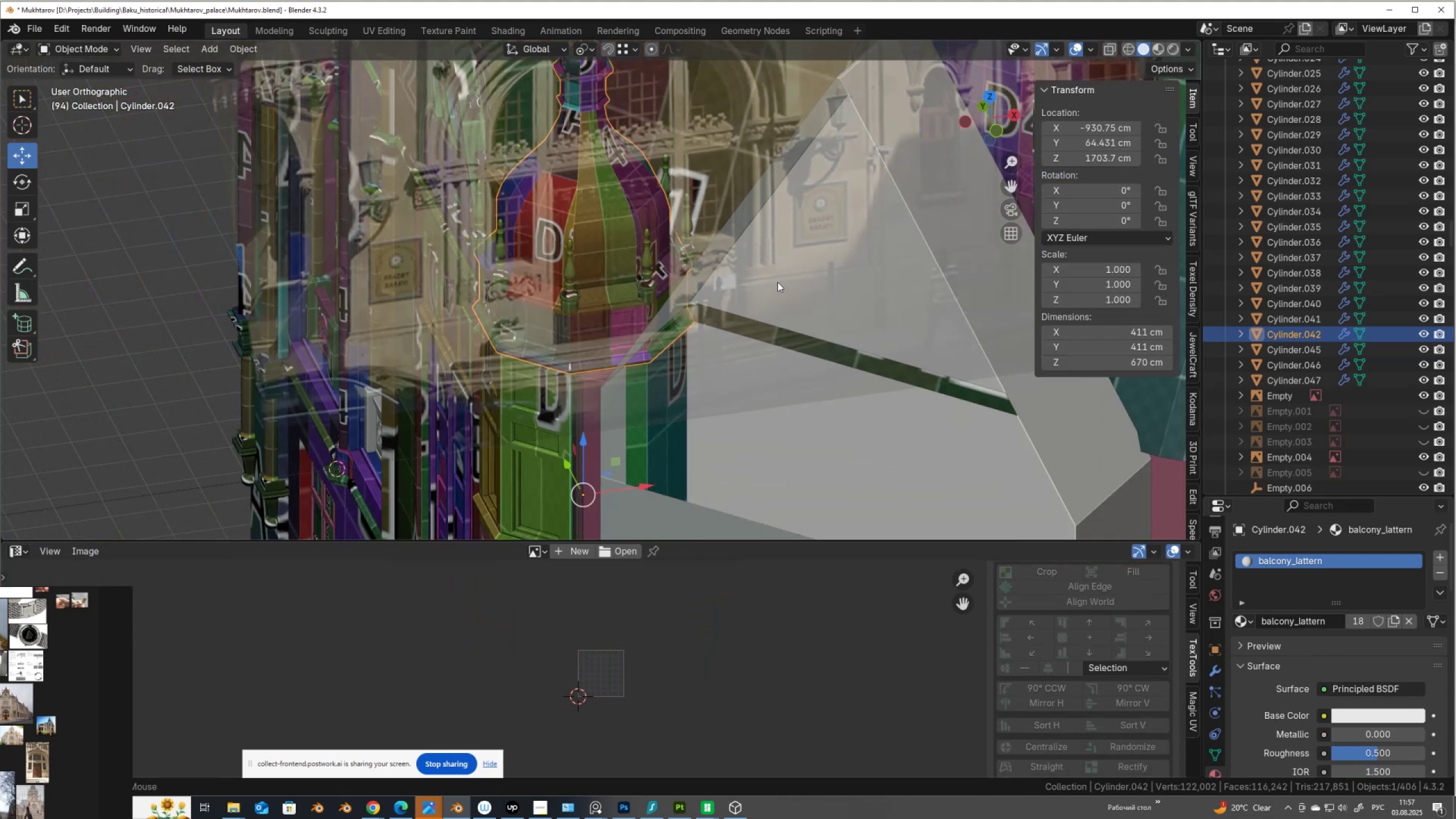 
key(Alt+Z)
 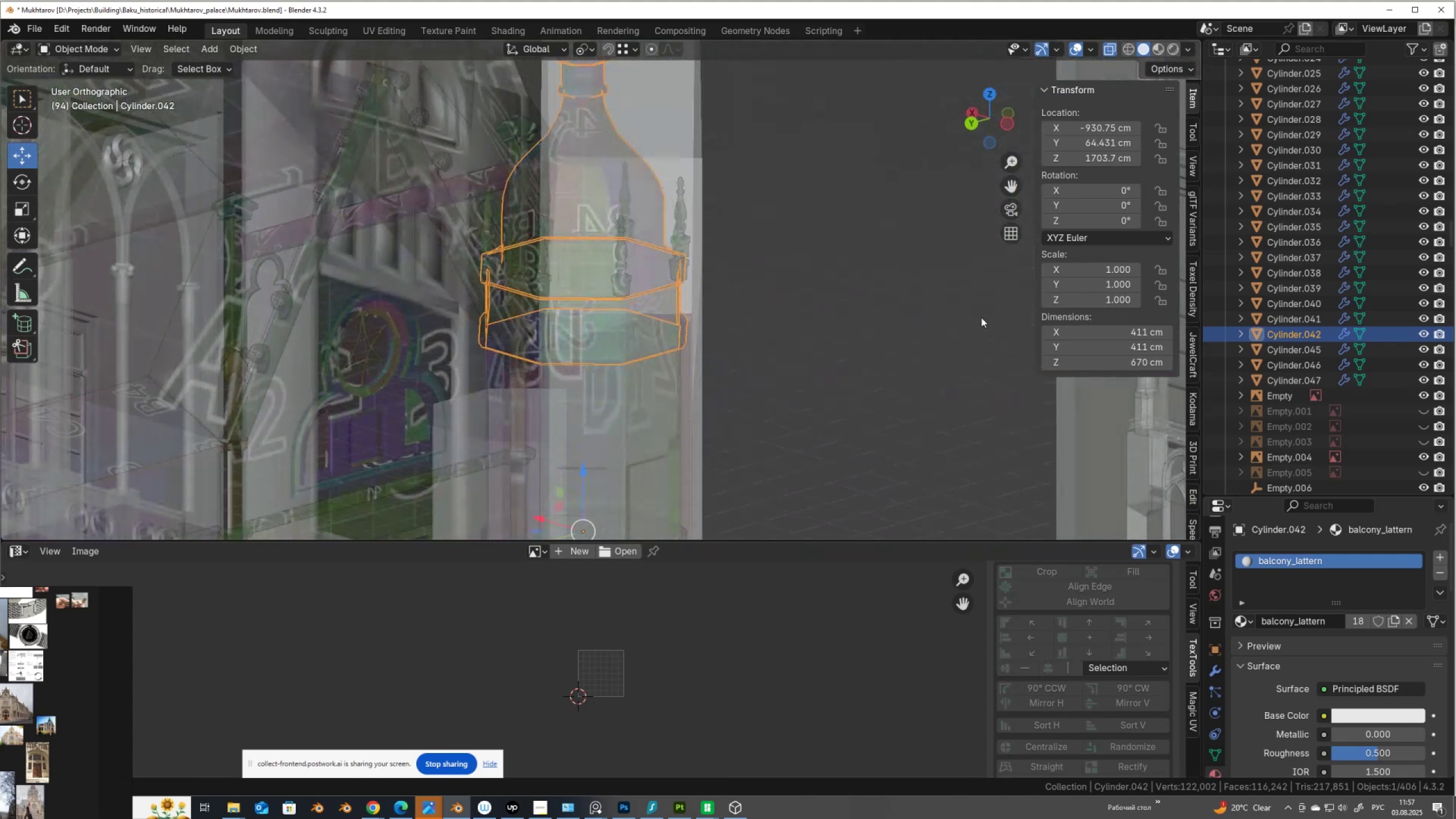 
scroll: coordinate [856, 366], scroll_direction: down, amount: 12.0
 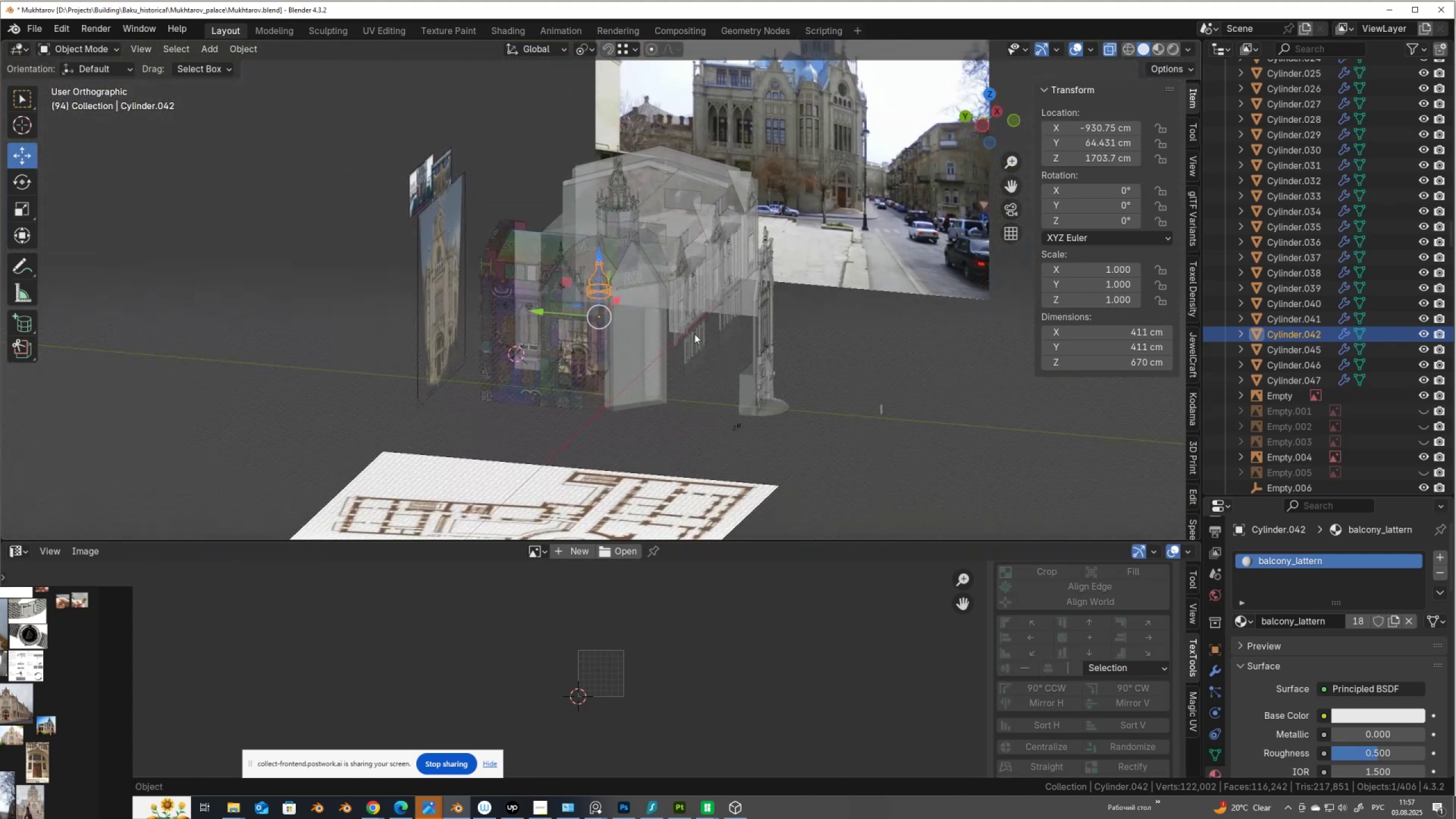 
left_click([836, 187])
 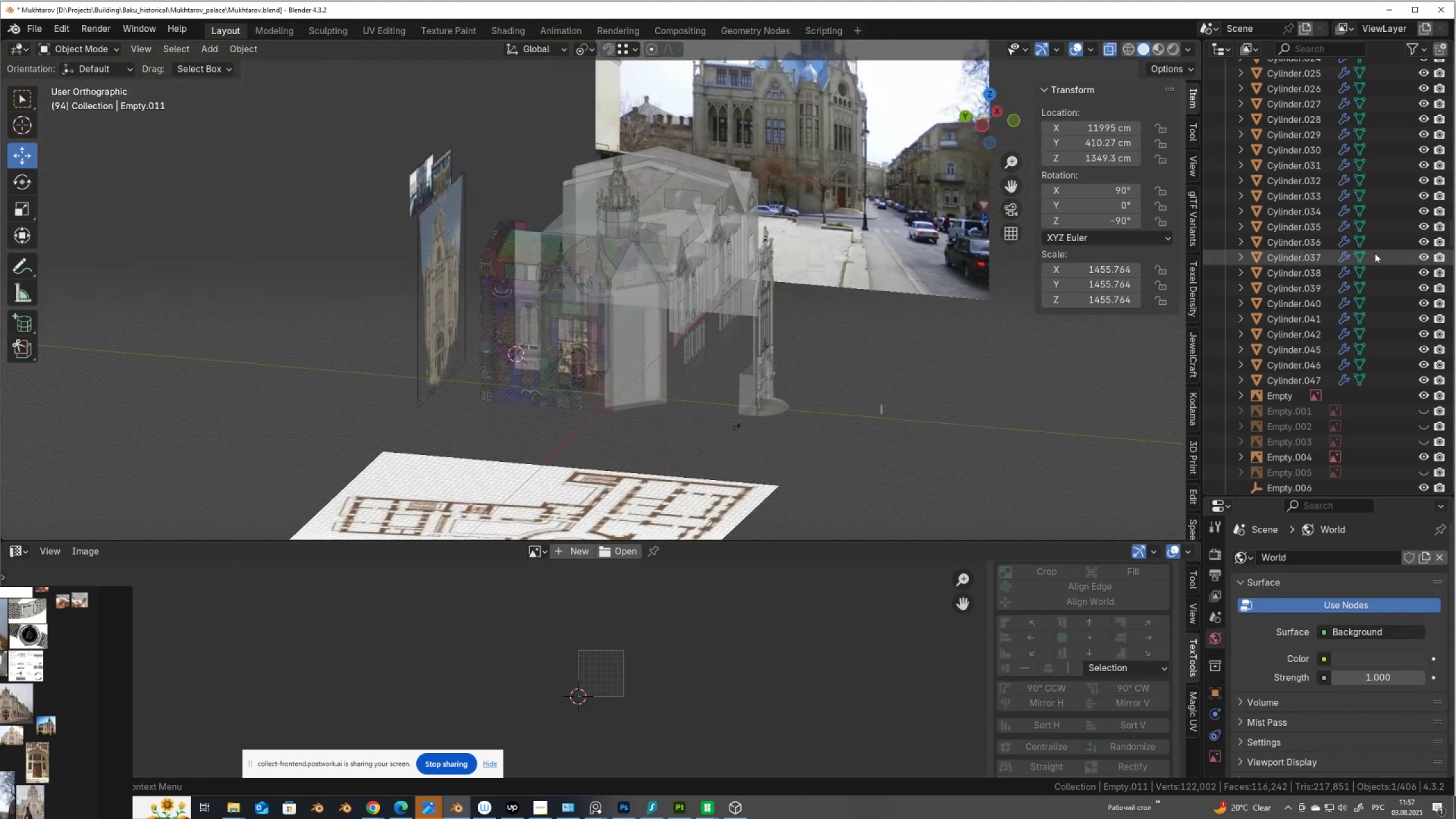 
key(NumpadDecimal)
 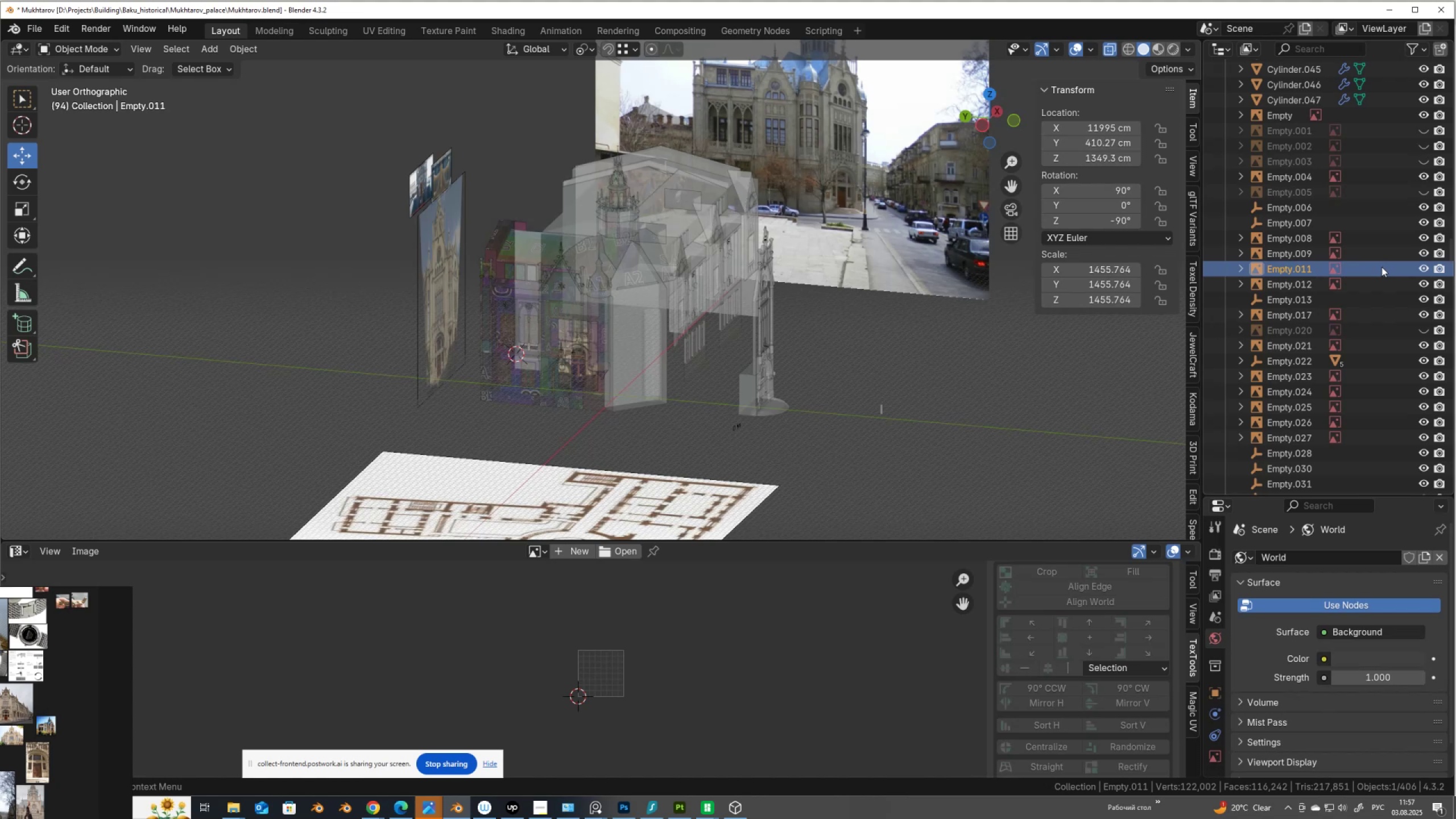 
left_click([775, 235])
 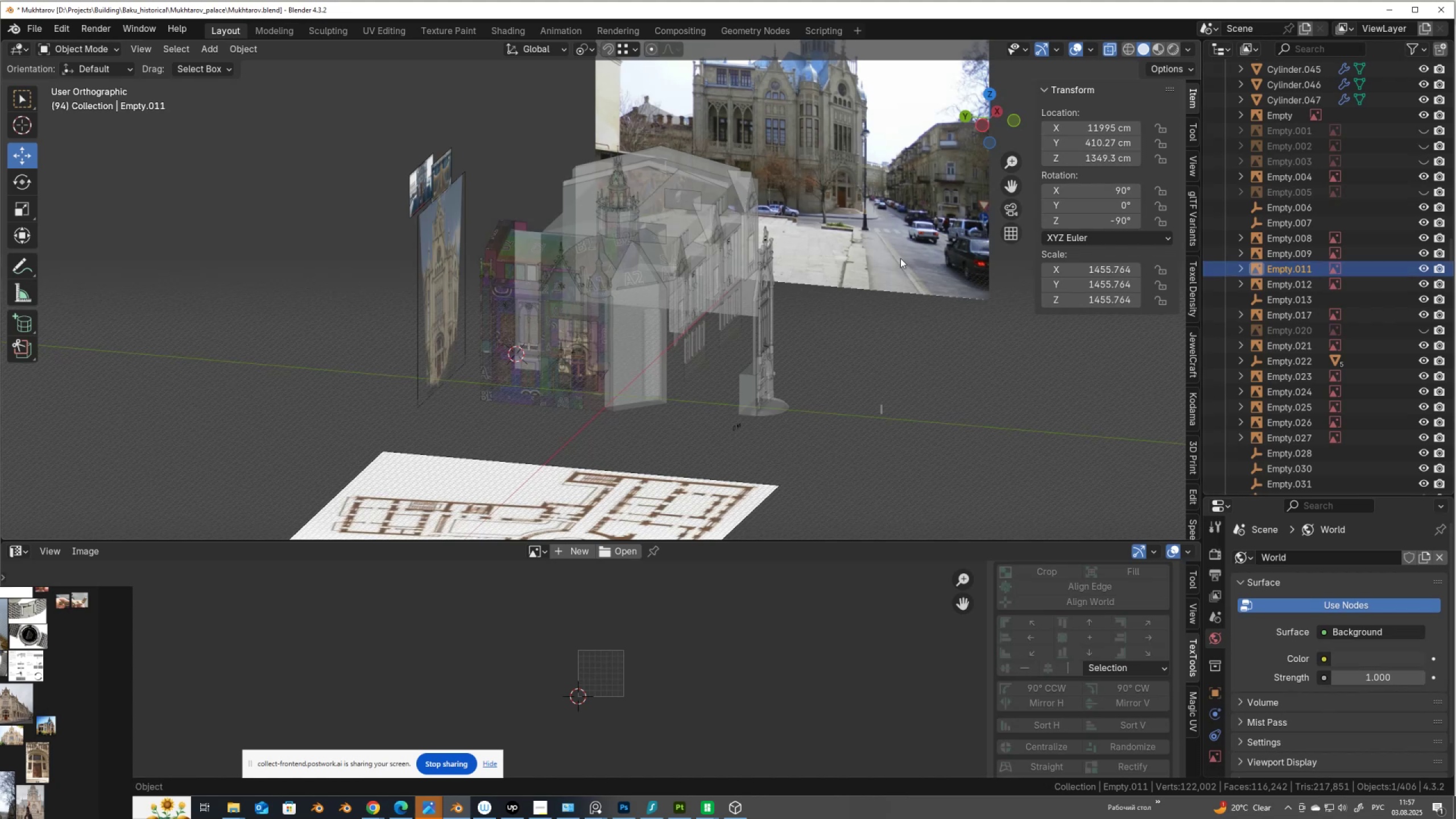 
scroll: coordinate [900, 258], scroll_direction: down, amount: 3.0
 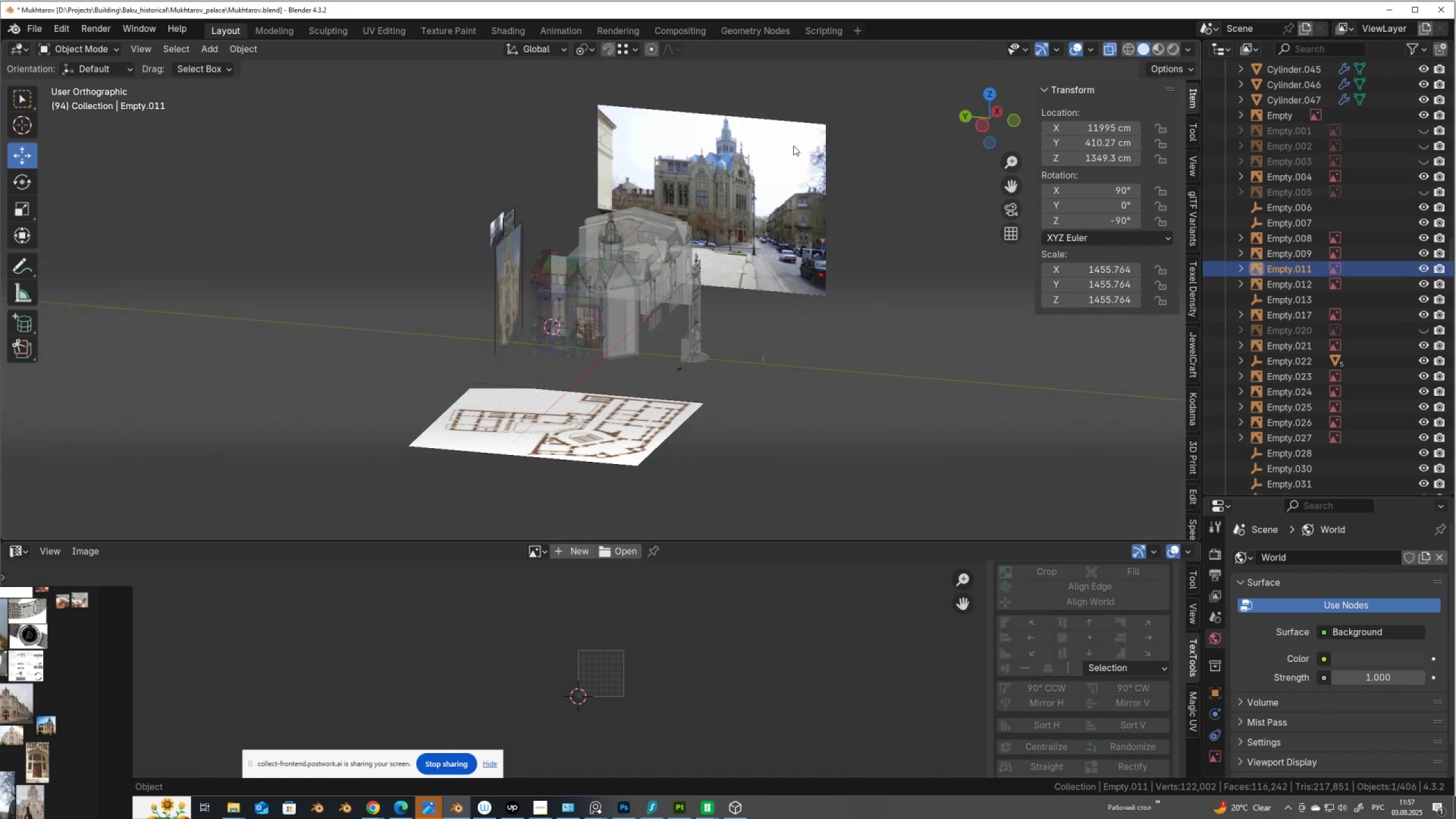 
left_click([793, 146])
 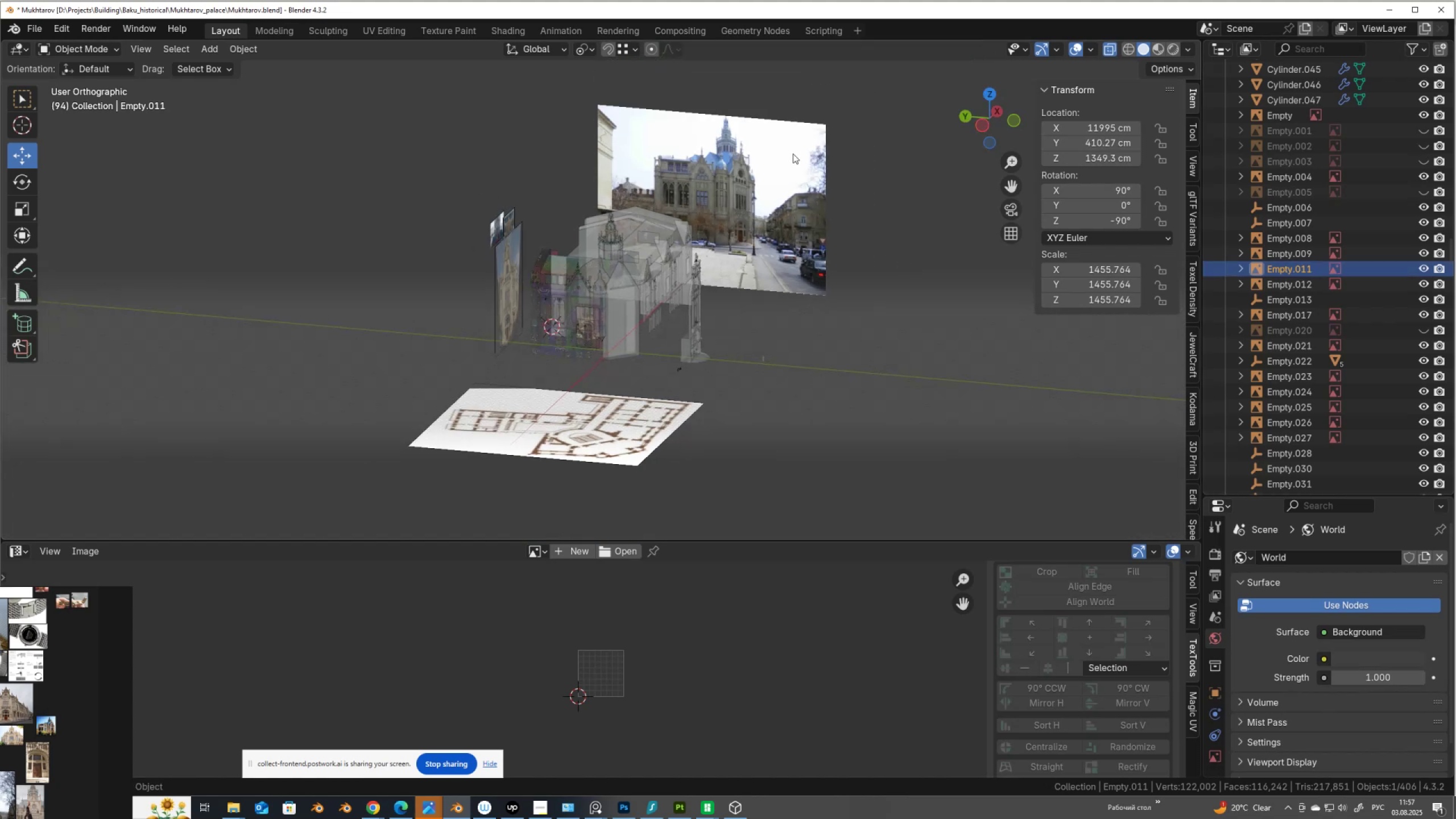 
hold_key(key=ShiftLeft, duration=1.25)
left_click([647, 419])
 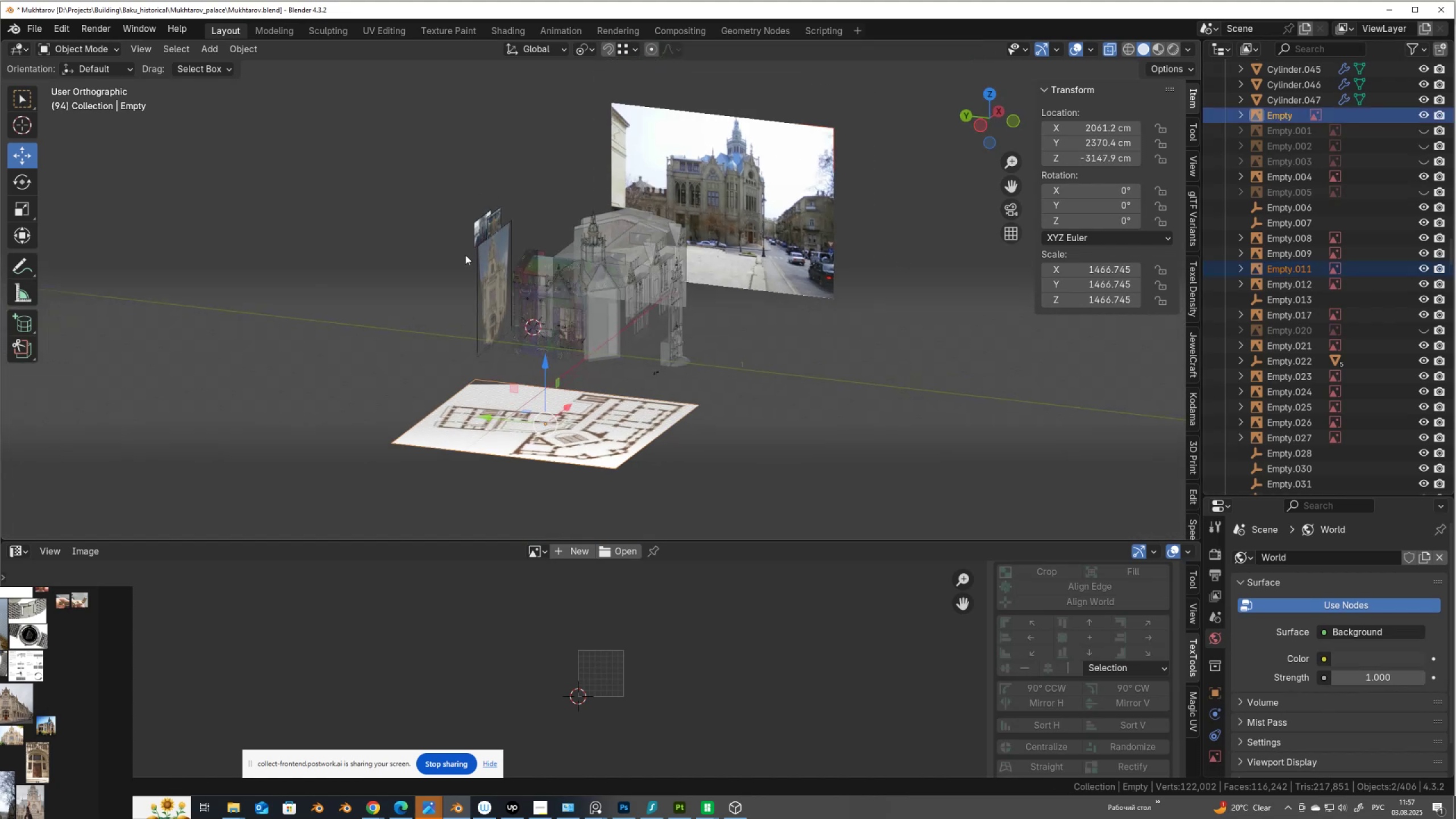 
hold_key(key=ShiftLeft, duration=1.22)
left_click_drag(start_coordinate=[450, 191], to_coordinate=[503, 268])
 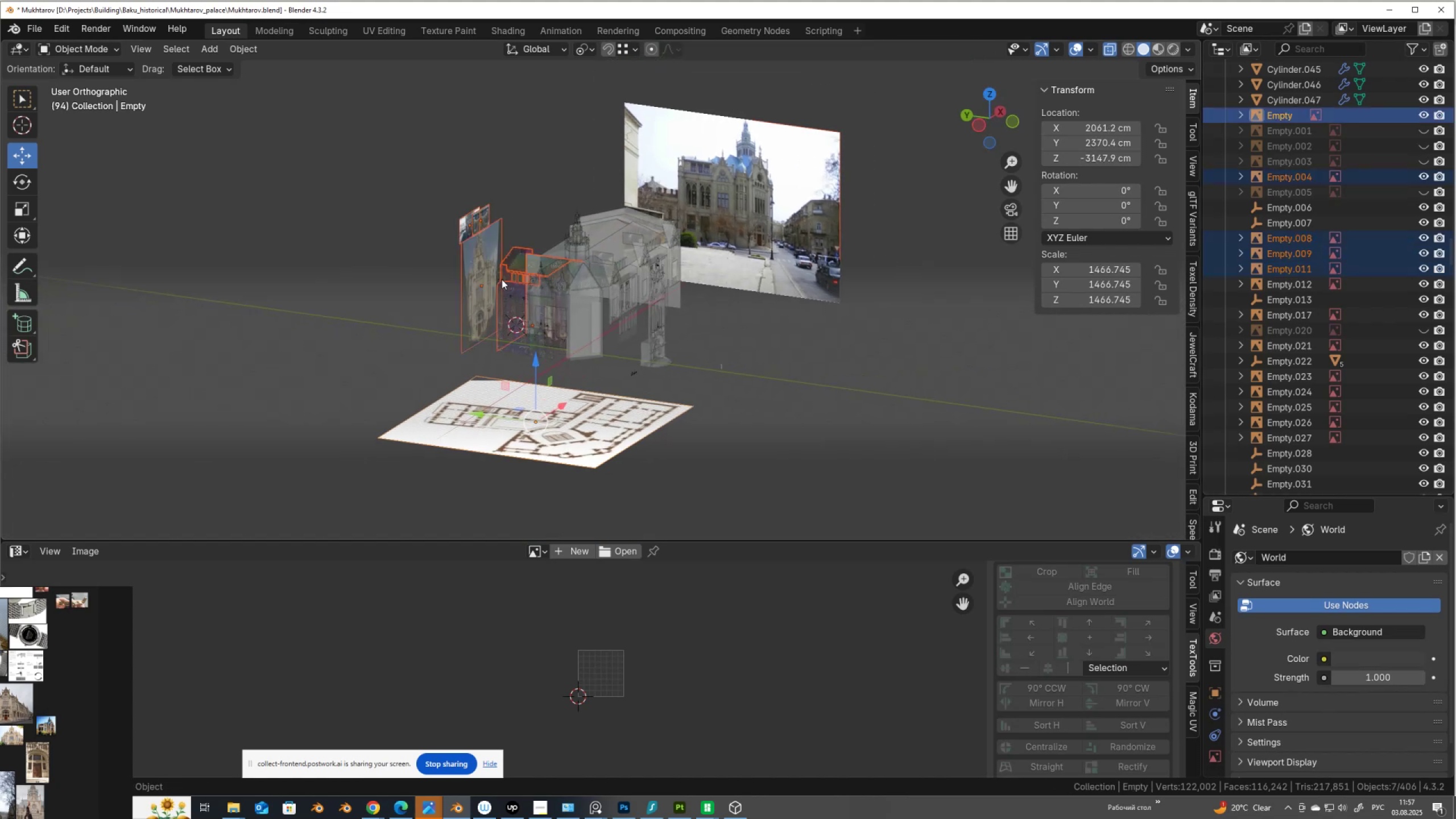 
hold_key(key=ControlLeft, duration=0.44)
left_click_drag(start_coordinate=[528, 243], to_coordinate=[529, 287])
 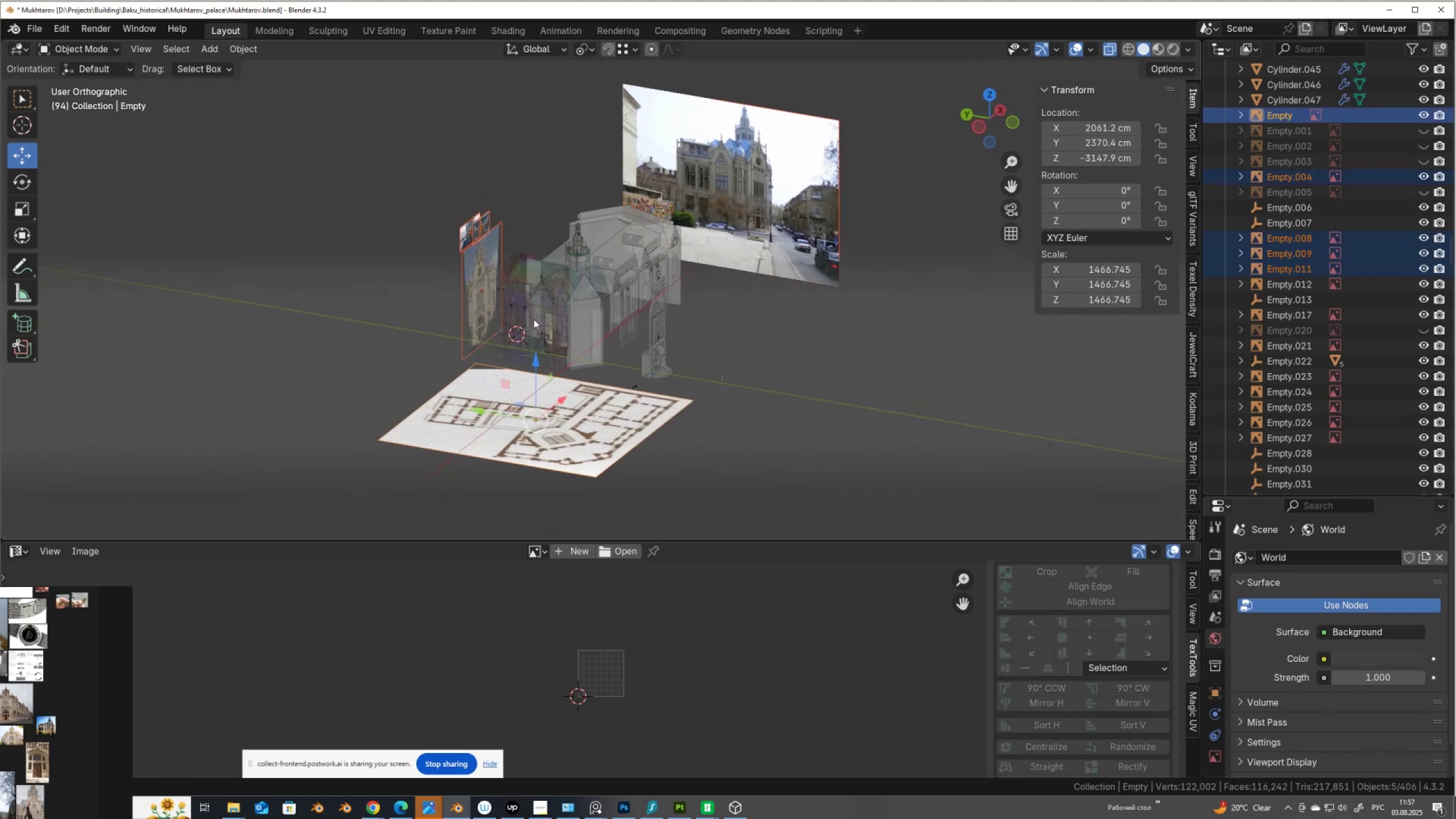 
scroll: coordinate [604, 342], scroll_direction: up, amount: 9.0
 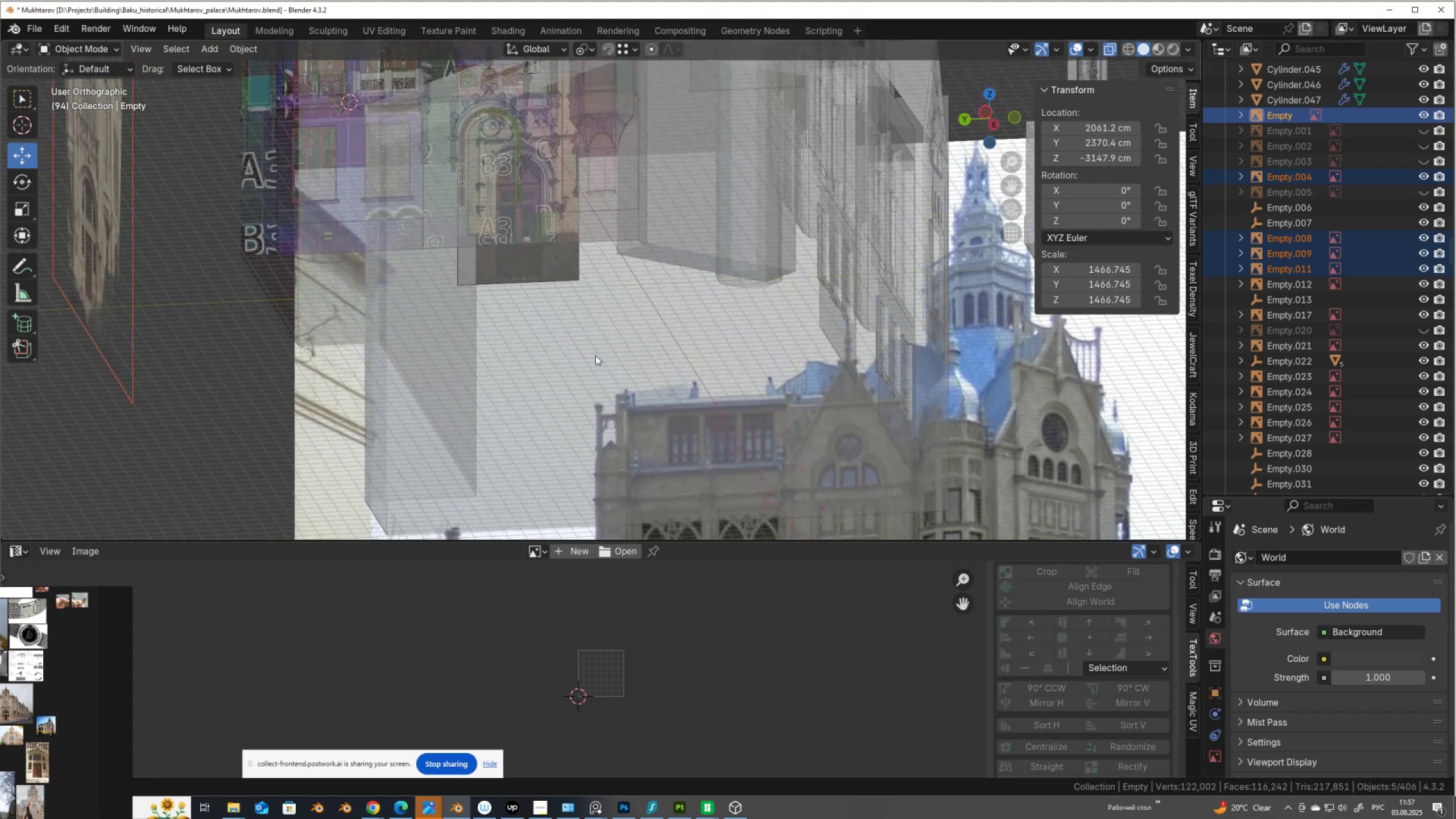 
hold_key(key=ShiftLeft, duration=0.64)
left_click([531, 220])
 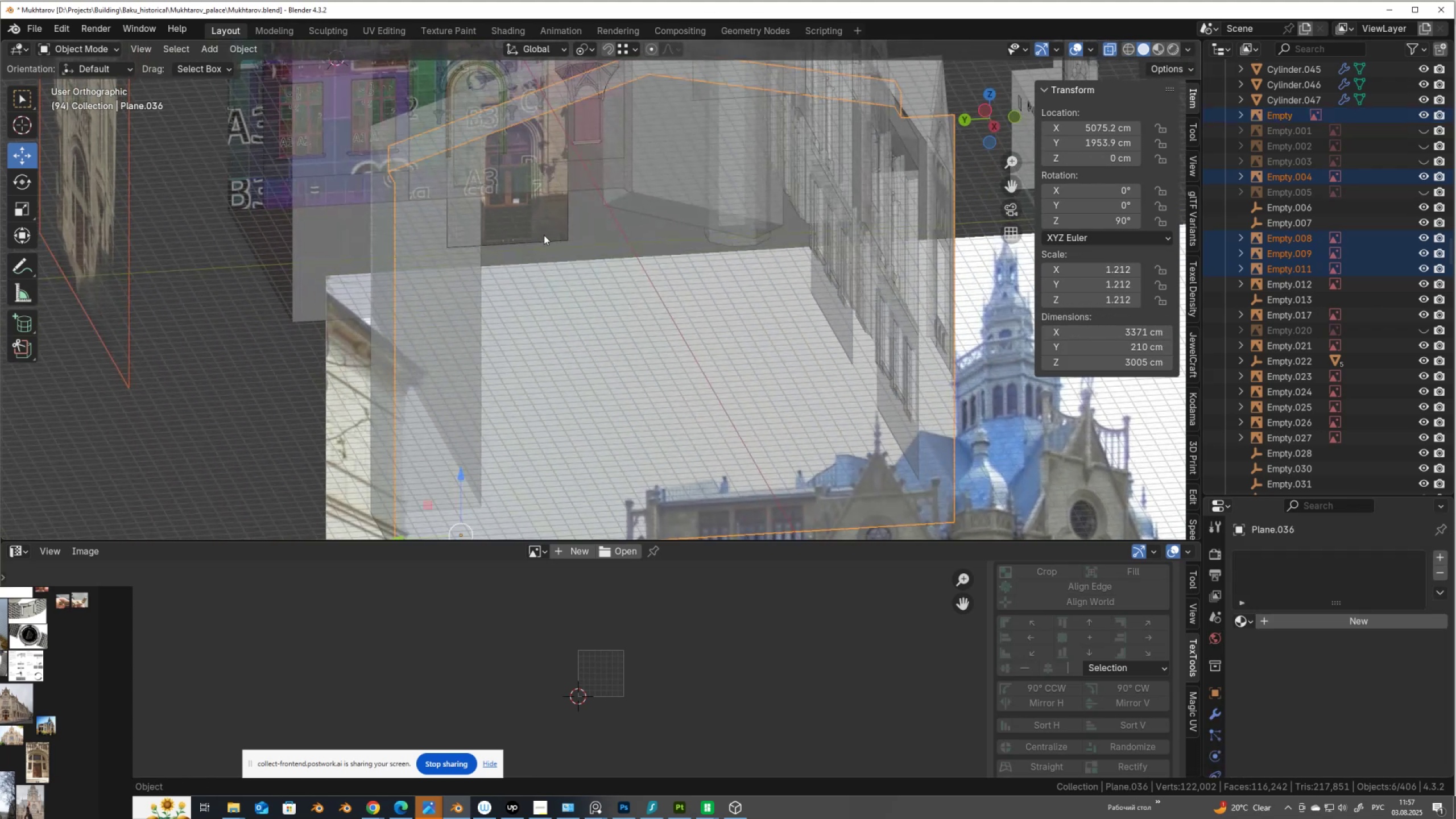 
key(Control+Z)
 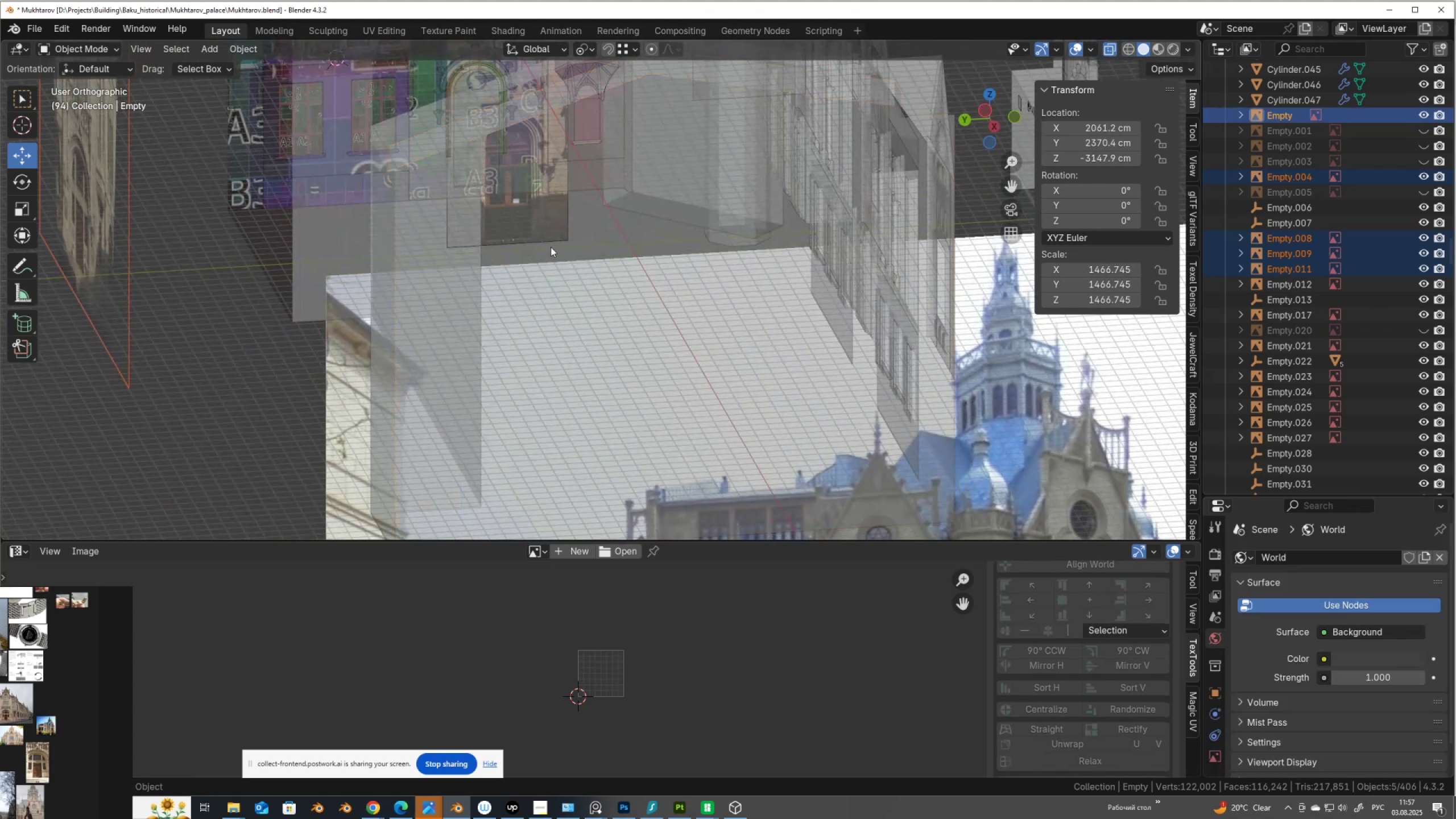 
key(Alt+AltLeft)
 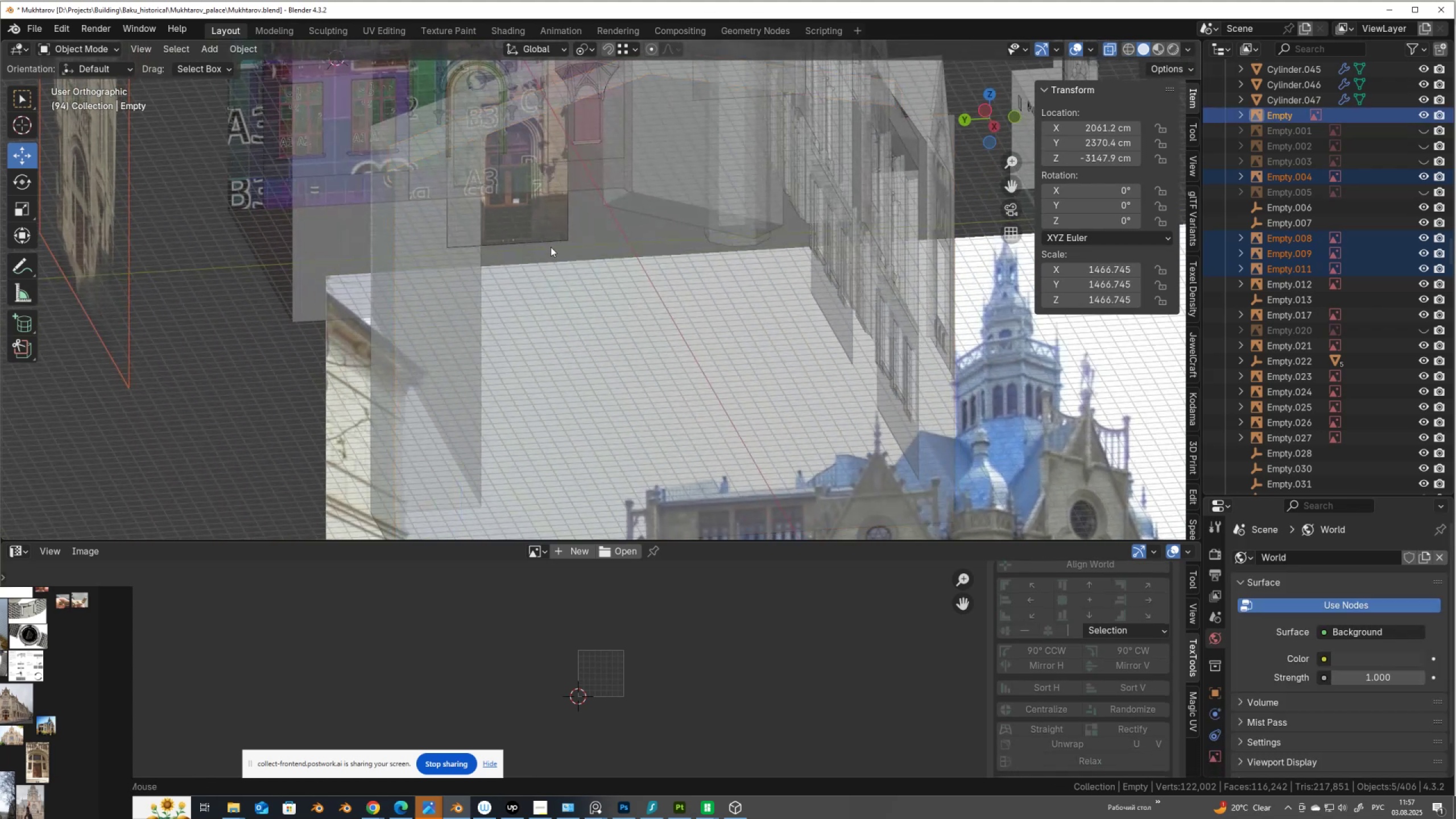 
key(Alt+Z)
 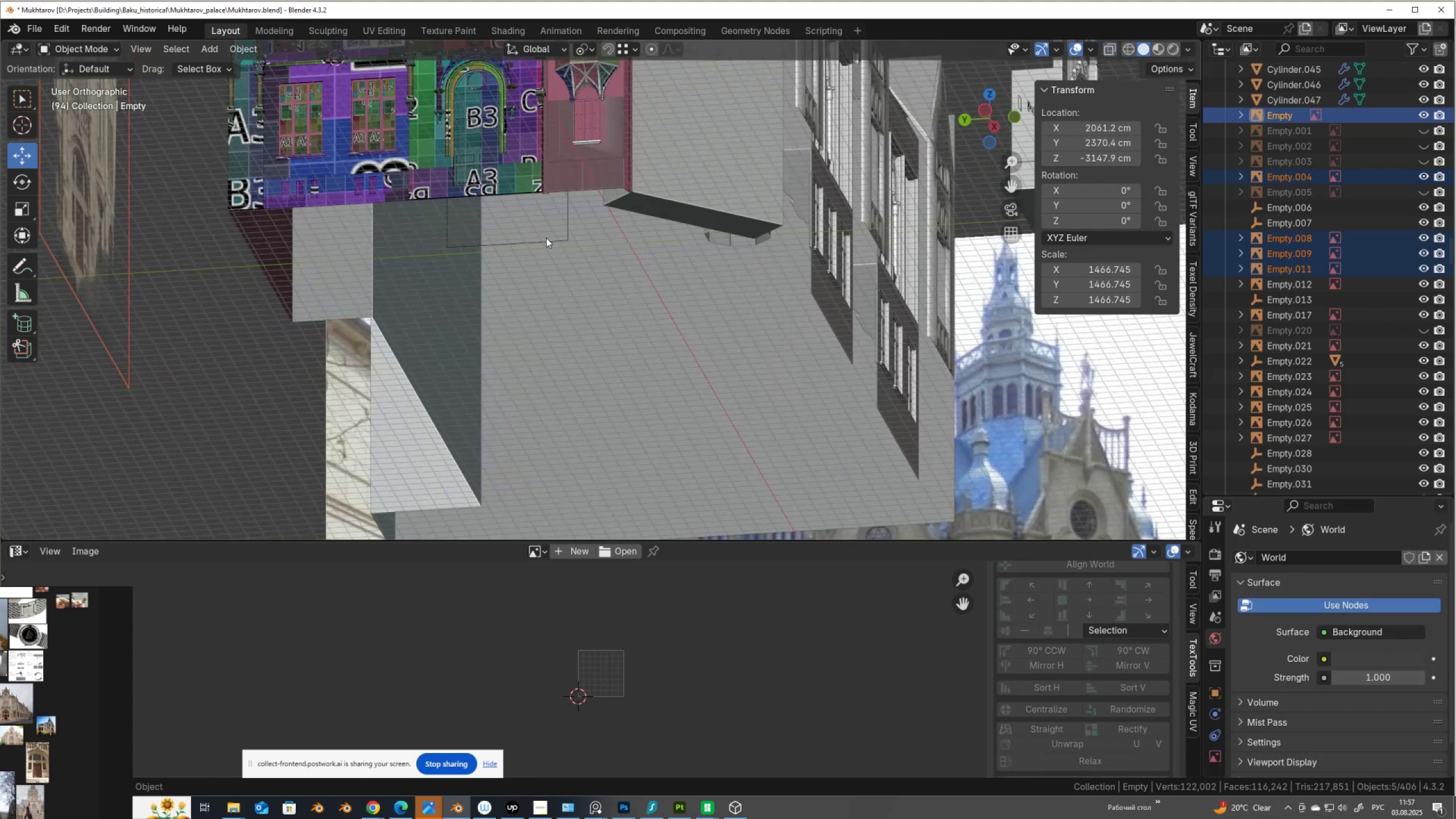 
hold_key(key=ShiftLeft, duration=0.62)
left_click([550, 230])
 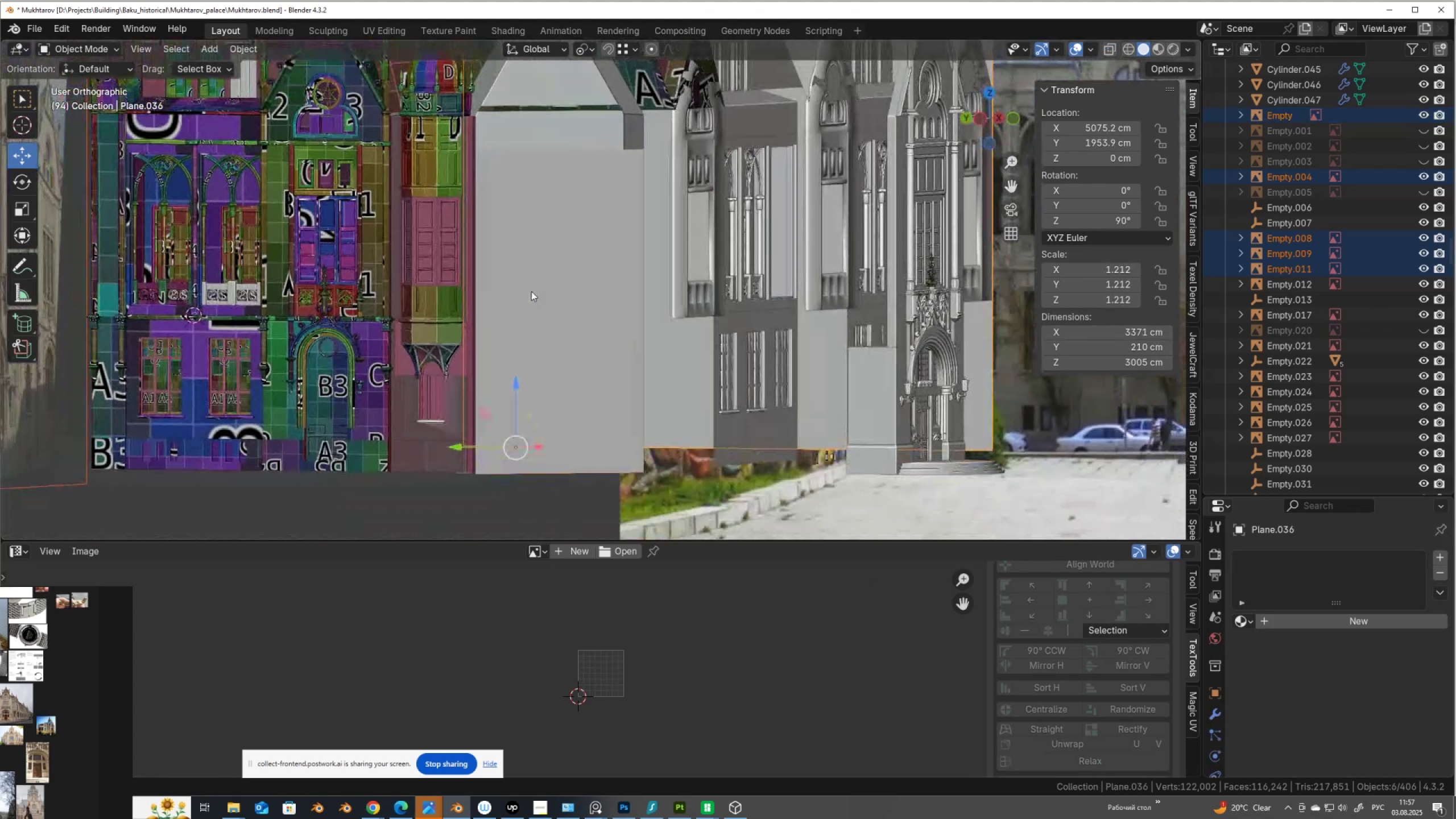 
key(Control+ControlLeft)
 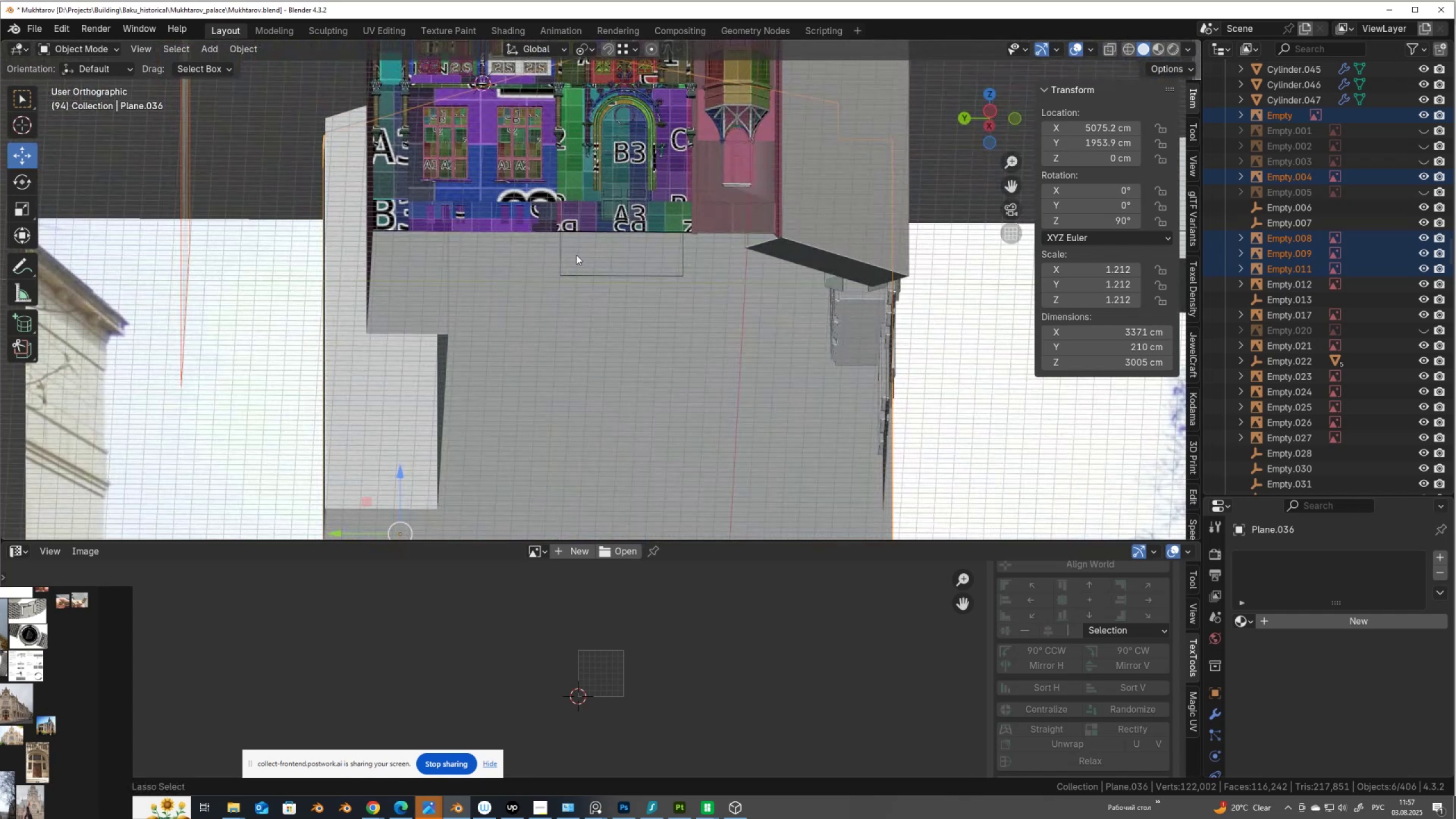 
key(Control+Z)
 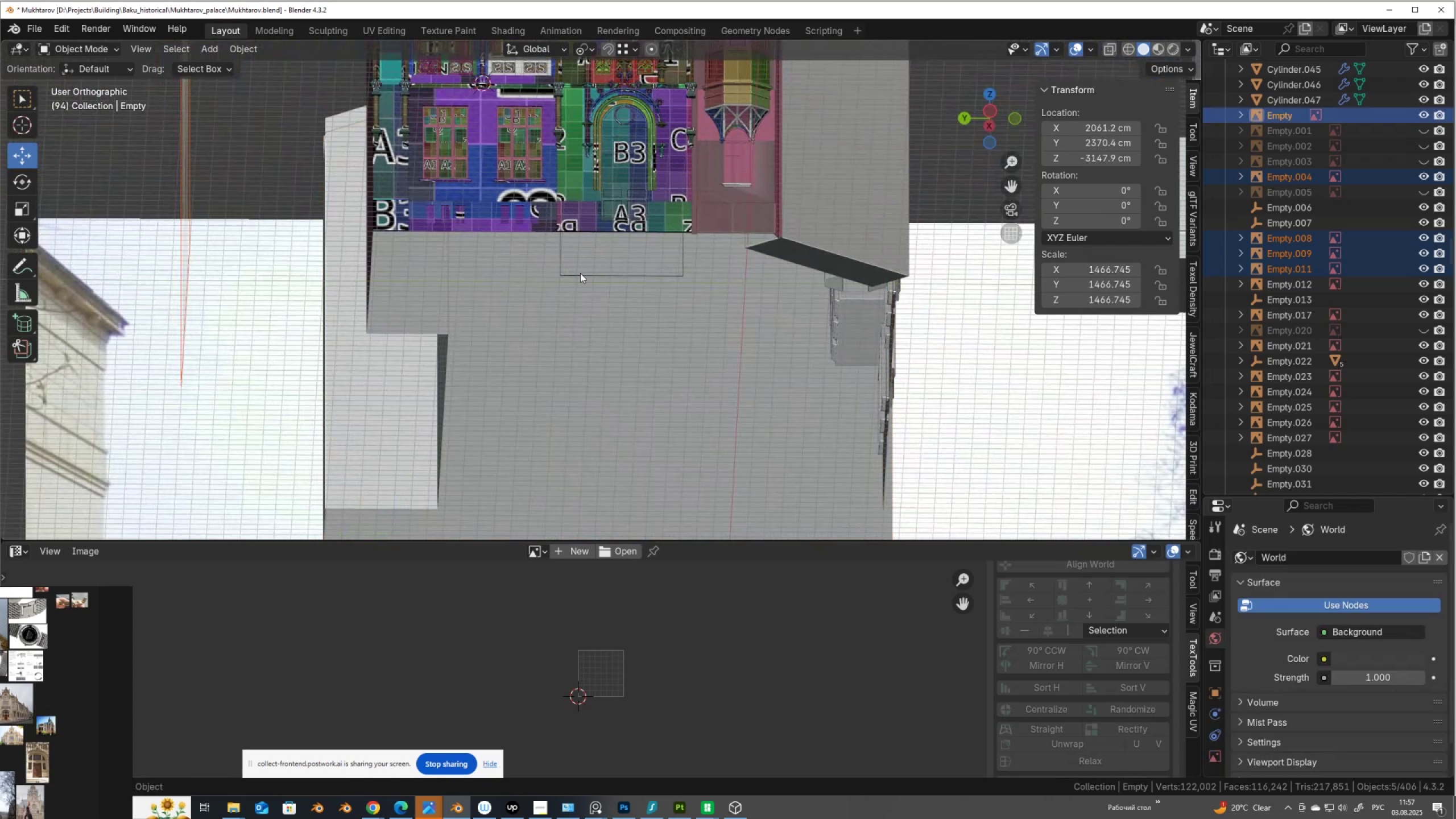 
hold_key(key=ShiftLeft, duration=1.1)
left_click([580, 275])
 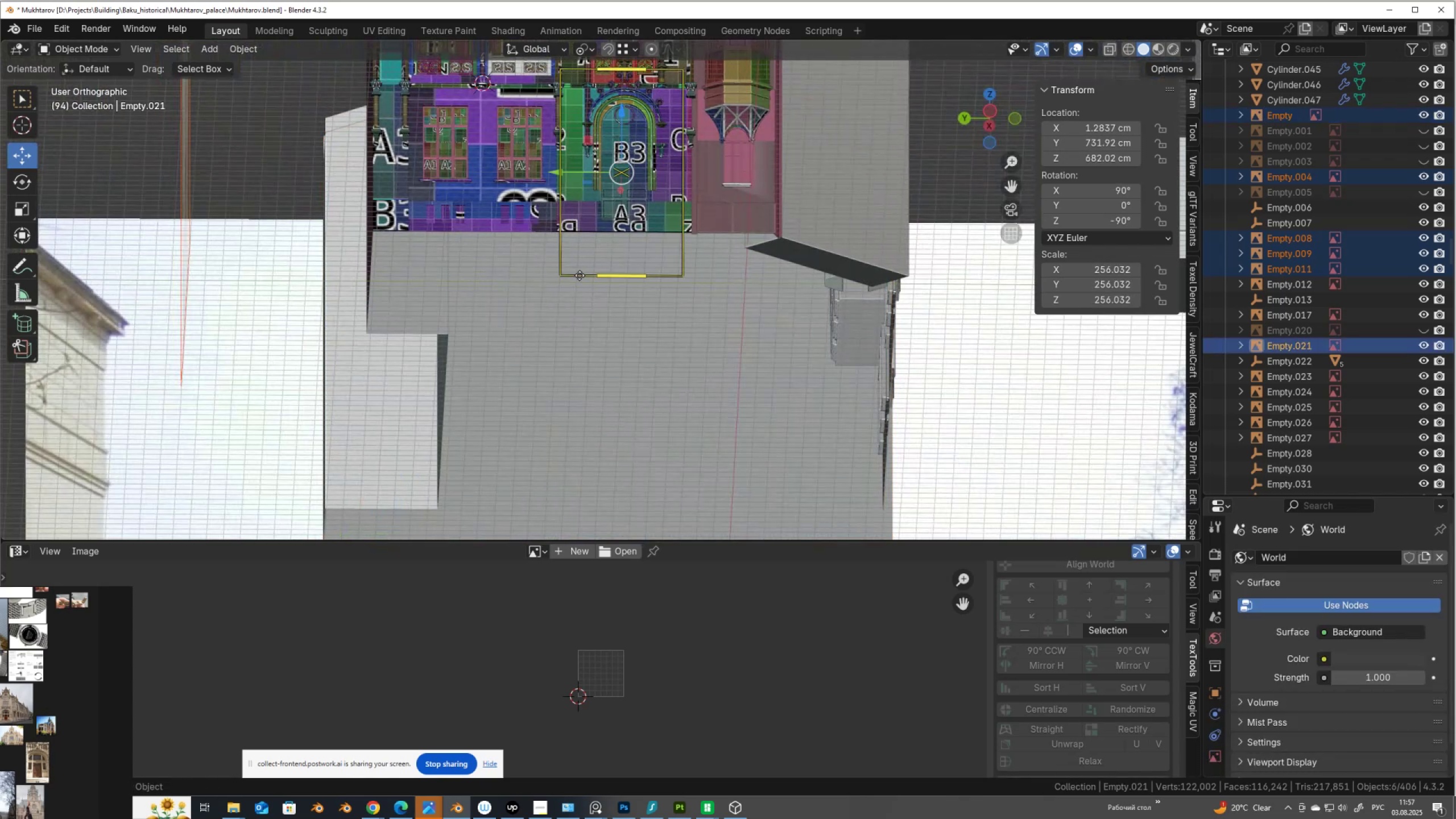 
key(M)
 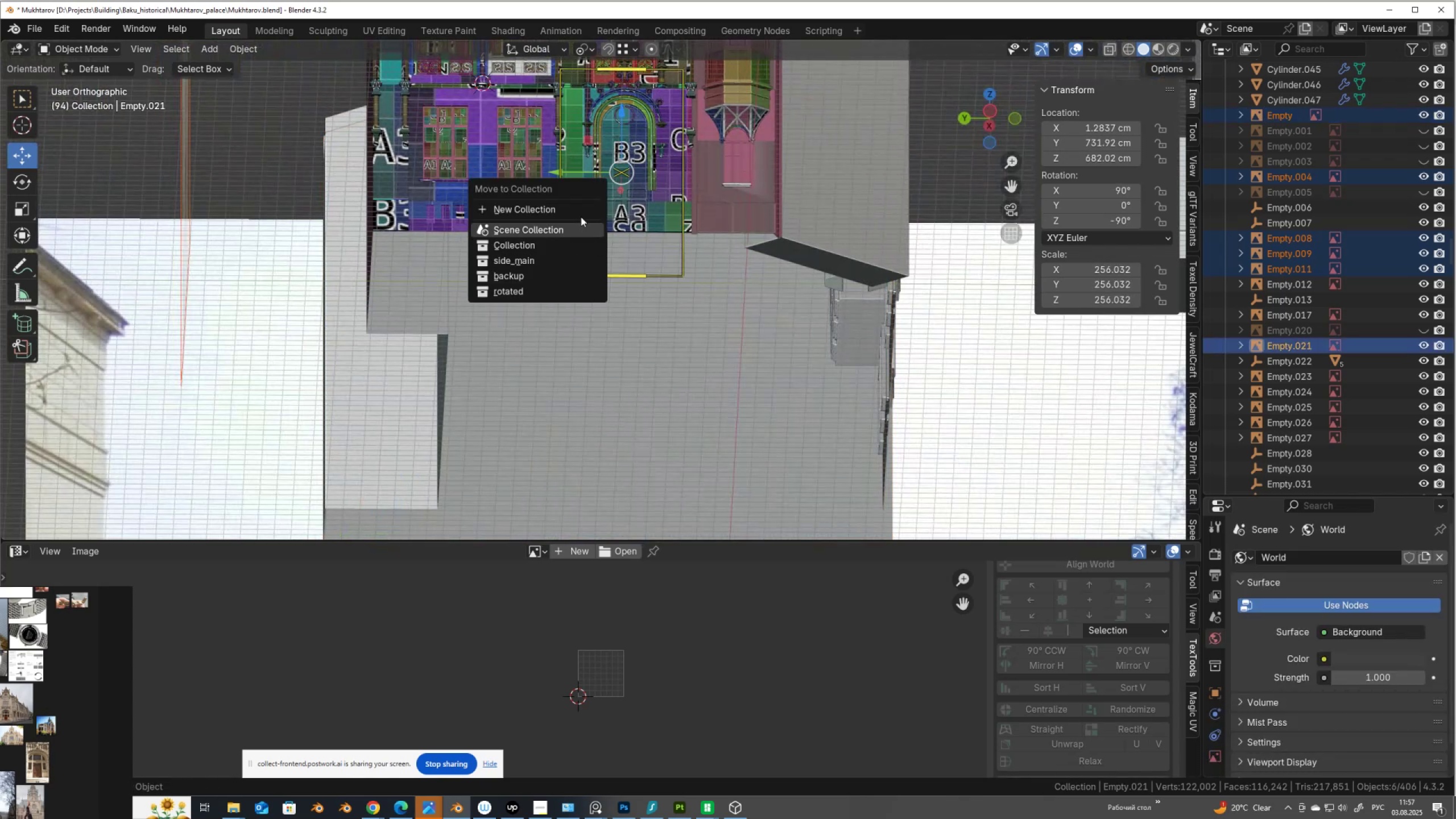 
left_click([584, 212])
 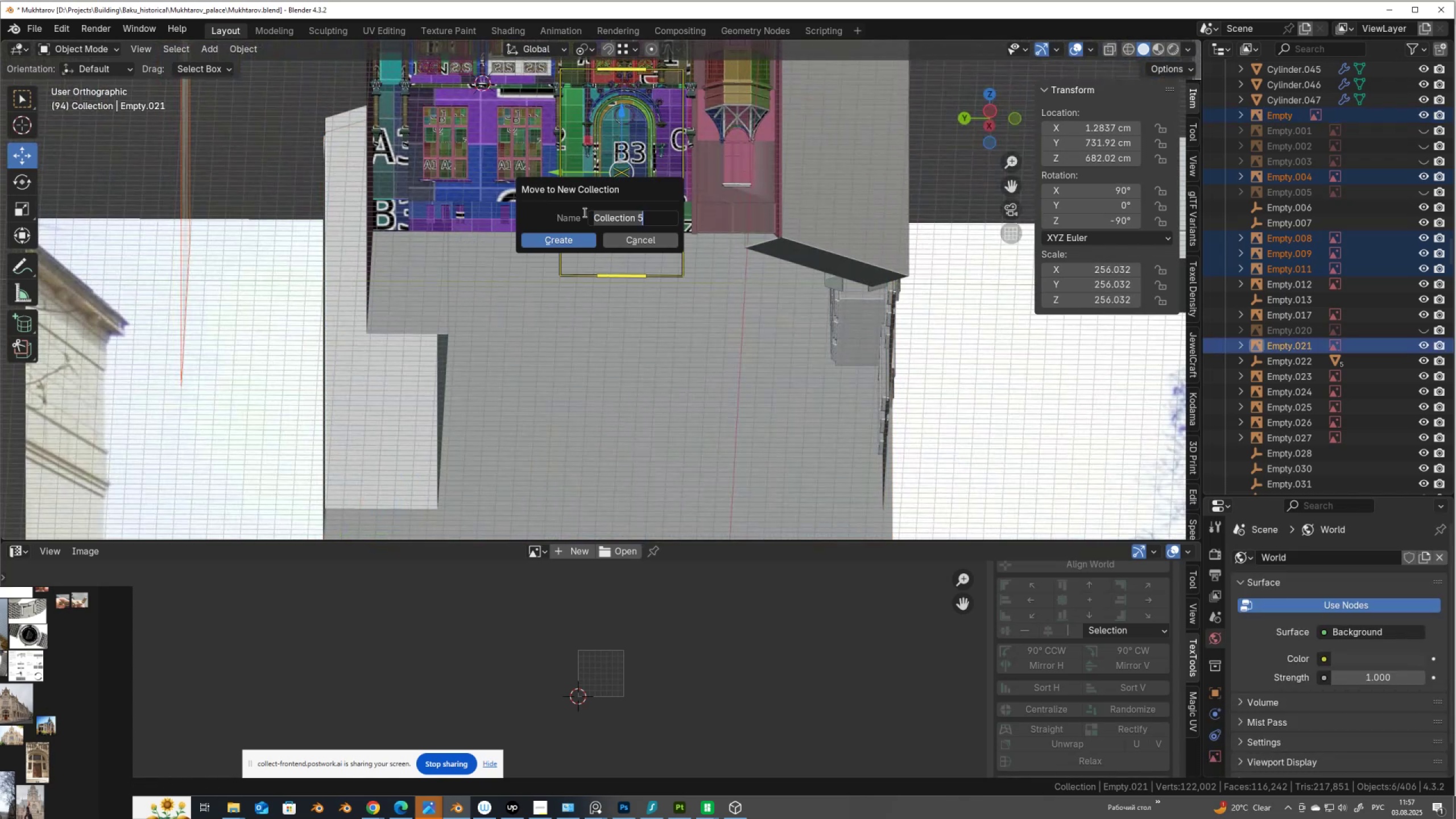 
type(refs)
 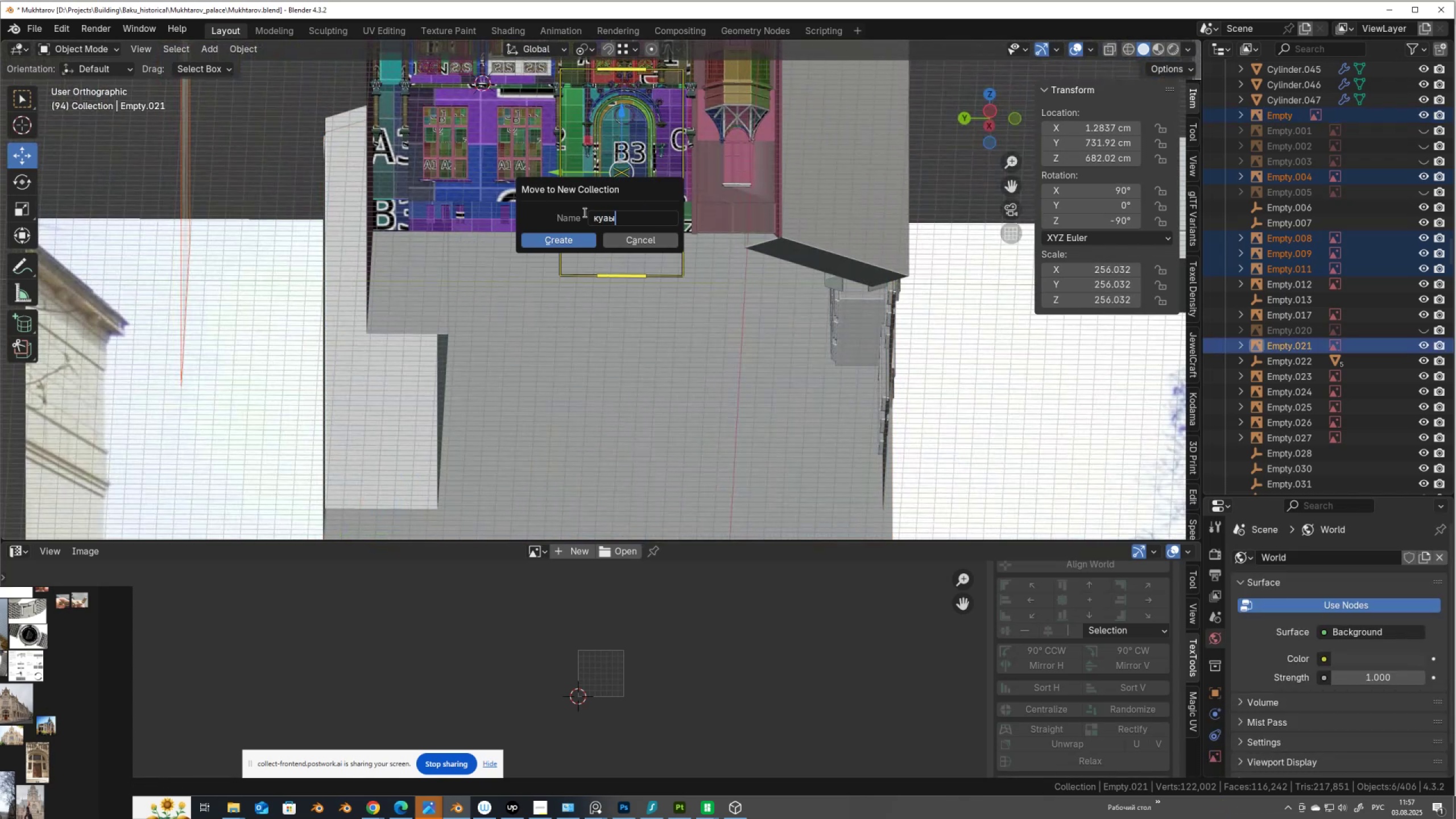 
key(Alt+AltLeft)
 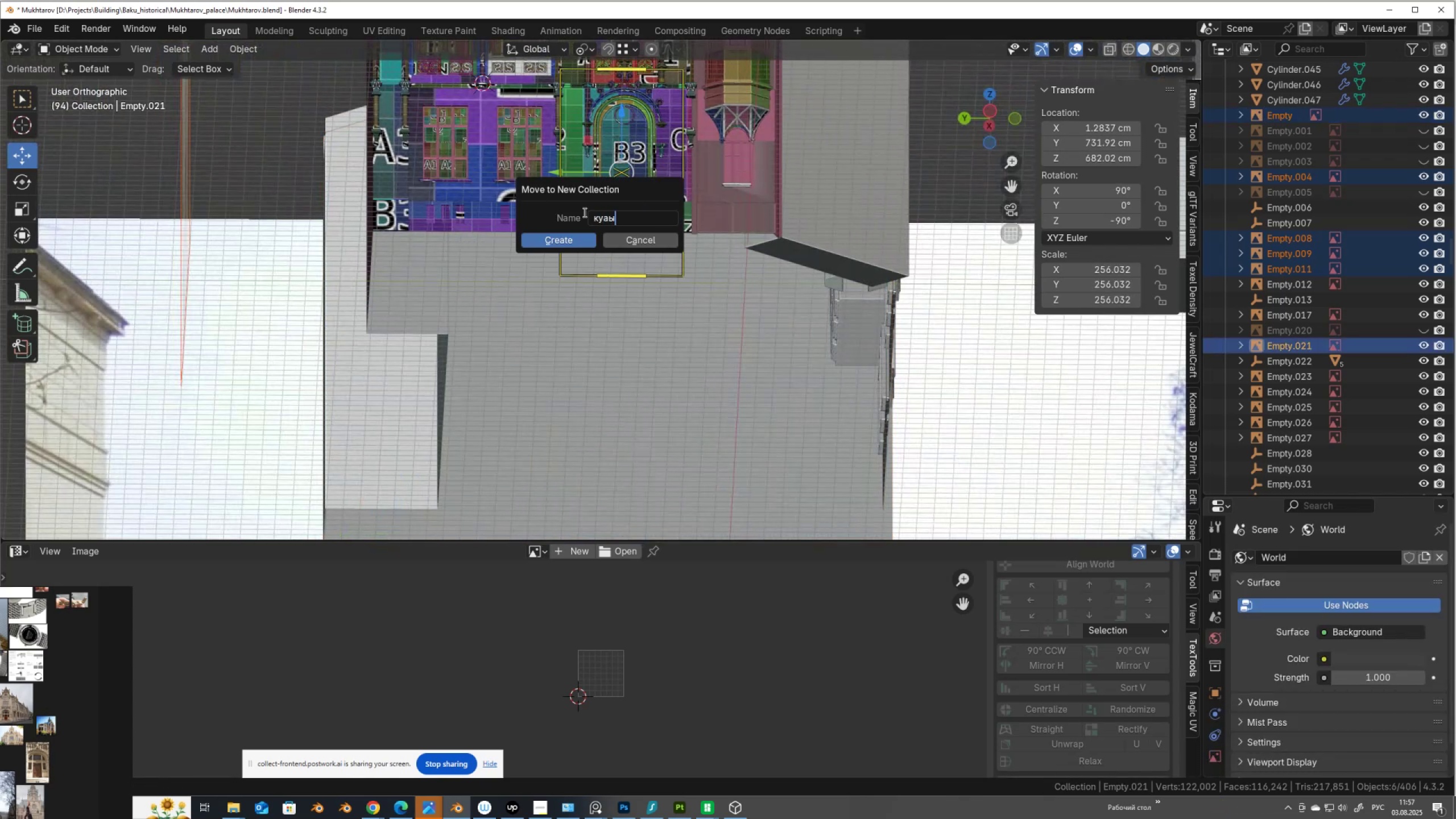 
key(Backspace)
key(Backspace)
key(Backspace)
key(Backspace)
key(Backspace)
type(refs)
key(NumpadEnter)
key(NumpadEnter)
type(.)
 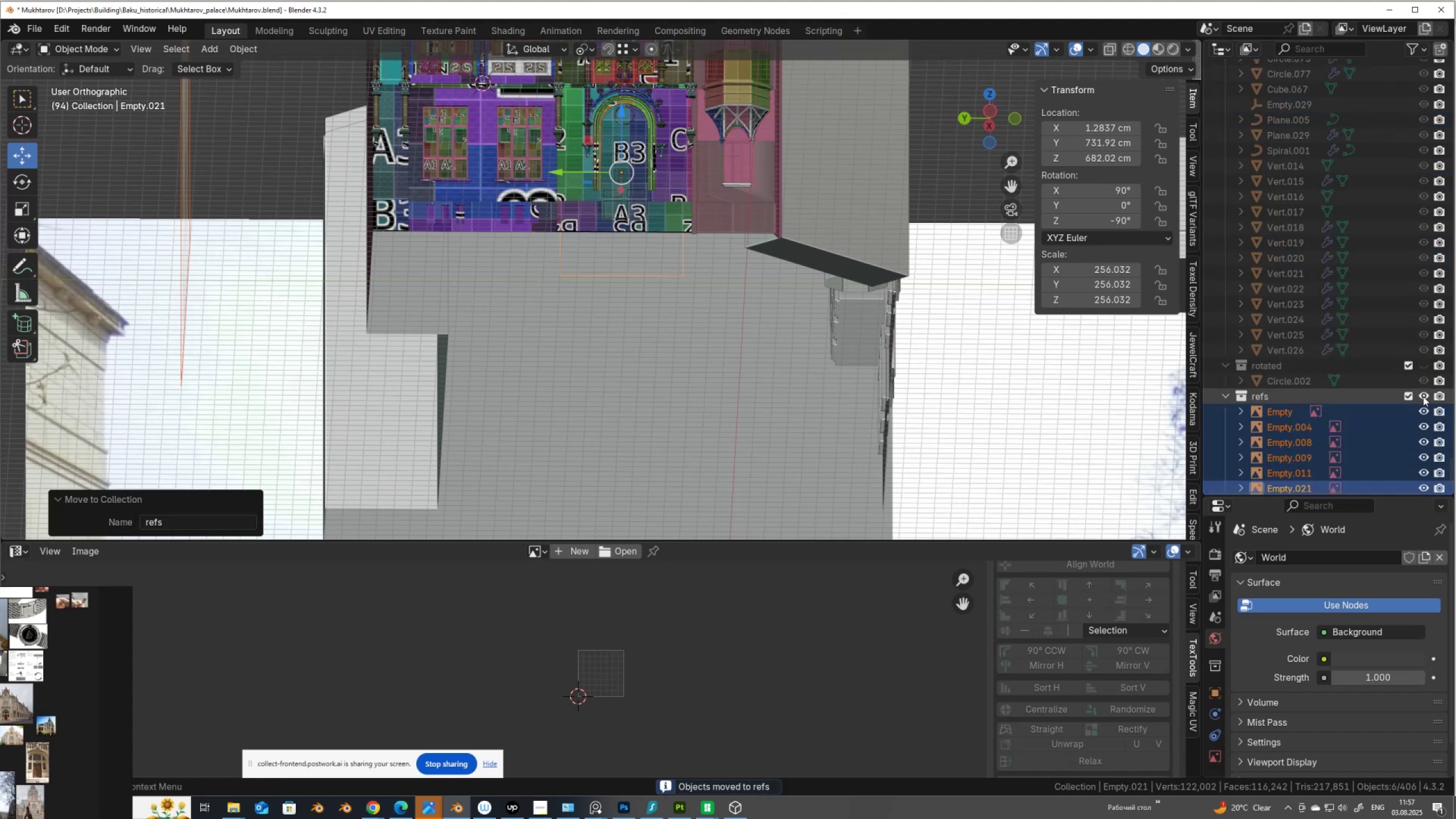 
left_click([1419, 396])
 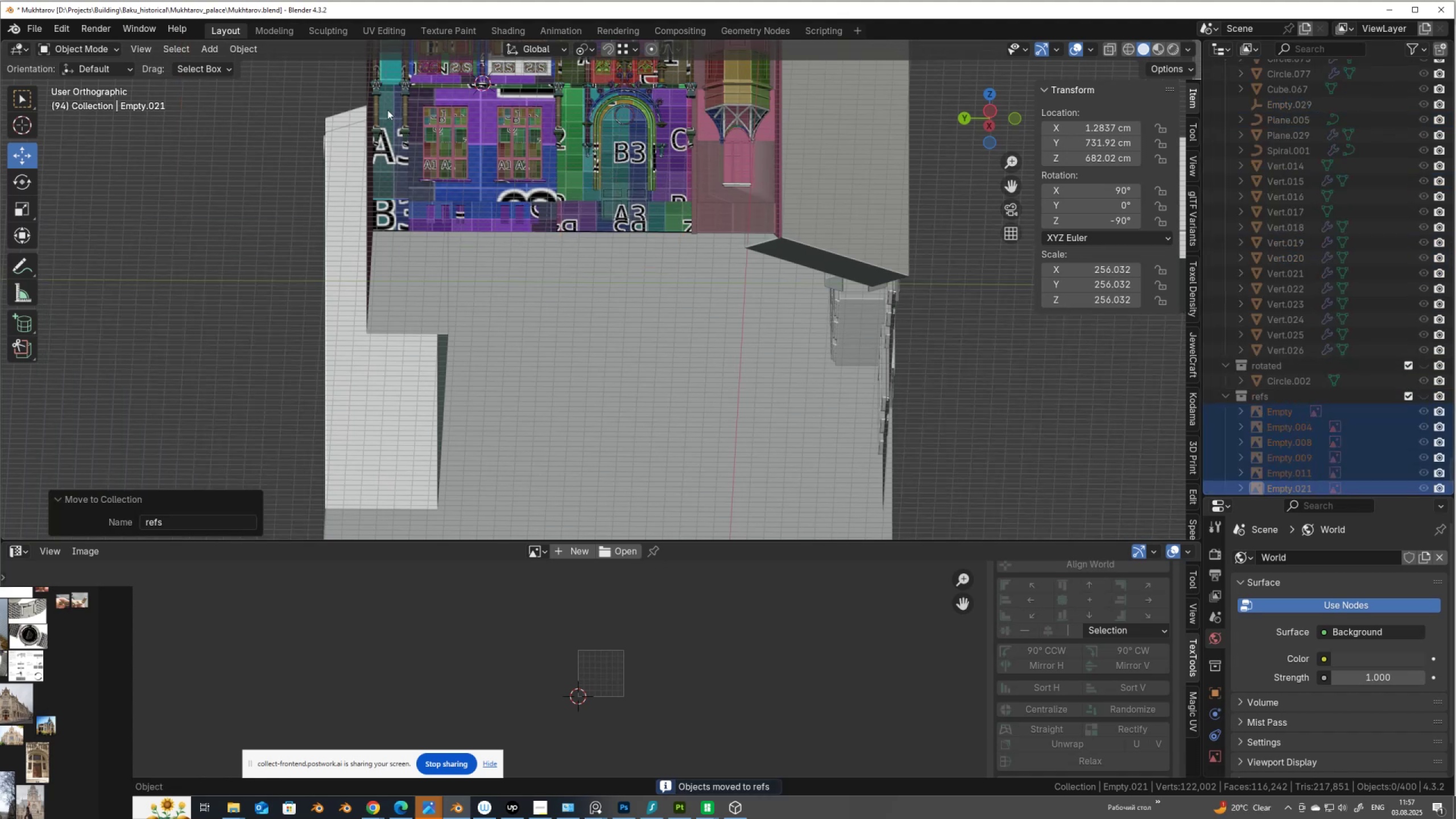 
scroll: coordinate [417, 163], scroll_direction: down, amount: 1.0
 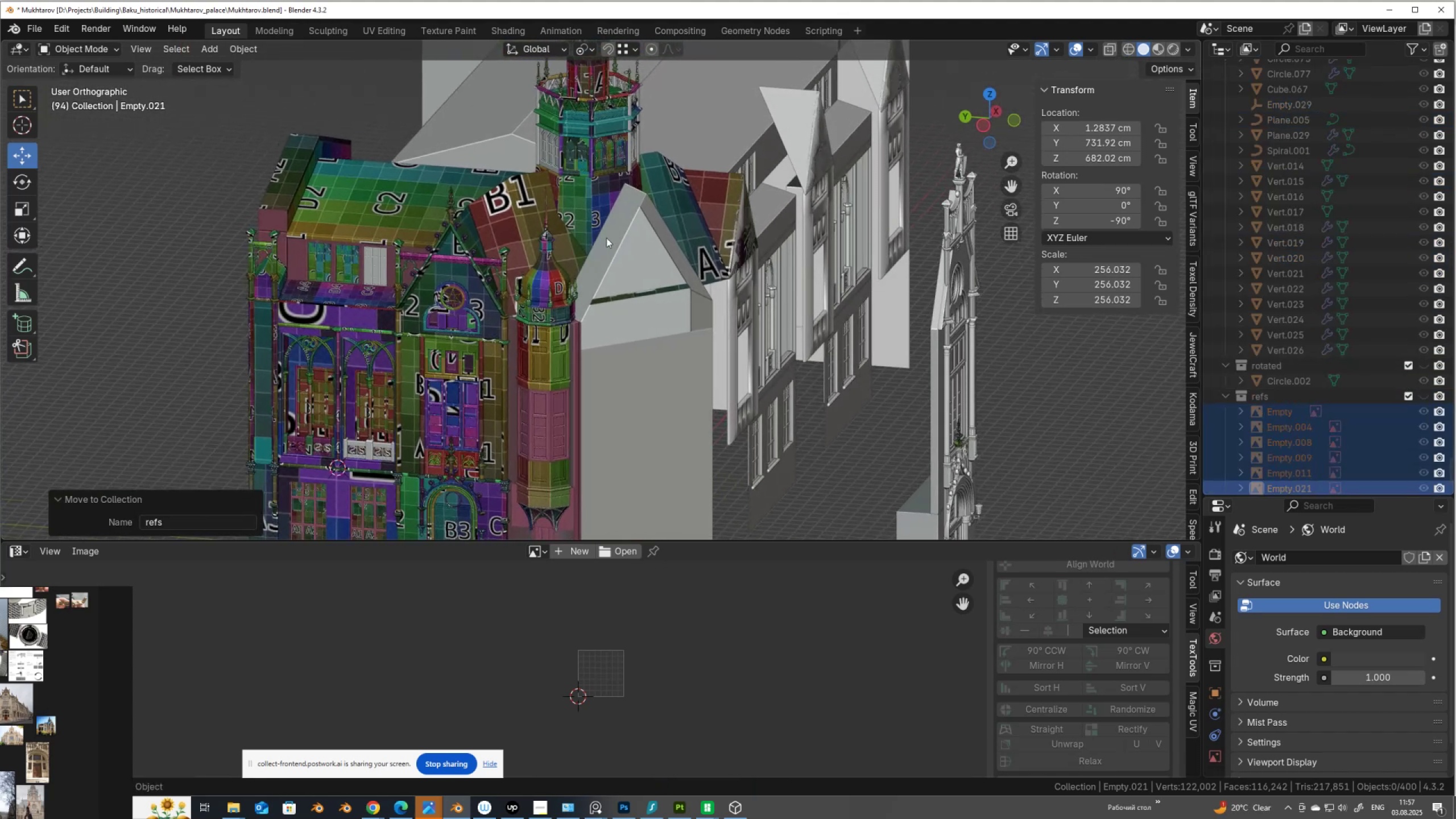 
scroll: coordinate [544, 209], scroll_direction: up, amount: 11.0
 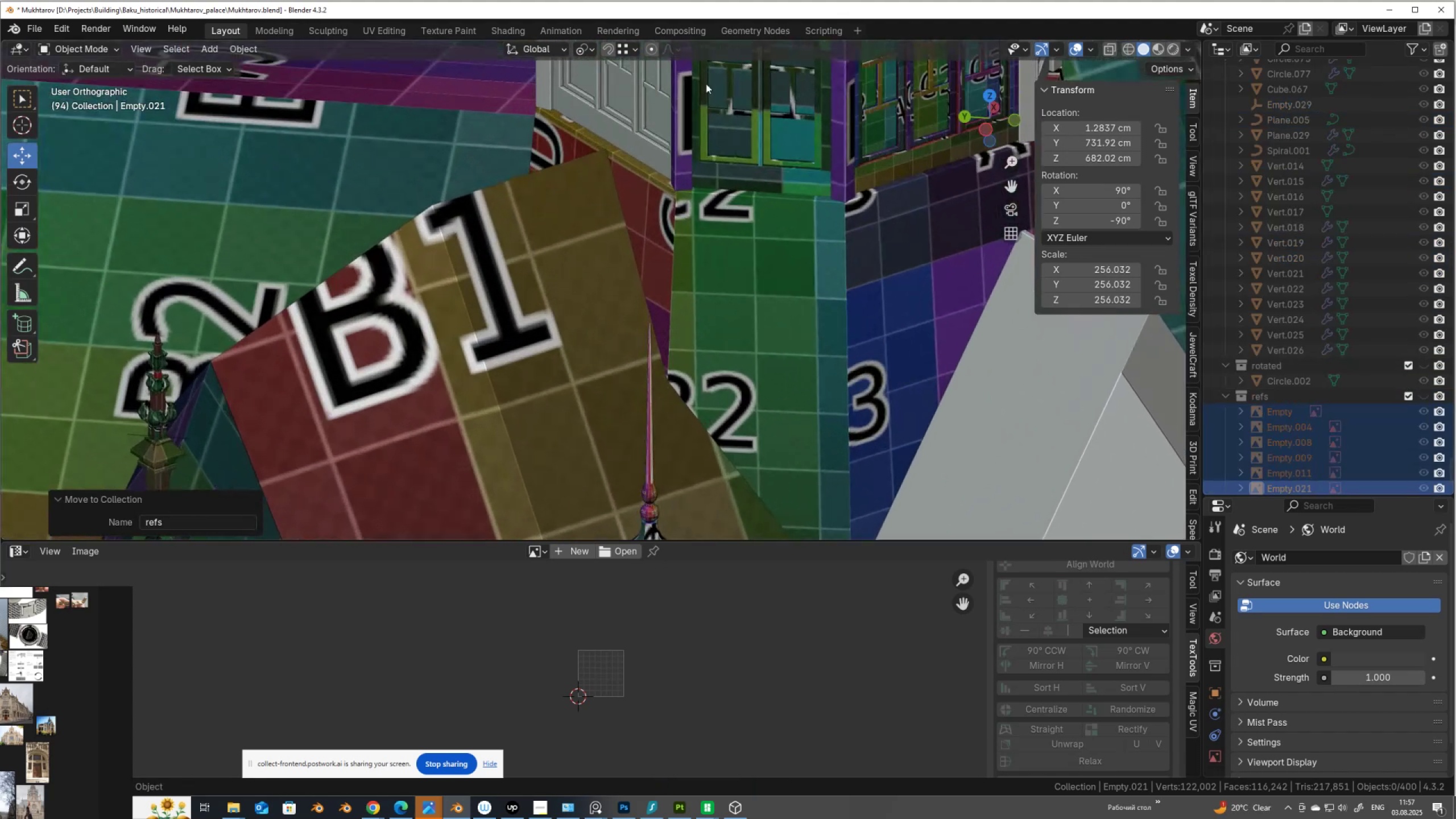 
hold_key(key=ShiftLeft, duration=0.66)
 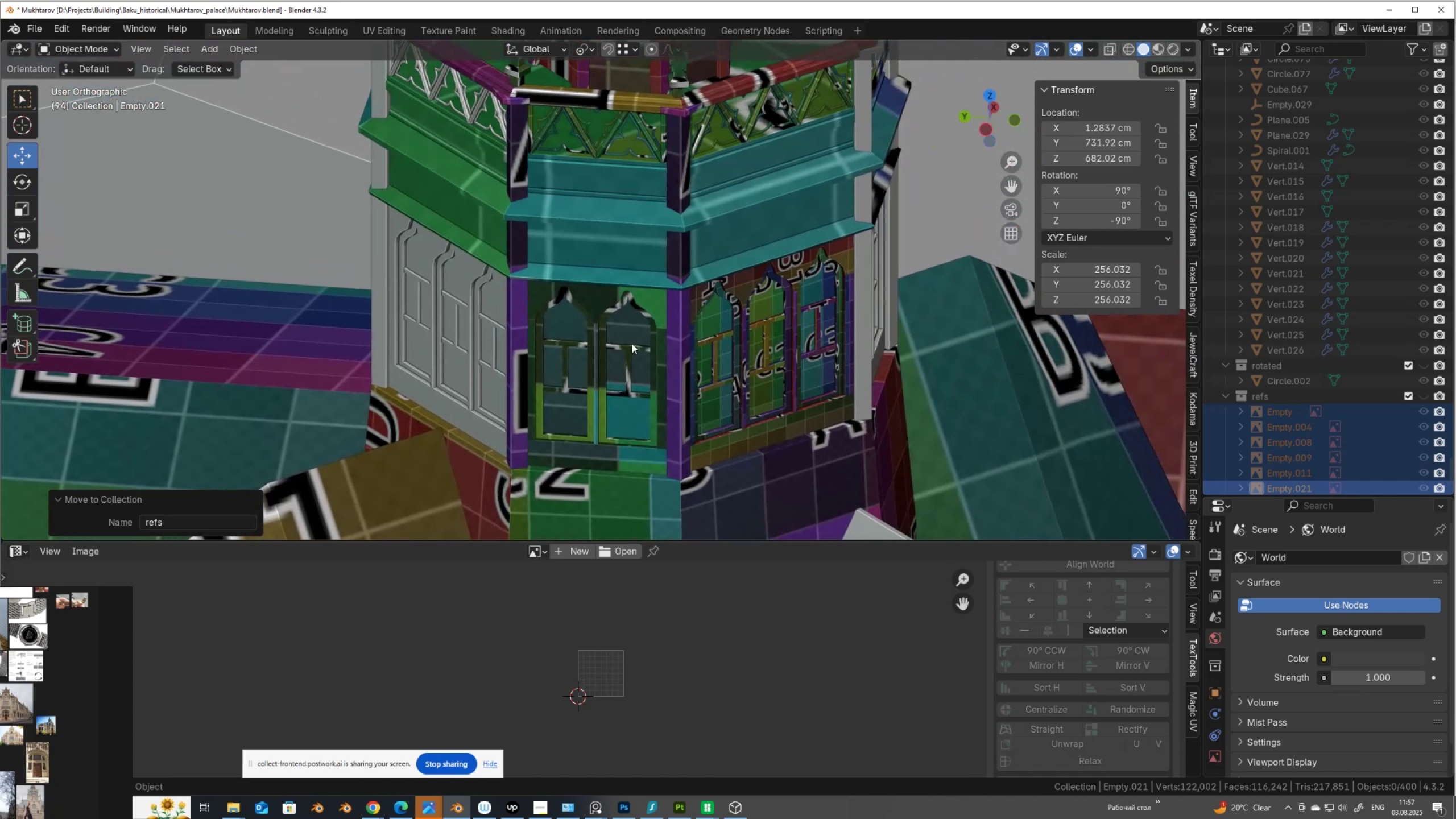 
scroll: coordinate [632, 344], scroll_direction: down, amount: 2.0
 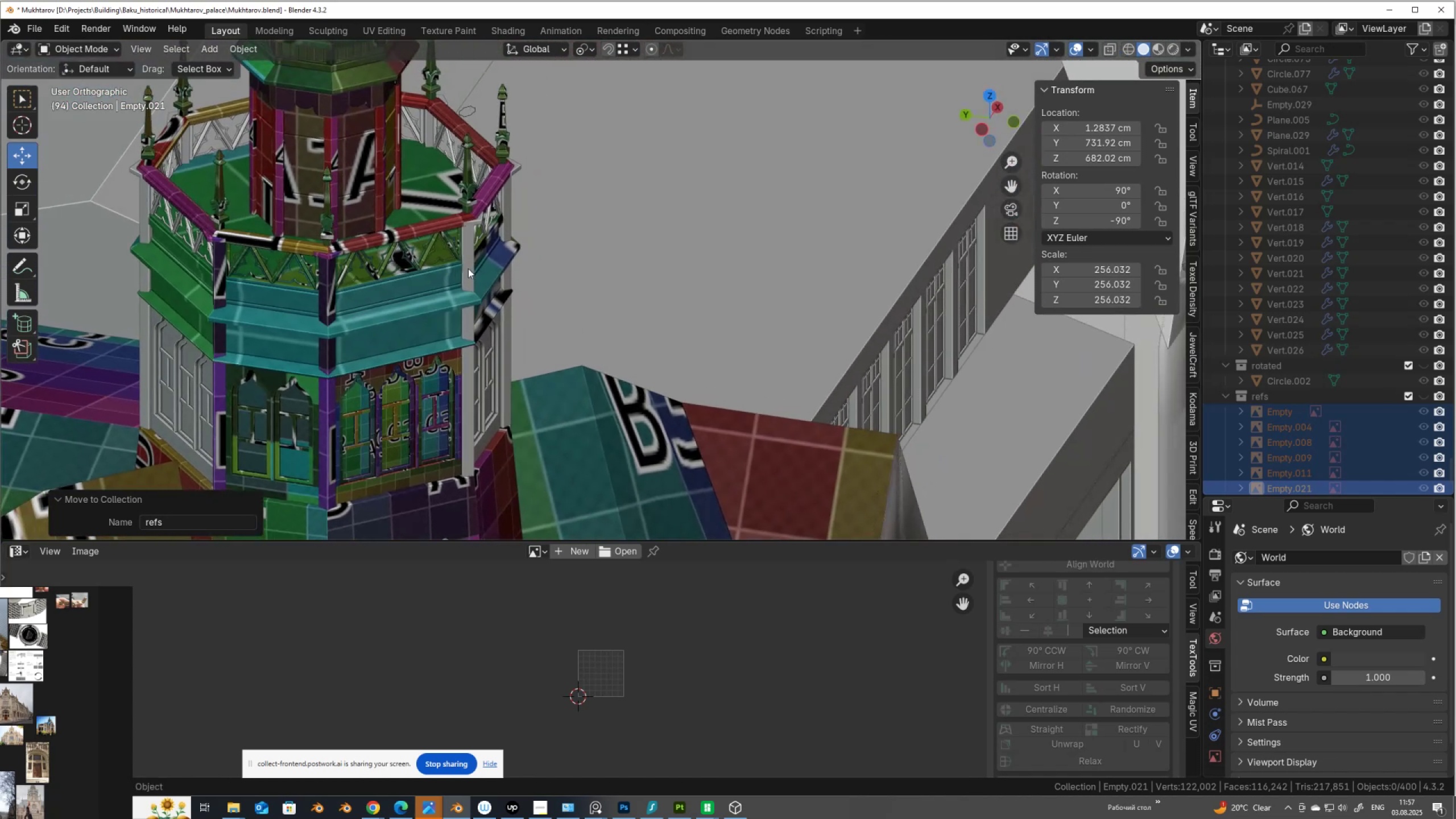 
left_click([468, 268])
 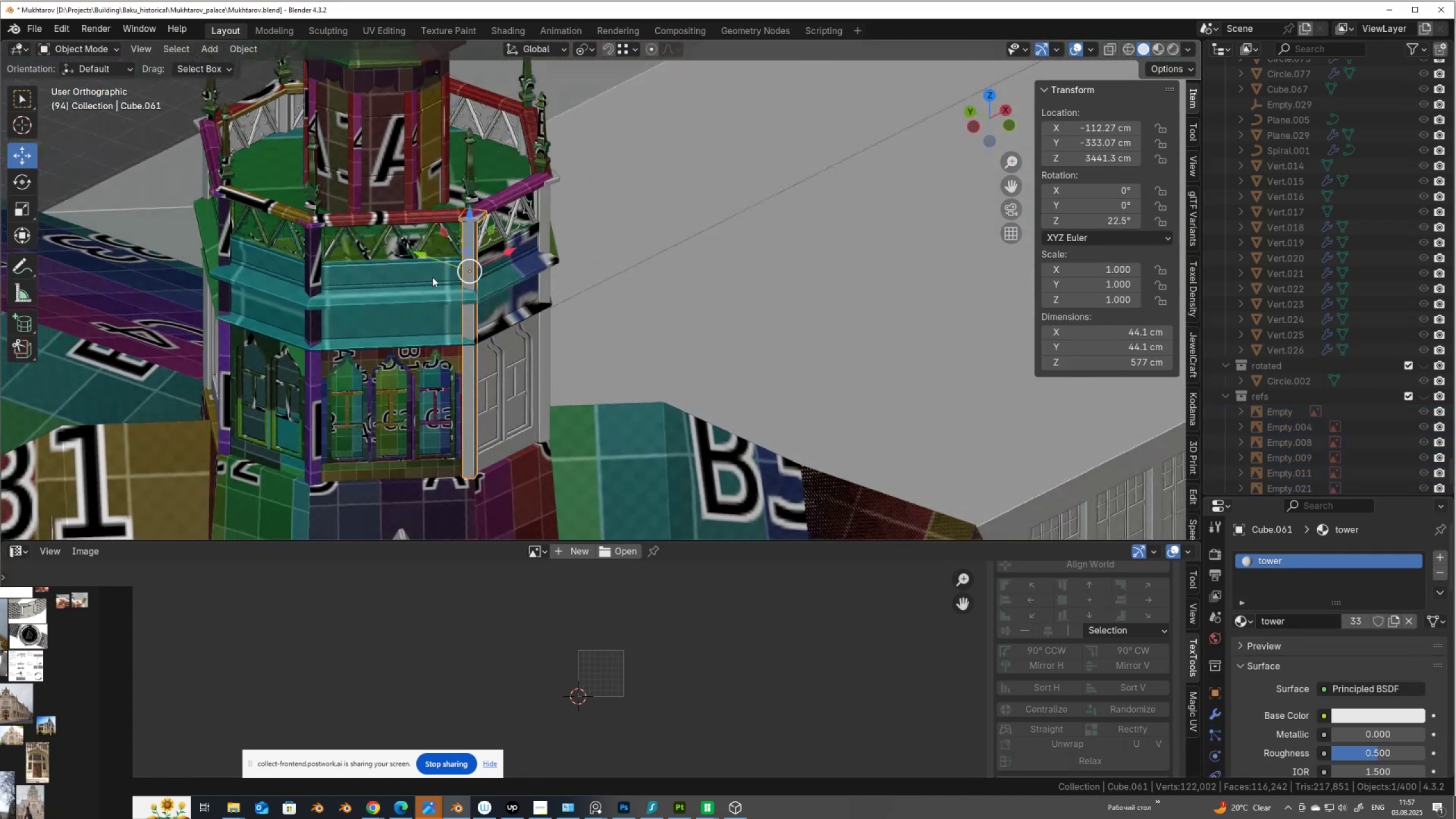 
scroll: coordinate [496, 304], scroll_direction: down, amount: 5.0
 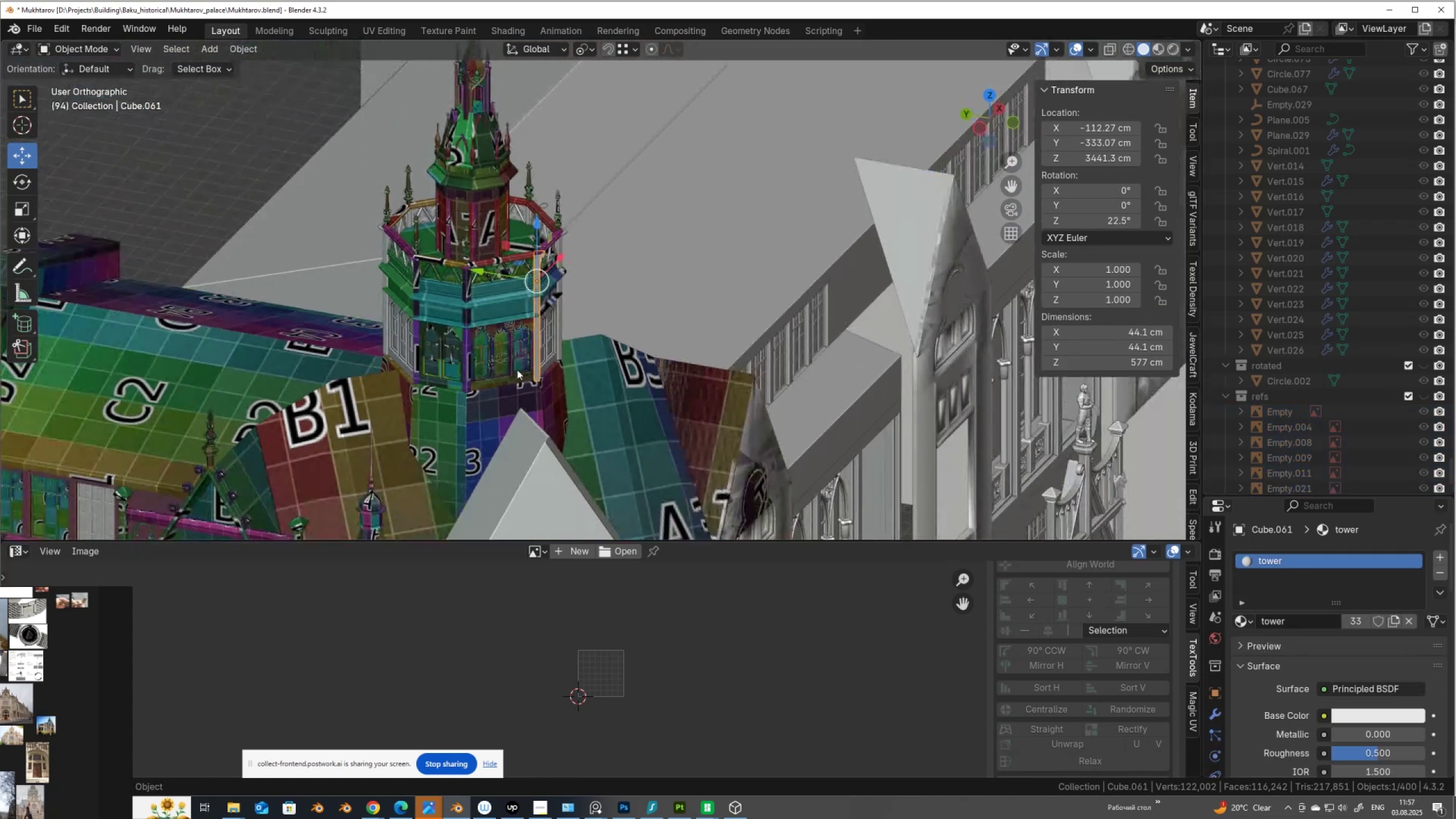 
hold_key(key=ShiftLeft, duration=1.28)
 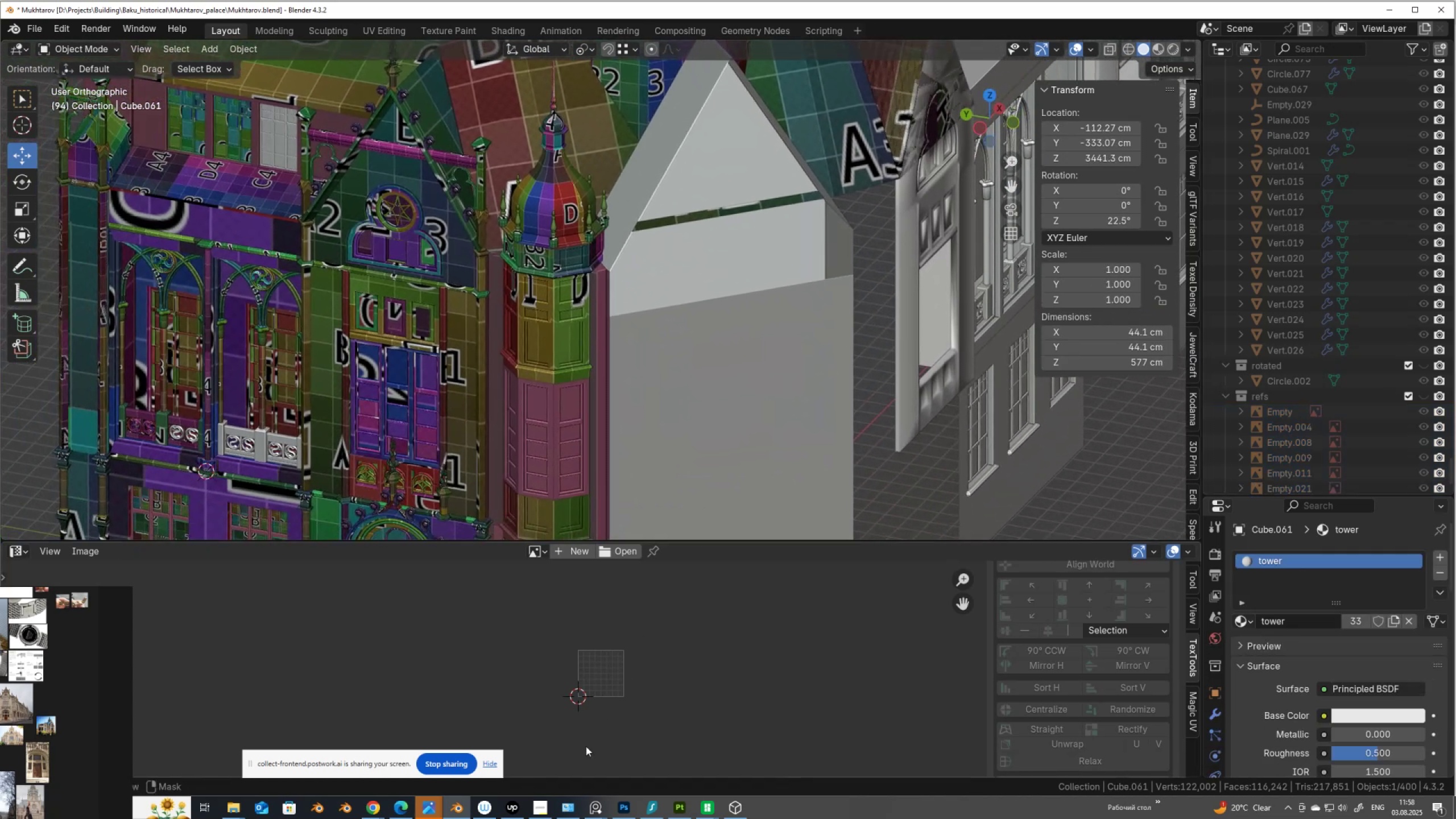 
scroll: coordinate [584, 507], scroll_direction: up, amount: 5.0
 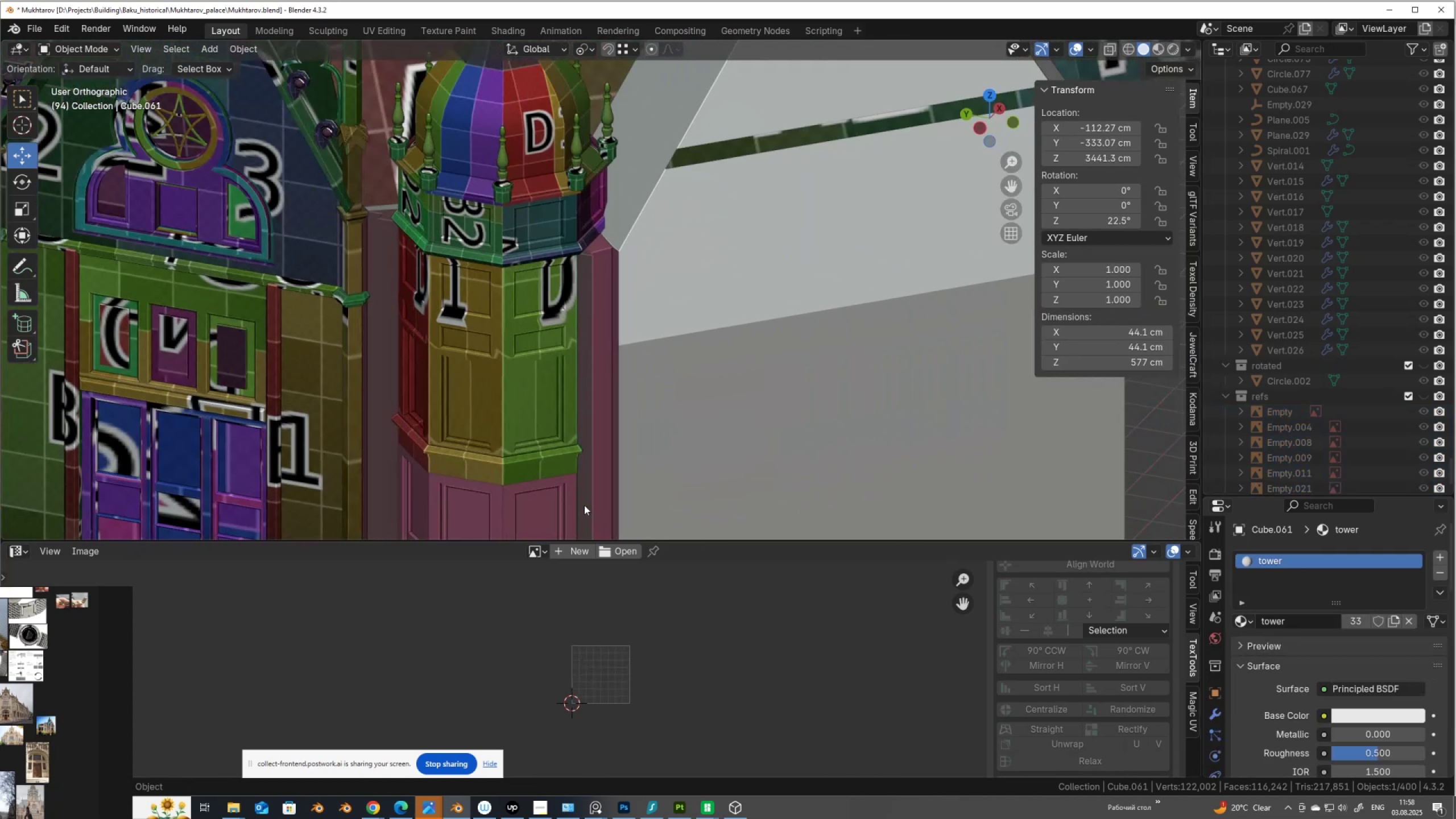 
hold_key(key=ShiftLeft, duration=0.51)
 